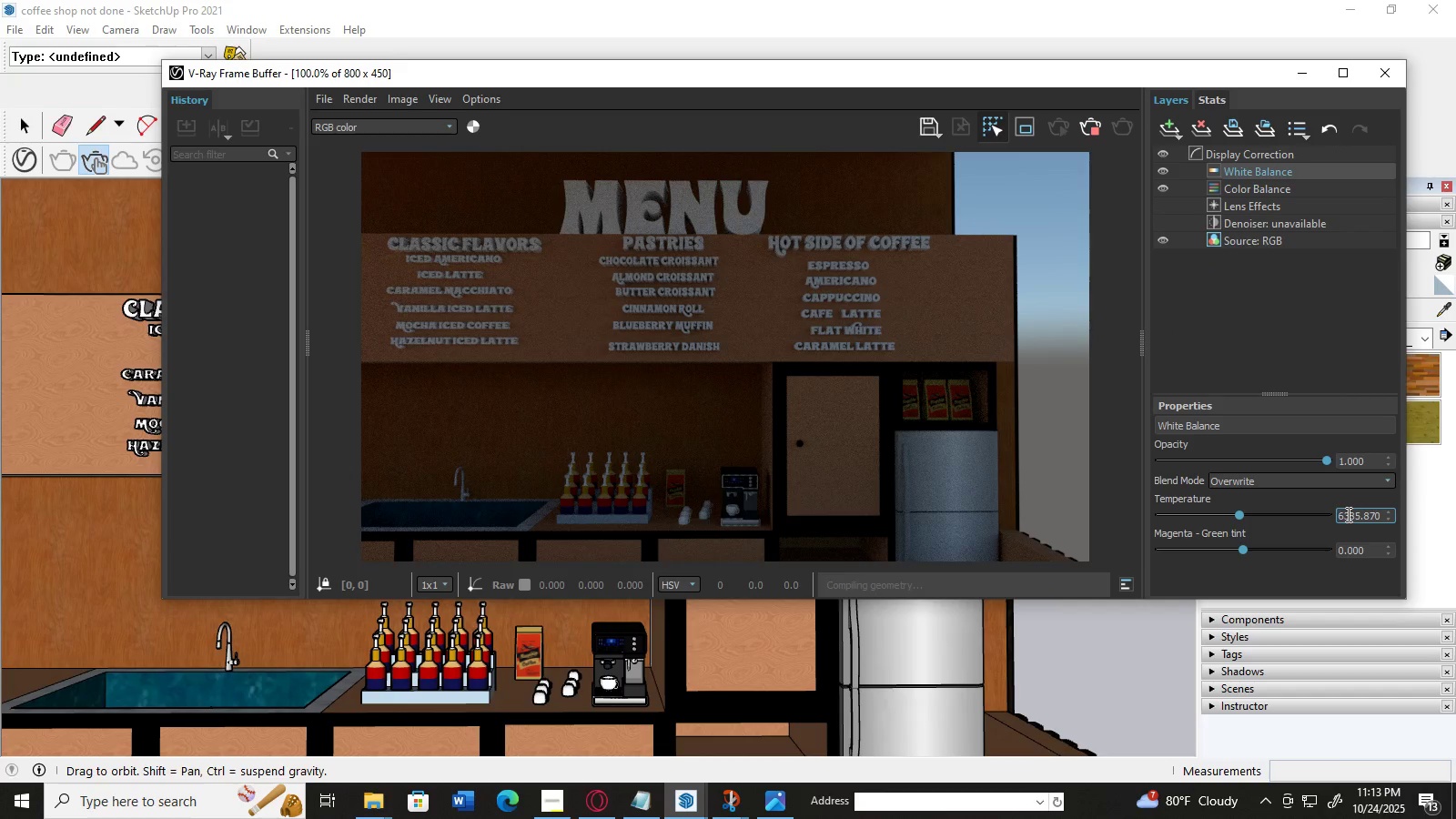 
wait(7.38)
 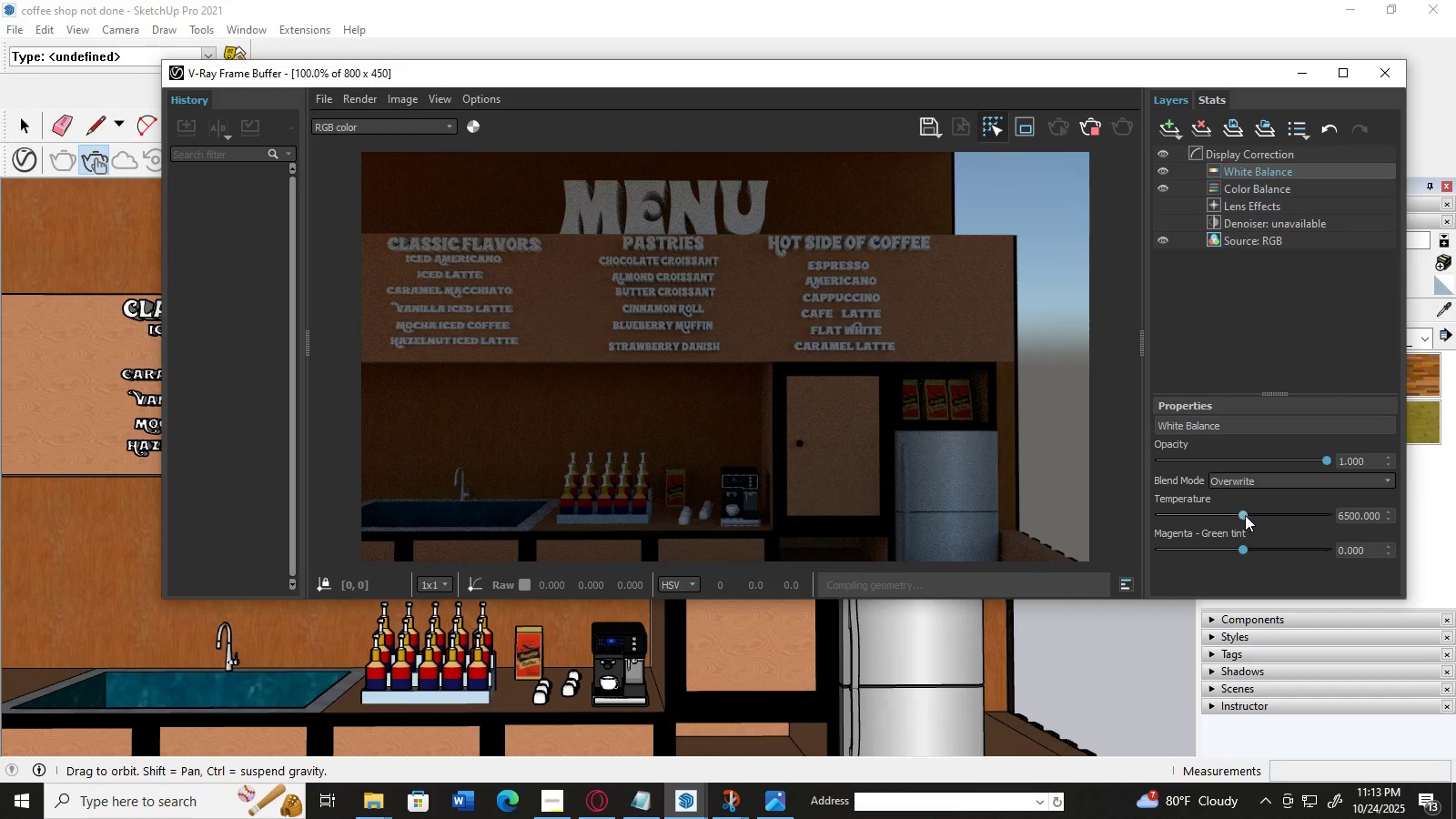 
left_click_drag(start_coordinate=[1380, 517], to_coordinate=[1321, 517])
 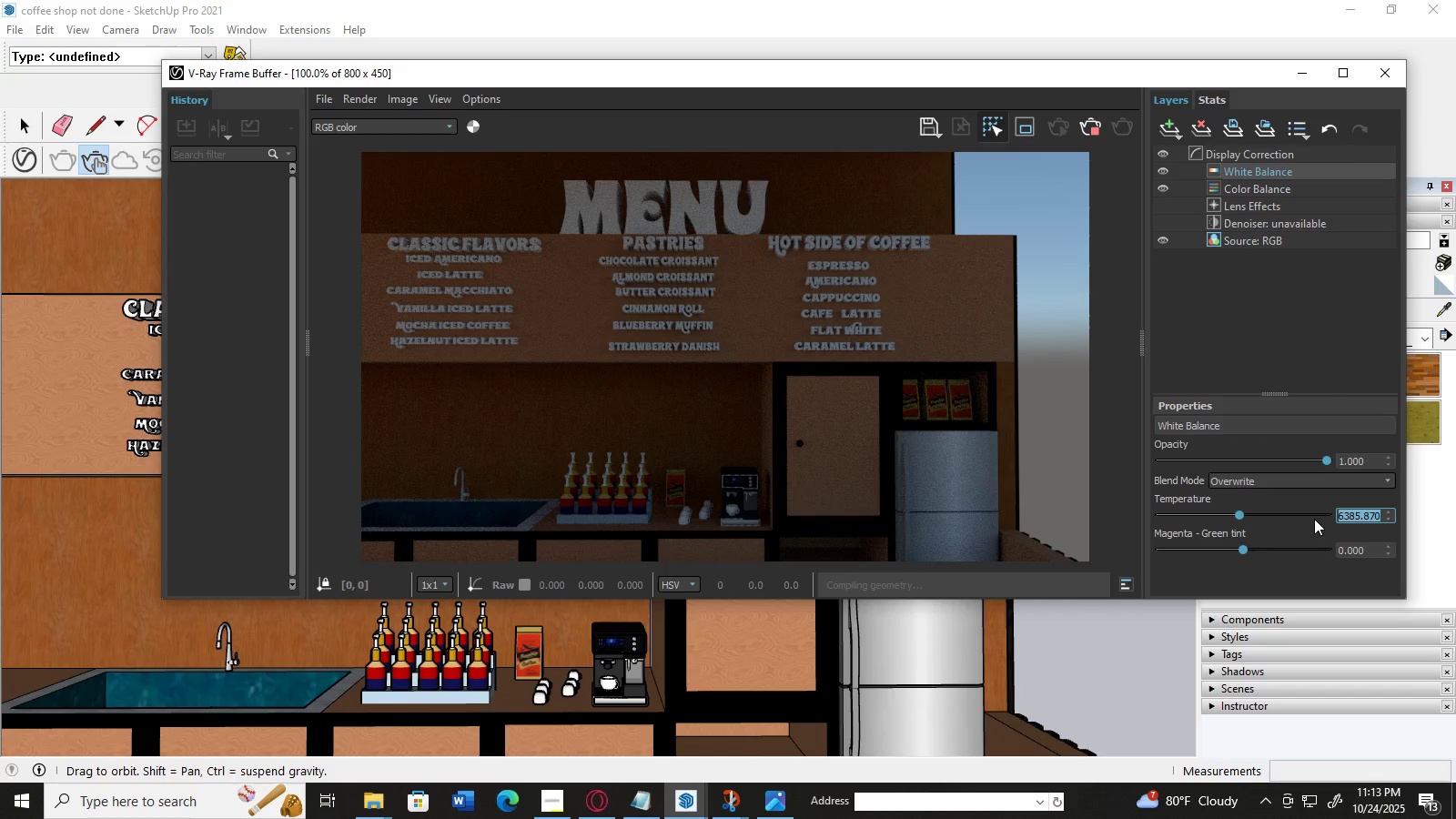 
key(Numpad0)
 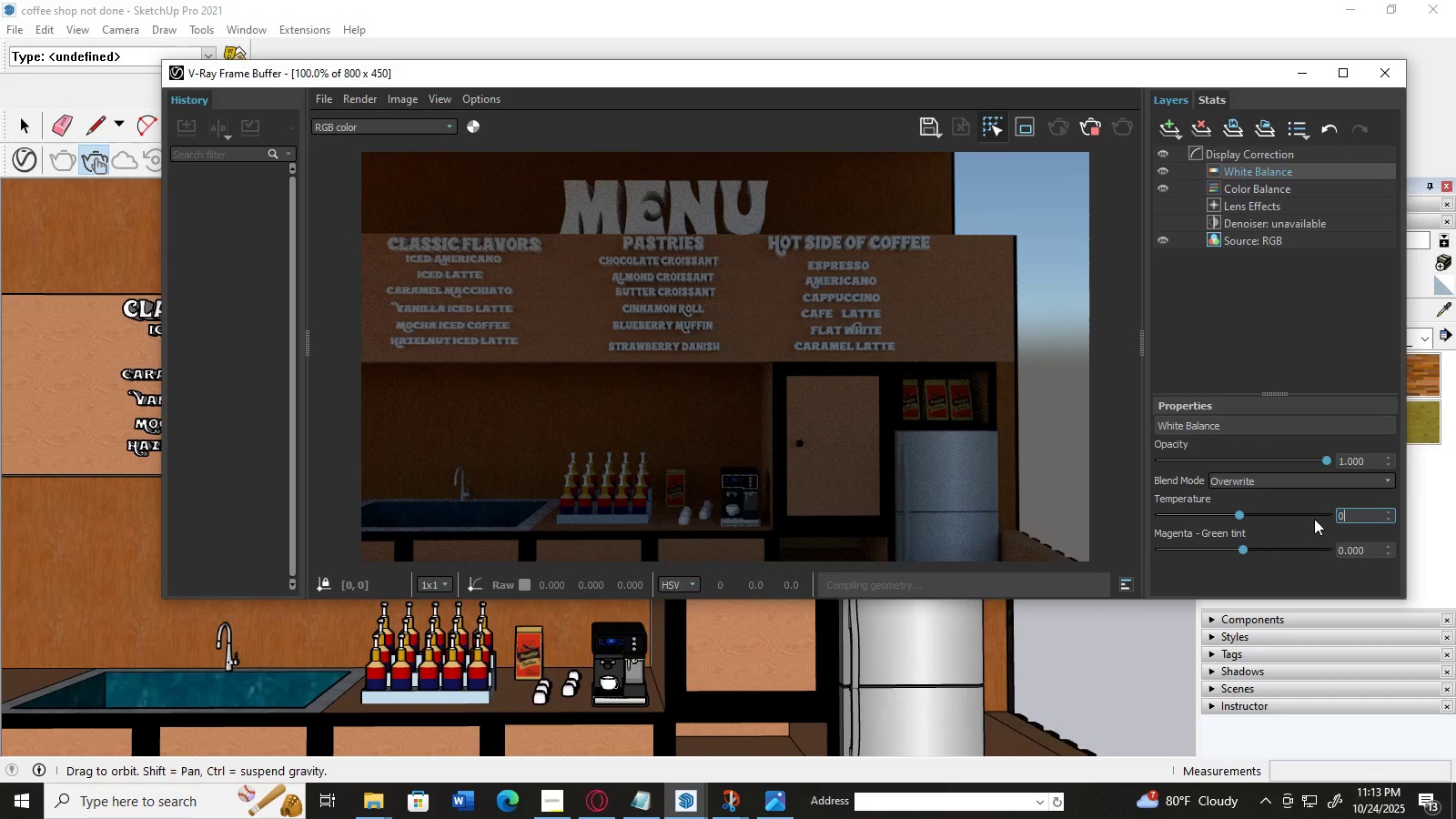 
key(Numpad0)
 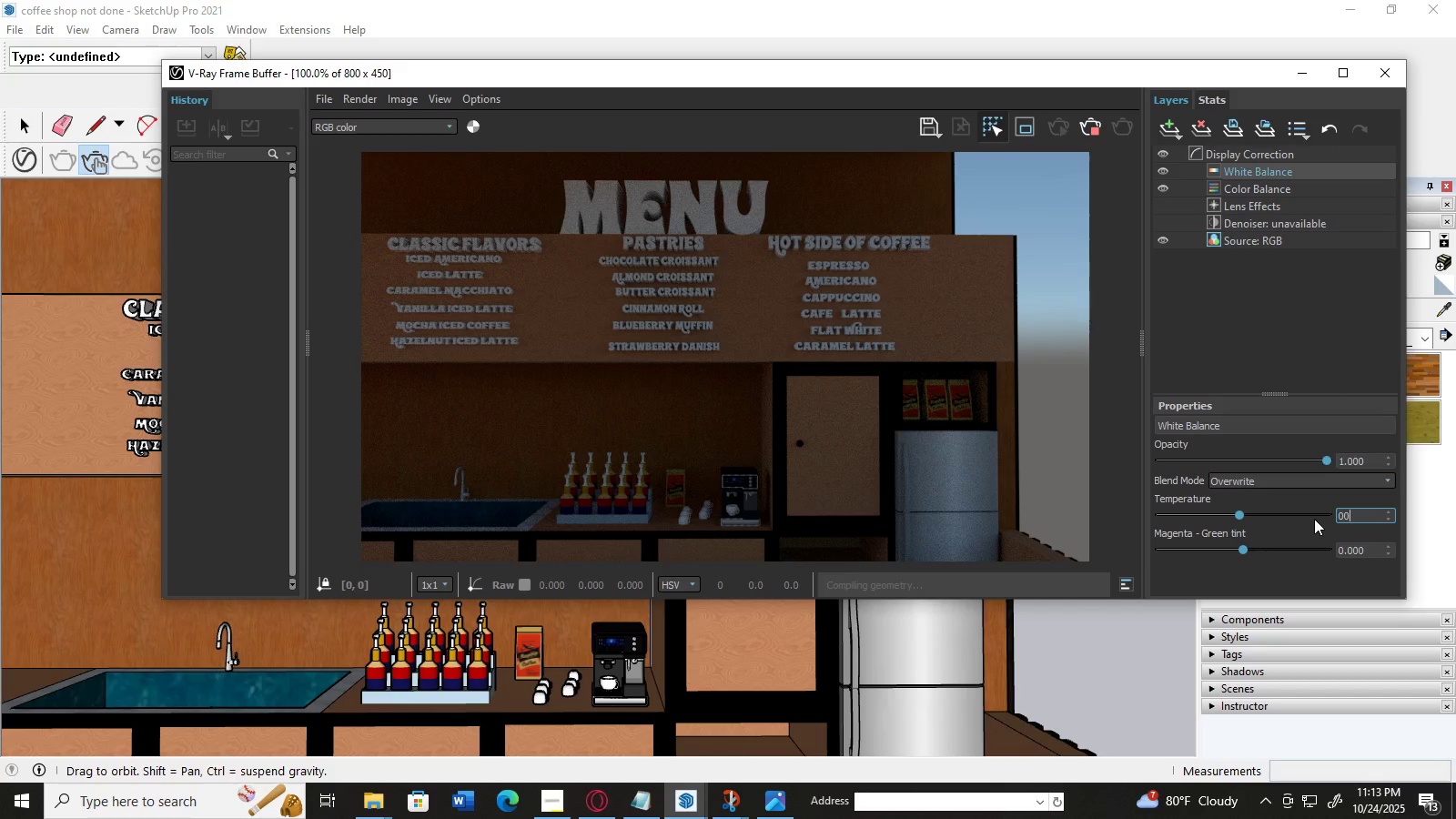 
key(NumpadEnter)
 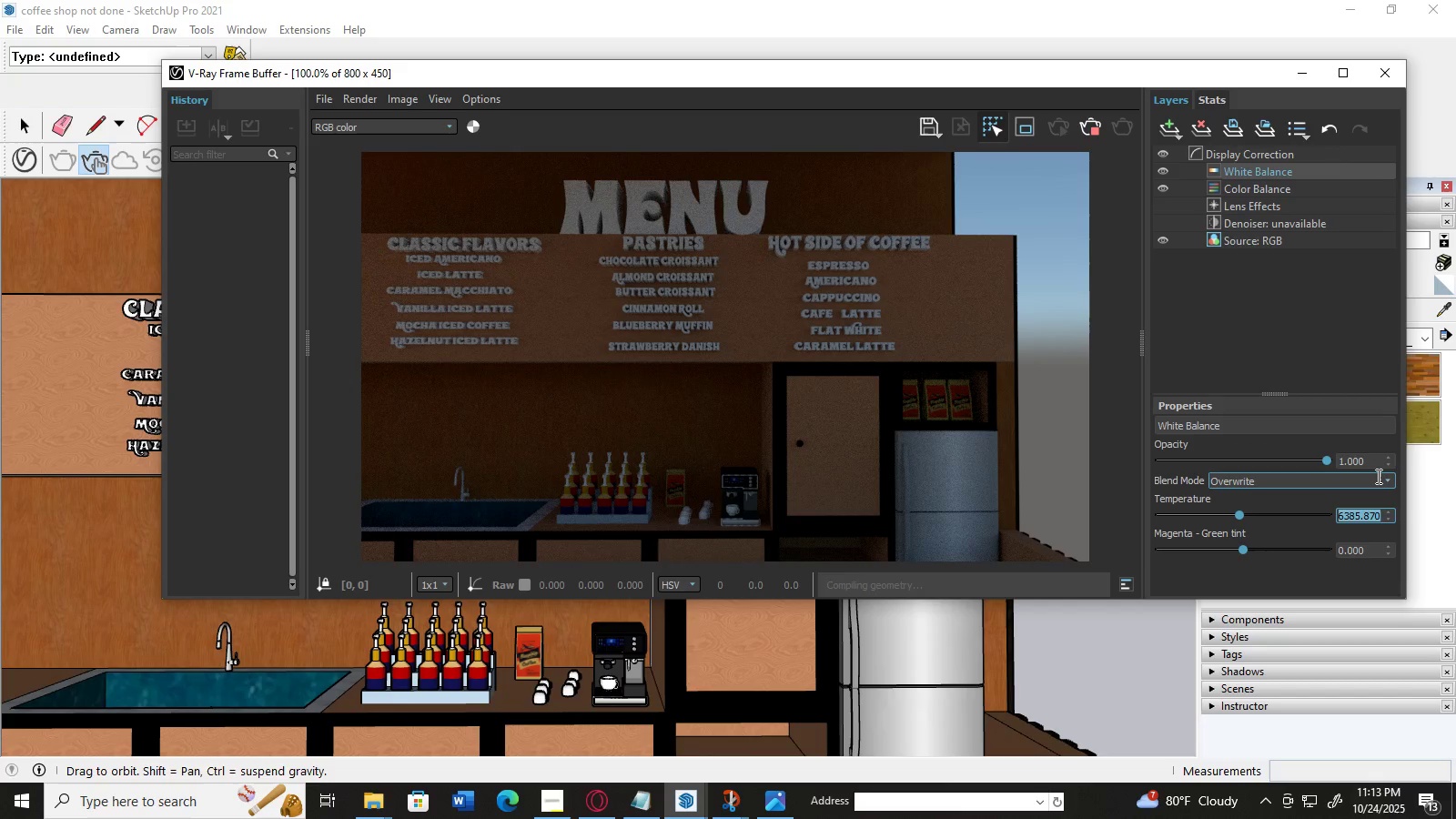 
key(Control+ControlLeft)
 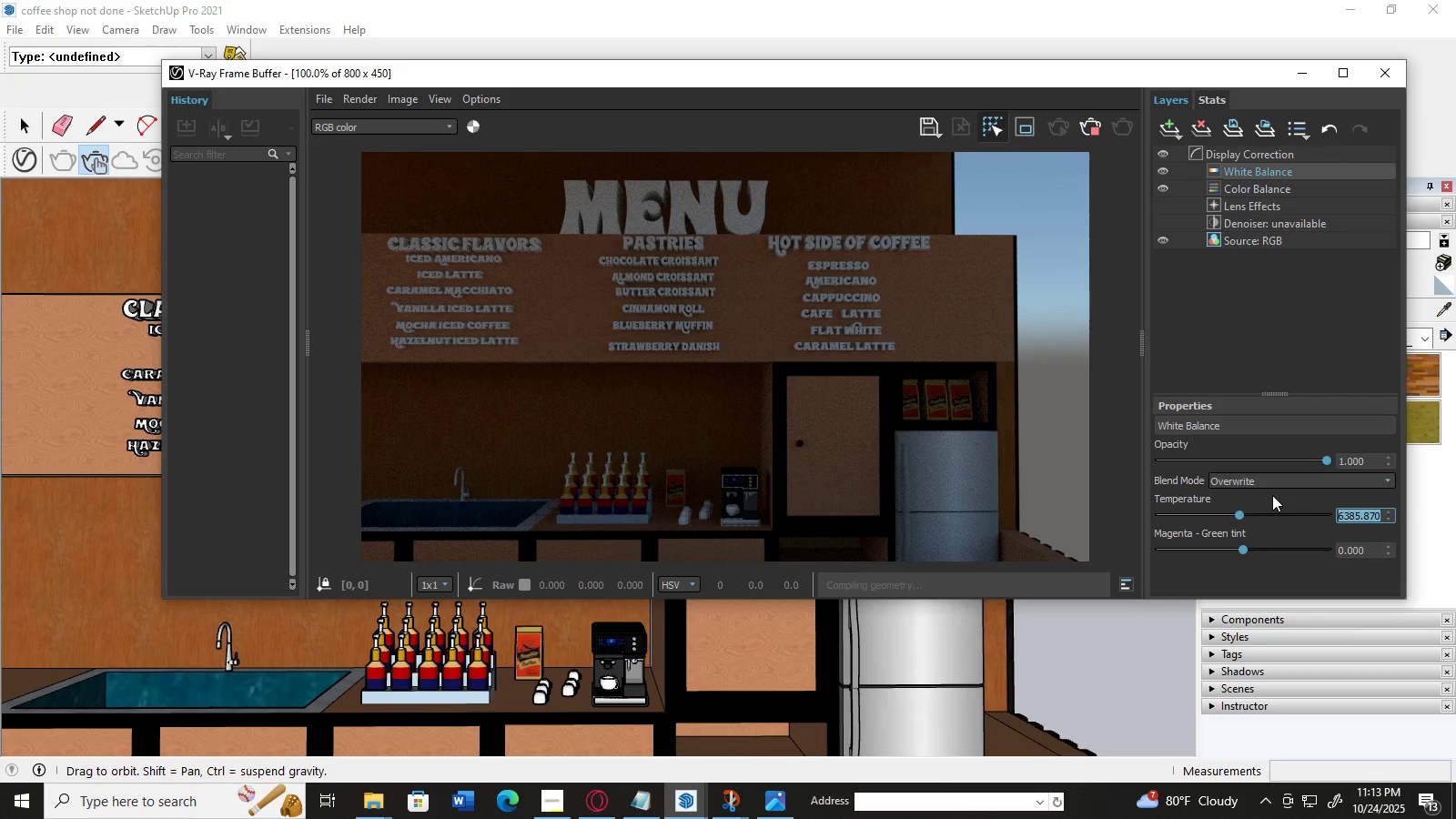 
key(Control+Z)
 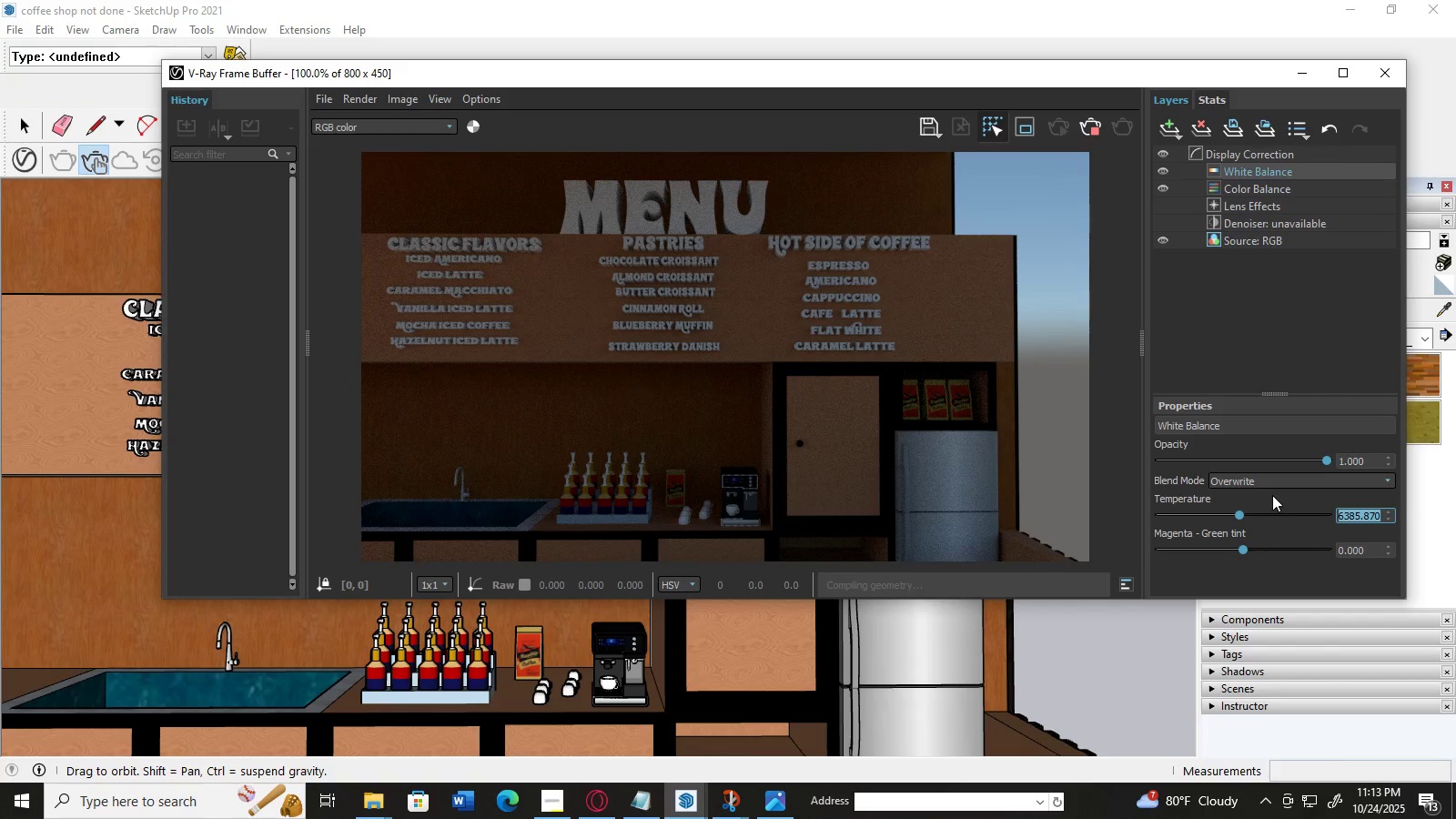 
key(Control+Z)
 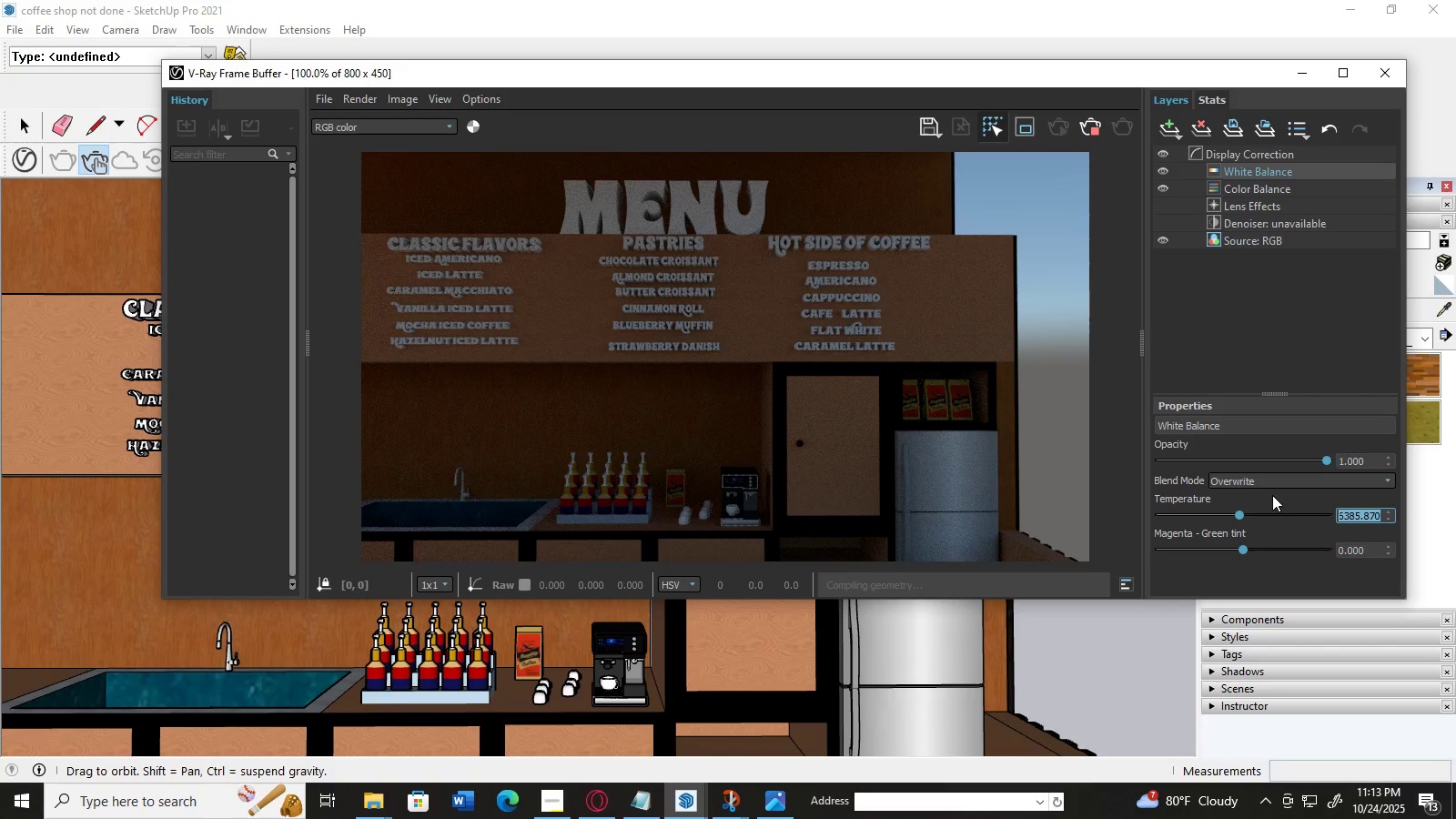 
key(Control+Z)
 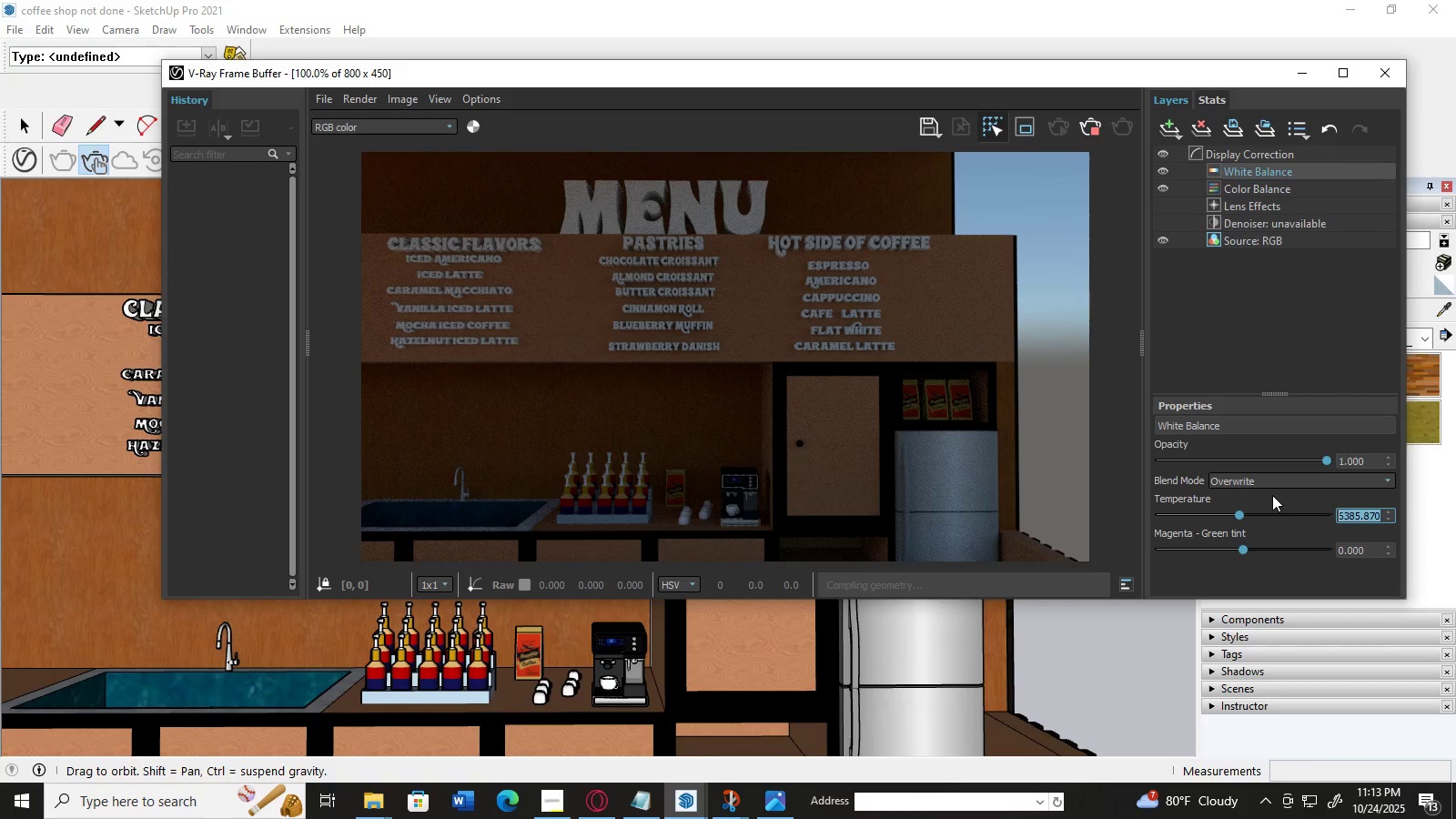 
key(Control+Z)
 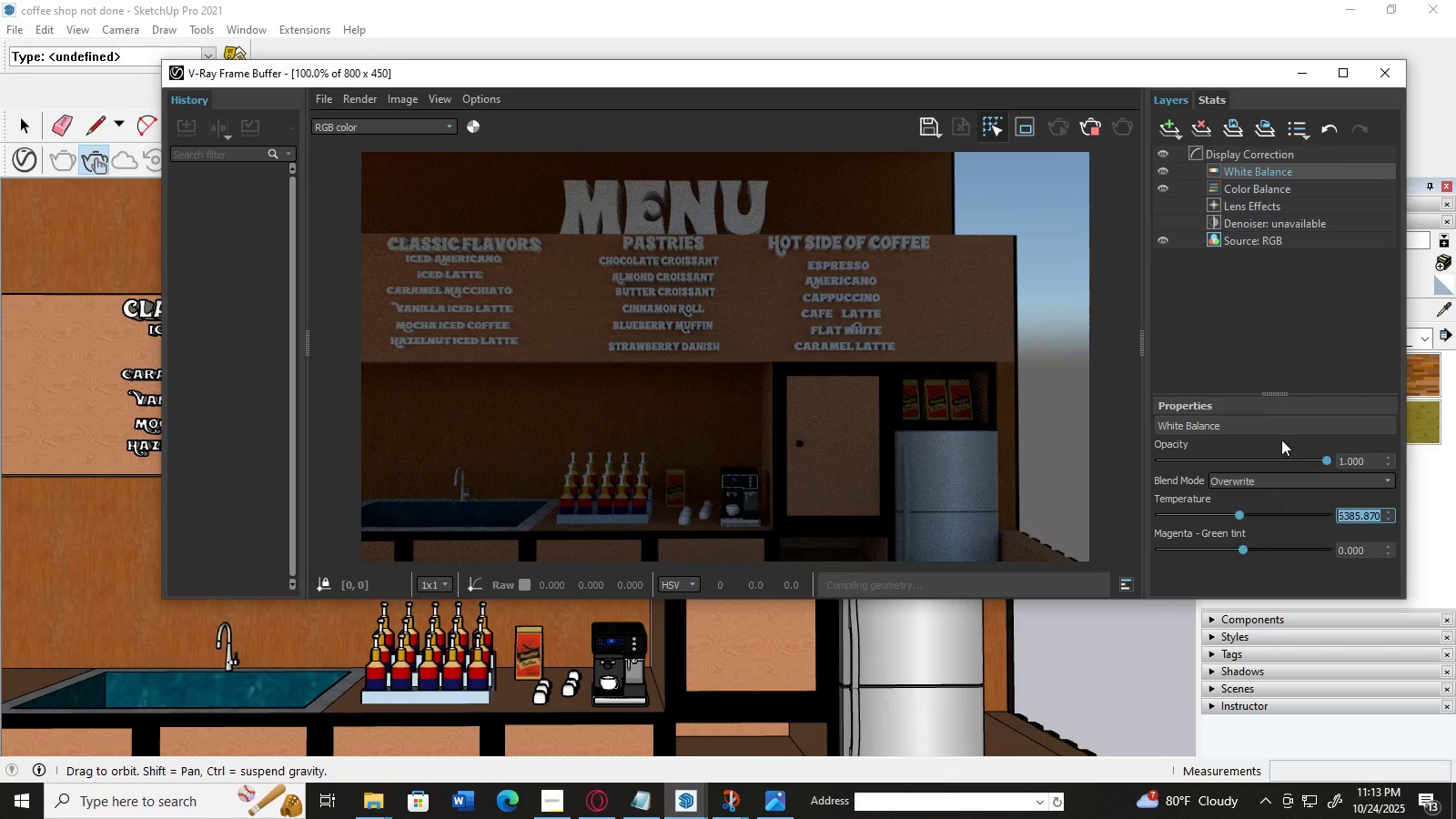 
key(Control+Z)
 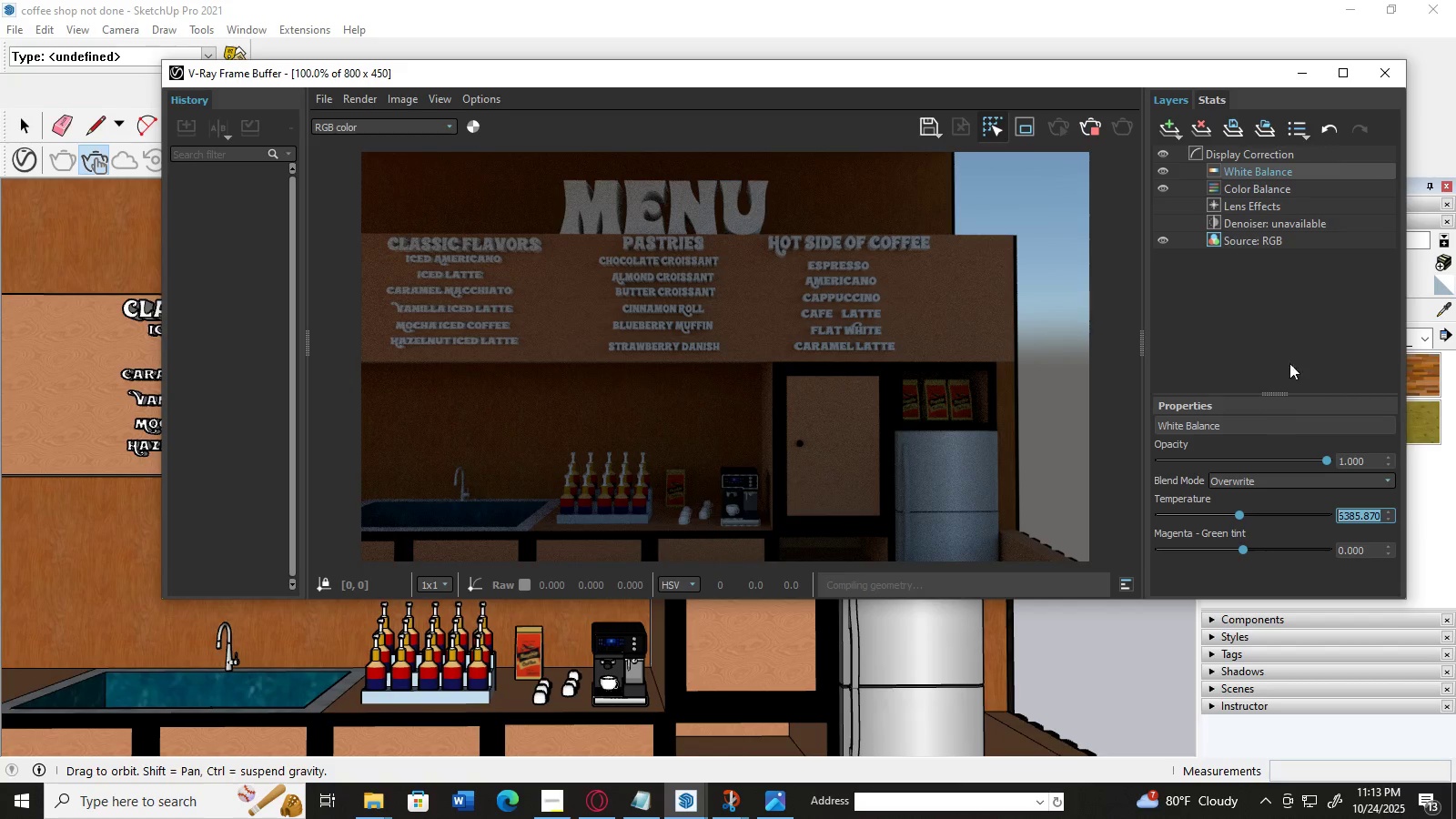 
key(Control+Z)
 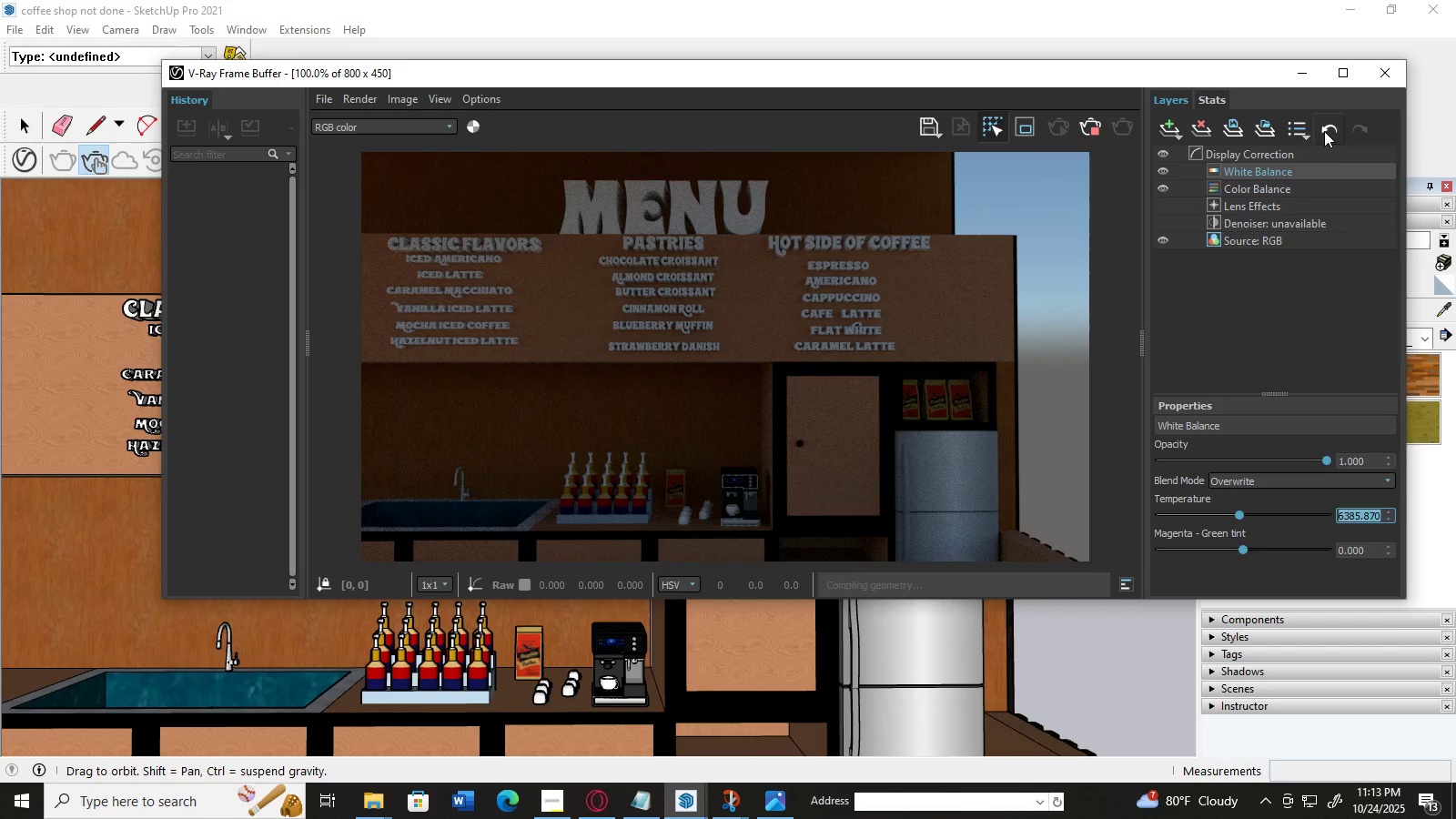 
left_click([1324, 131])
 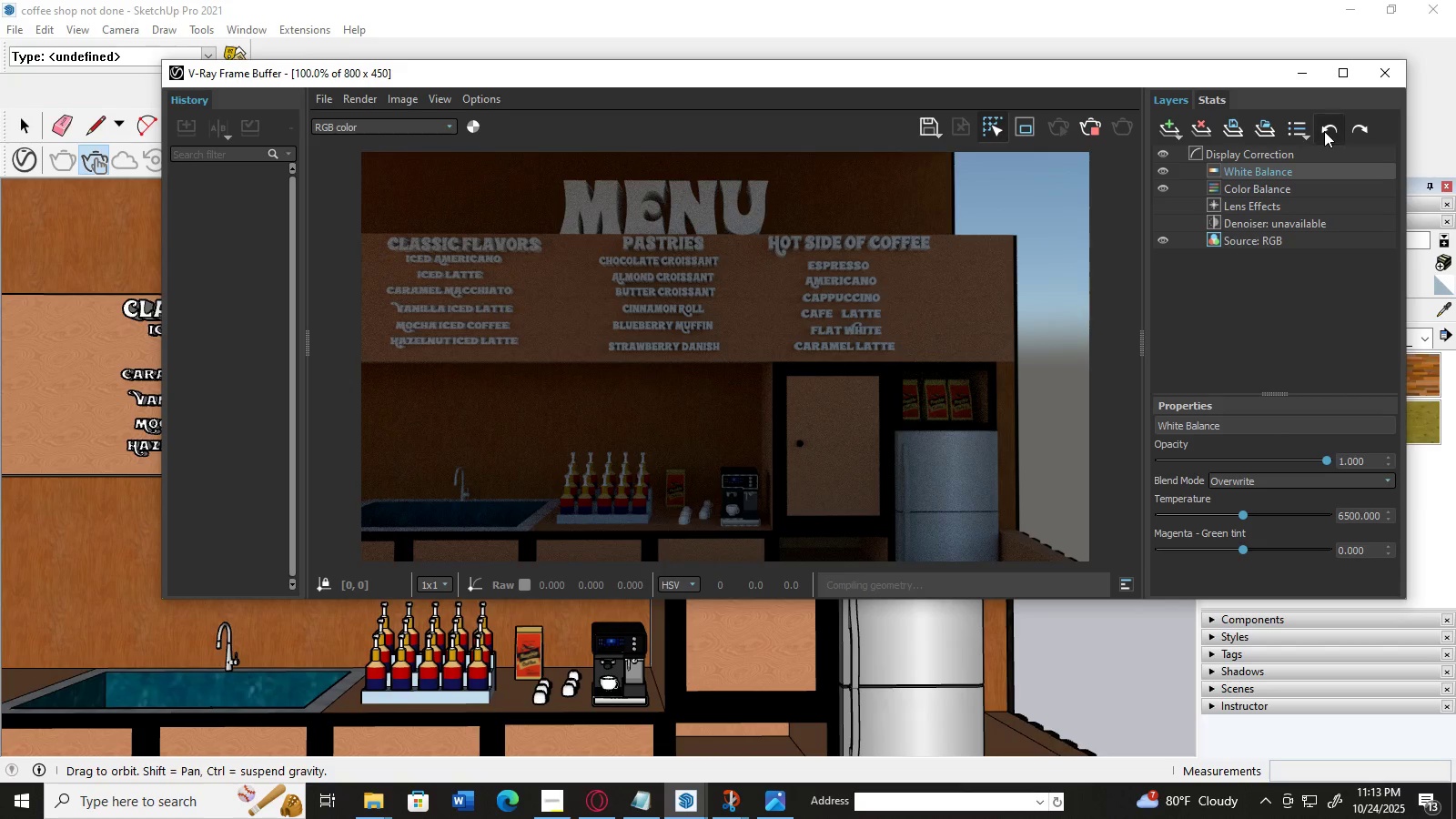 
left_click([1324, 131])
 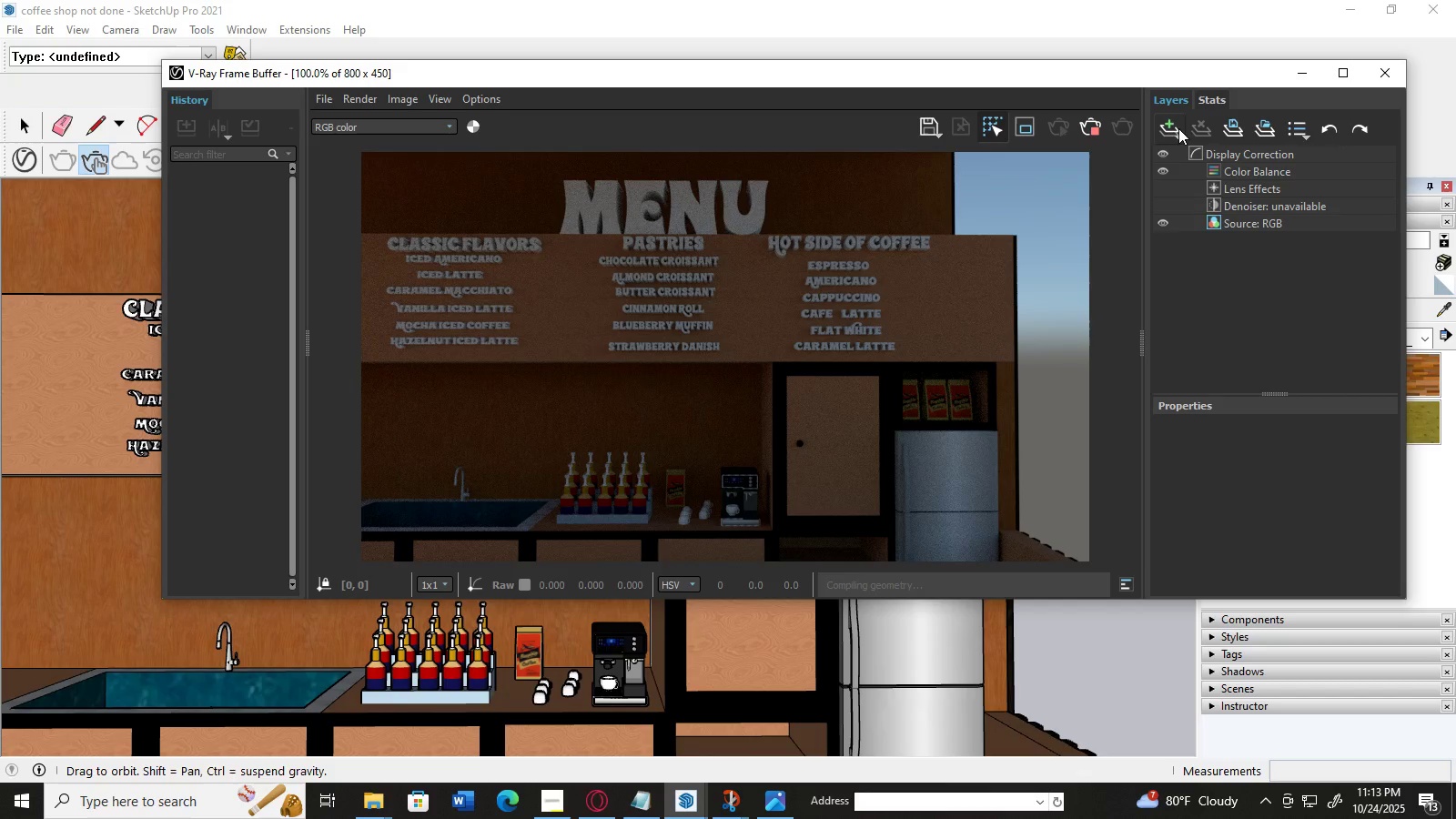 
left_click([1198, 157])
 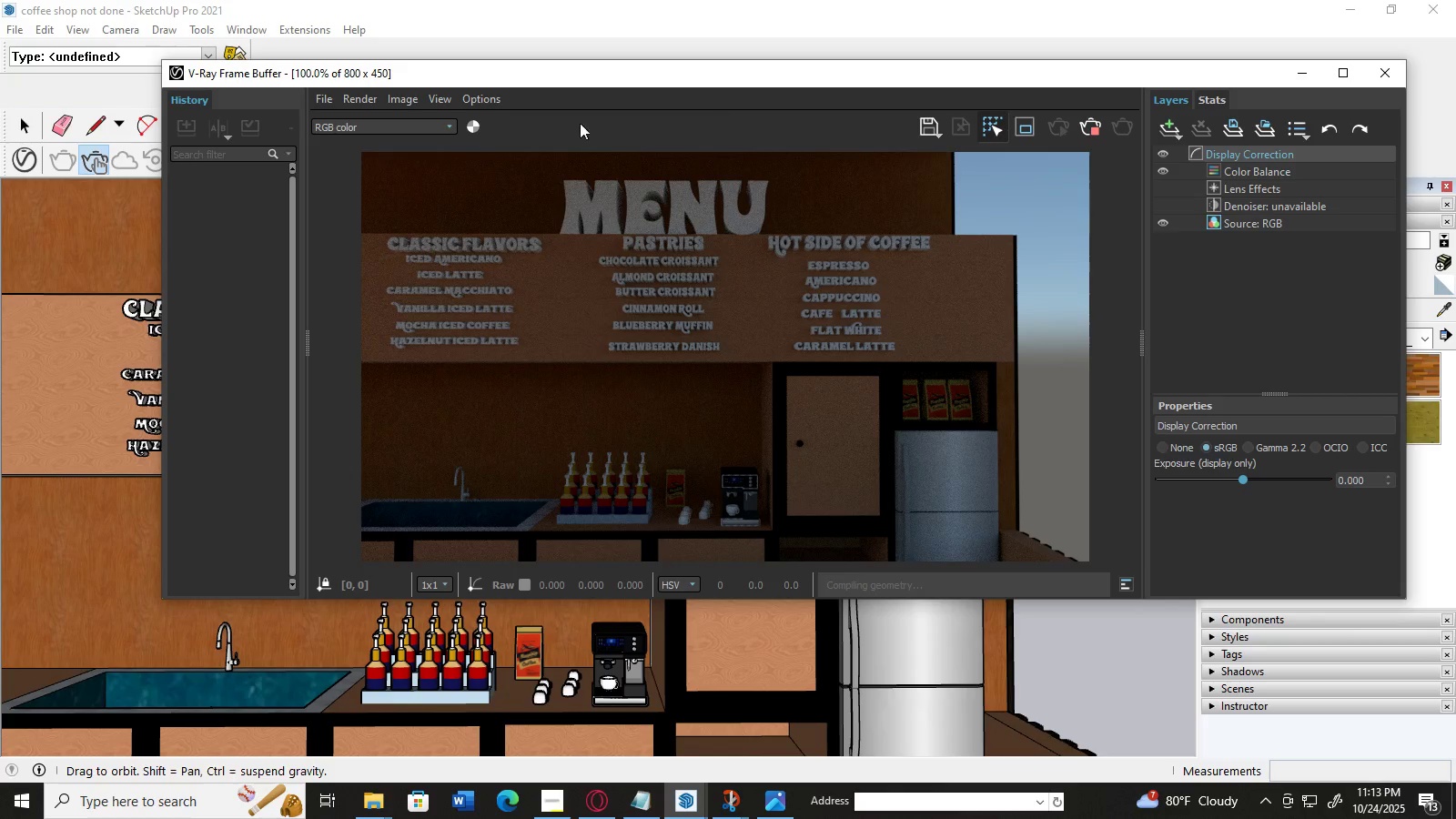 
left_click([420, 120])
 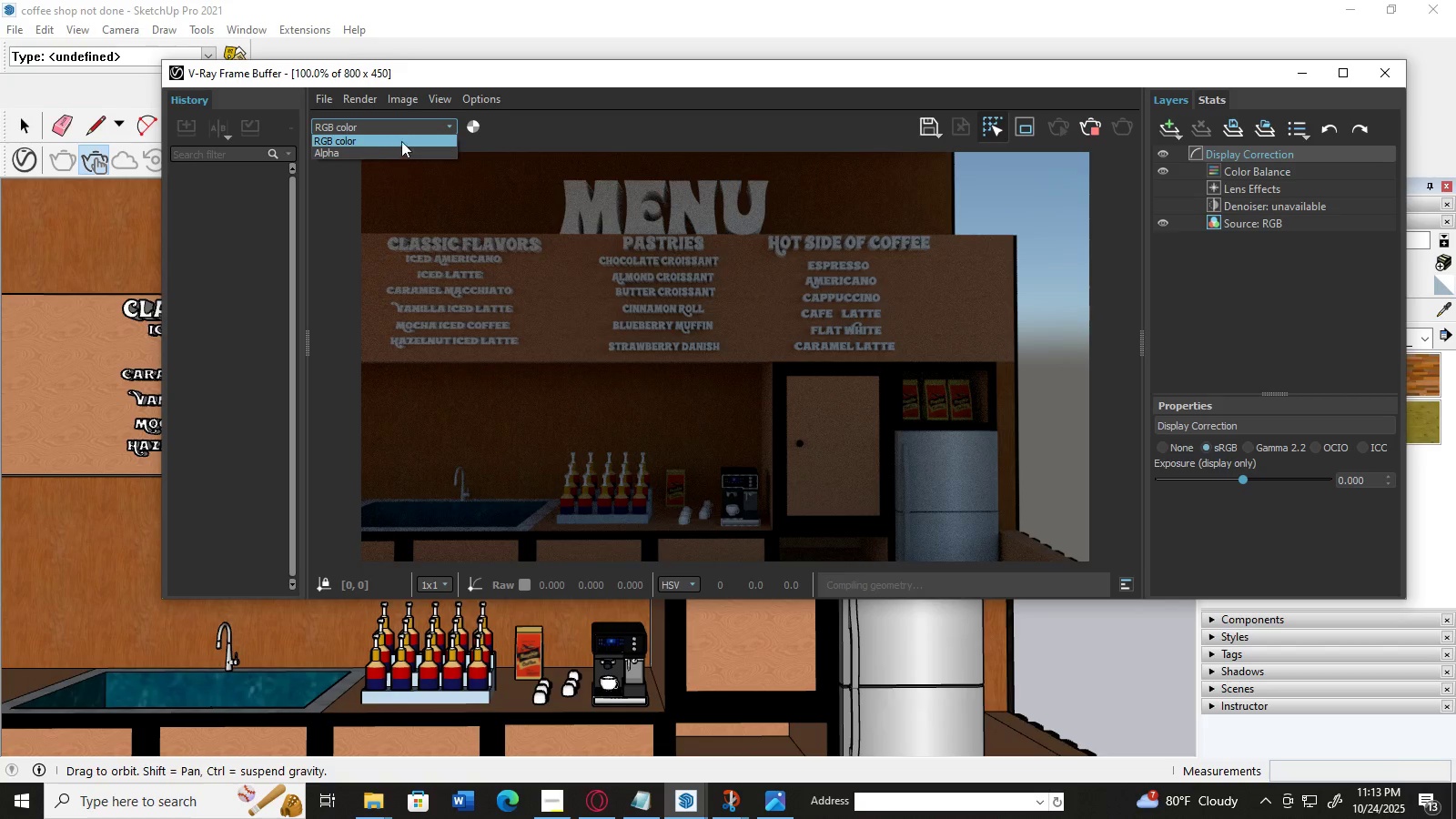 
left_click([402, 138])
 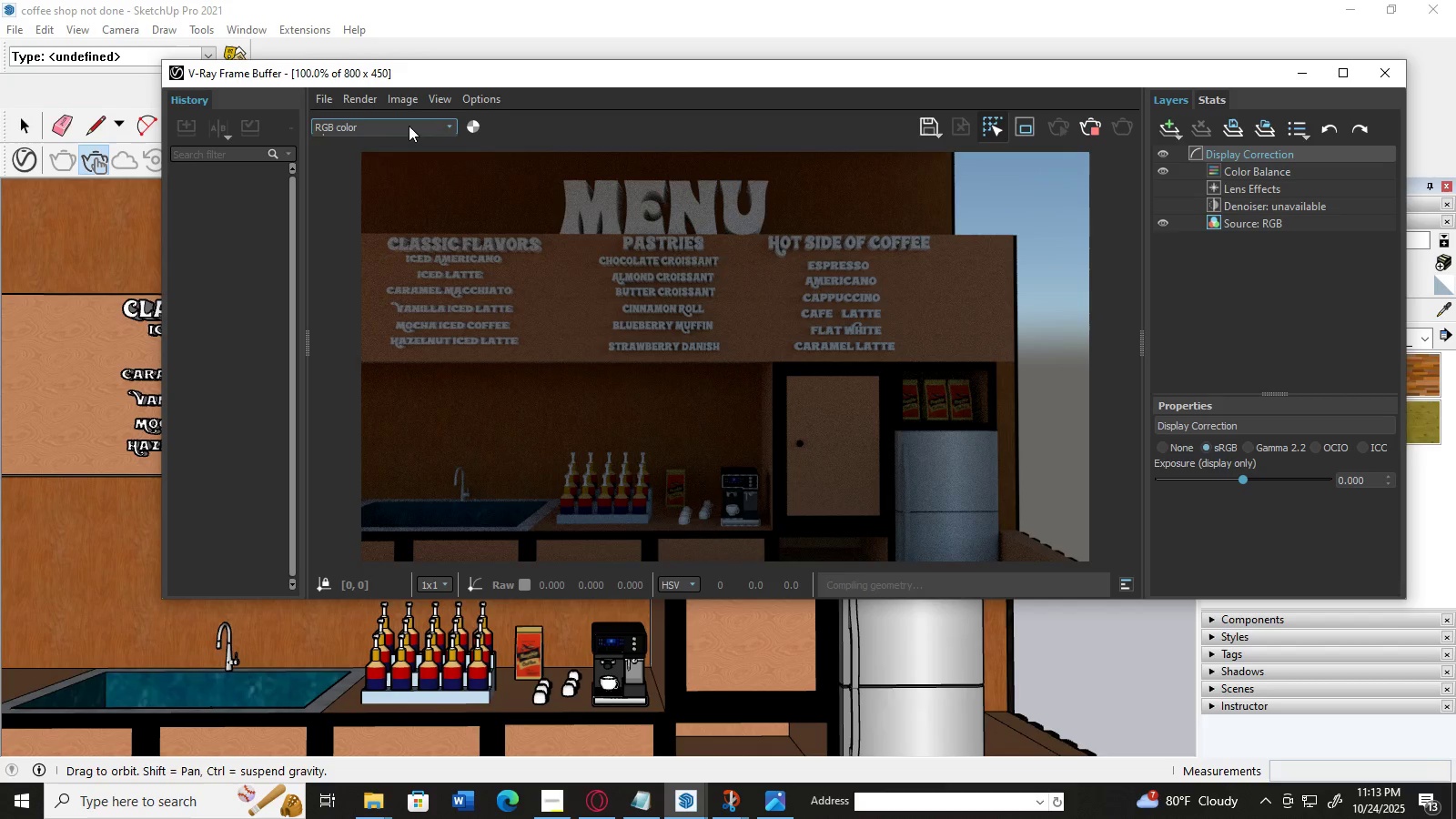 
left_click([409, 126])
 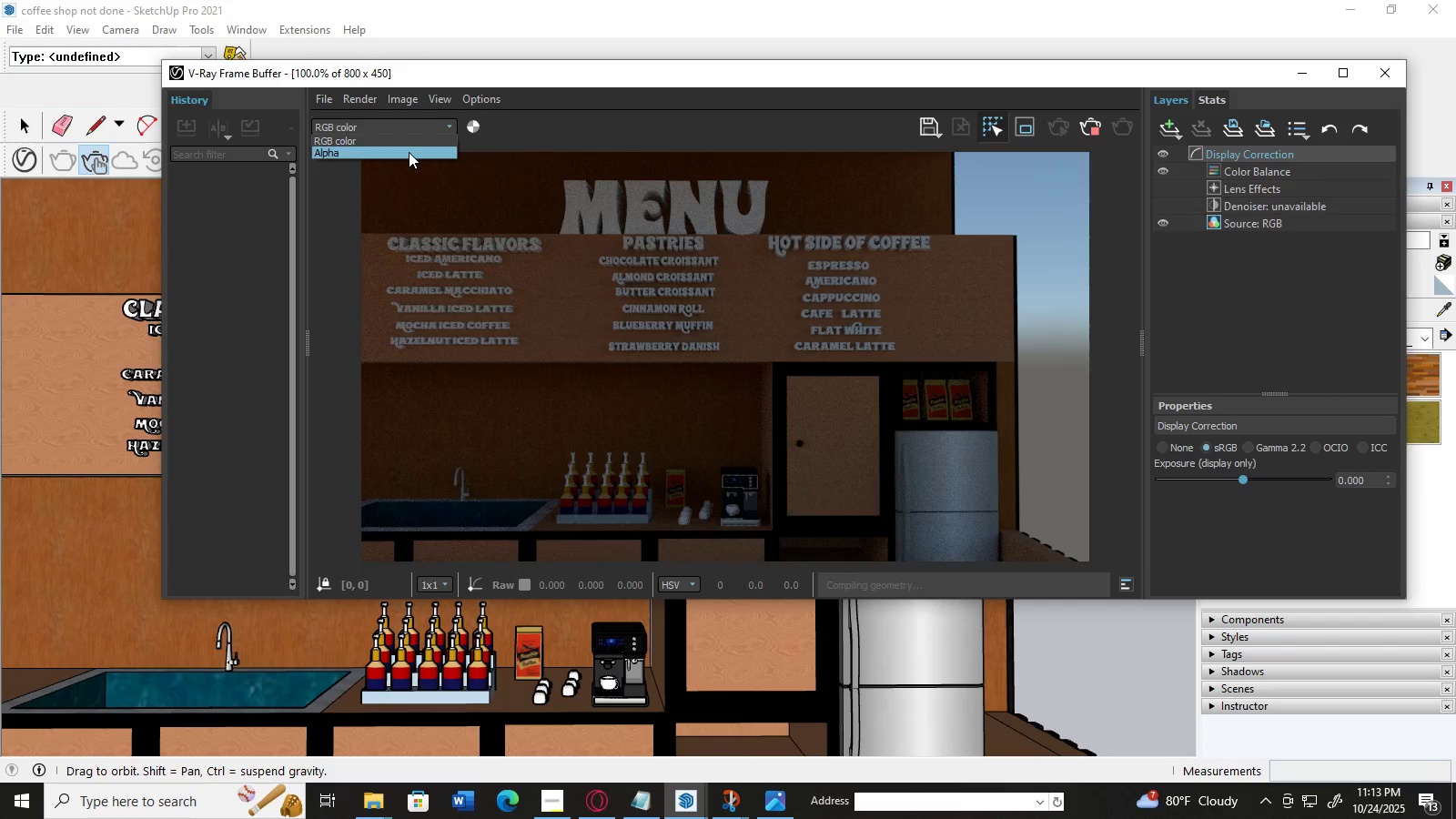 
left_click([409, 152])
 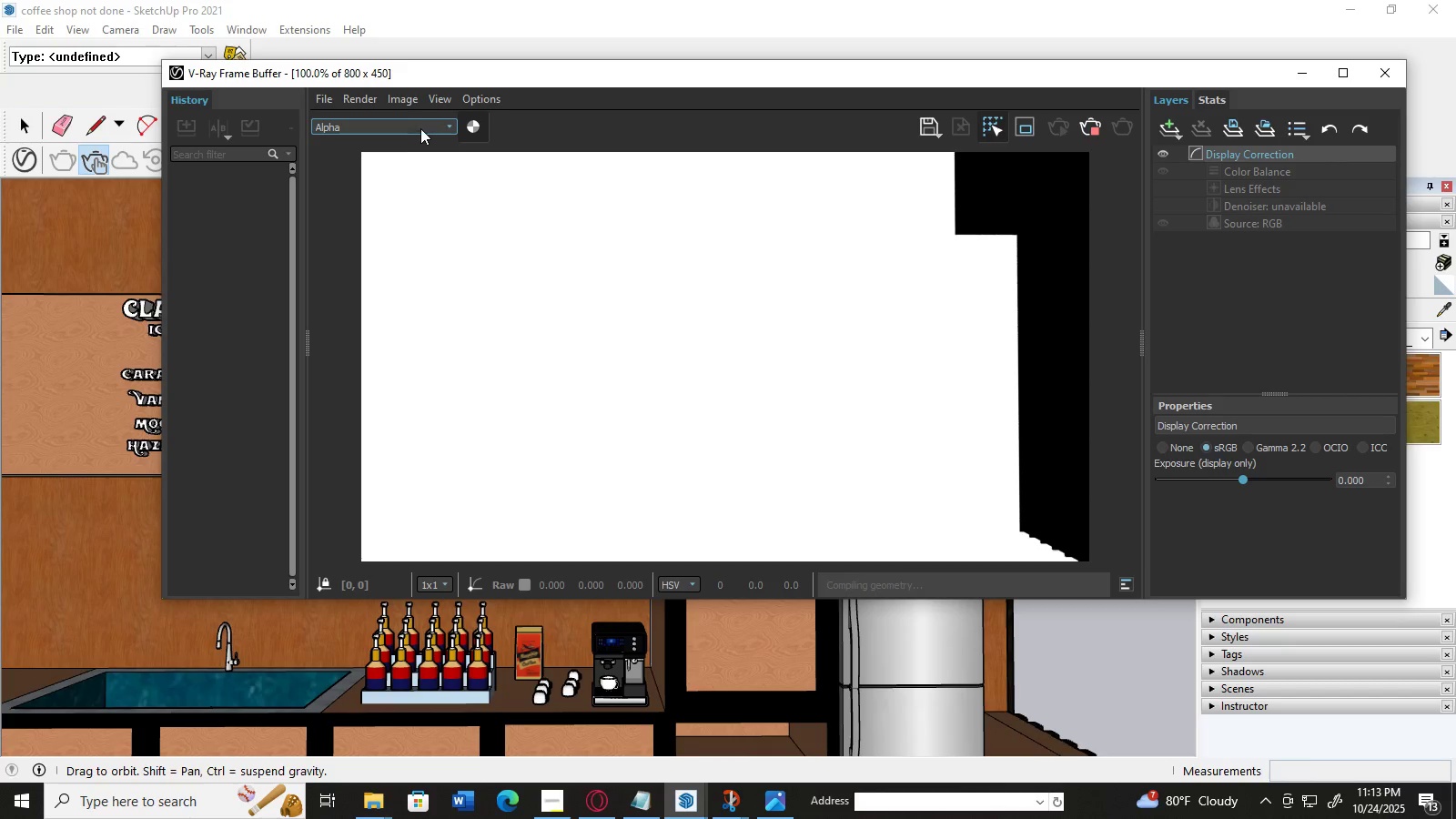 
left_click([421, 126])
 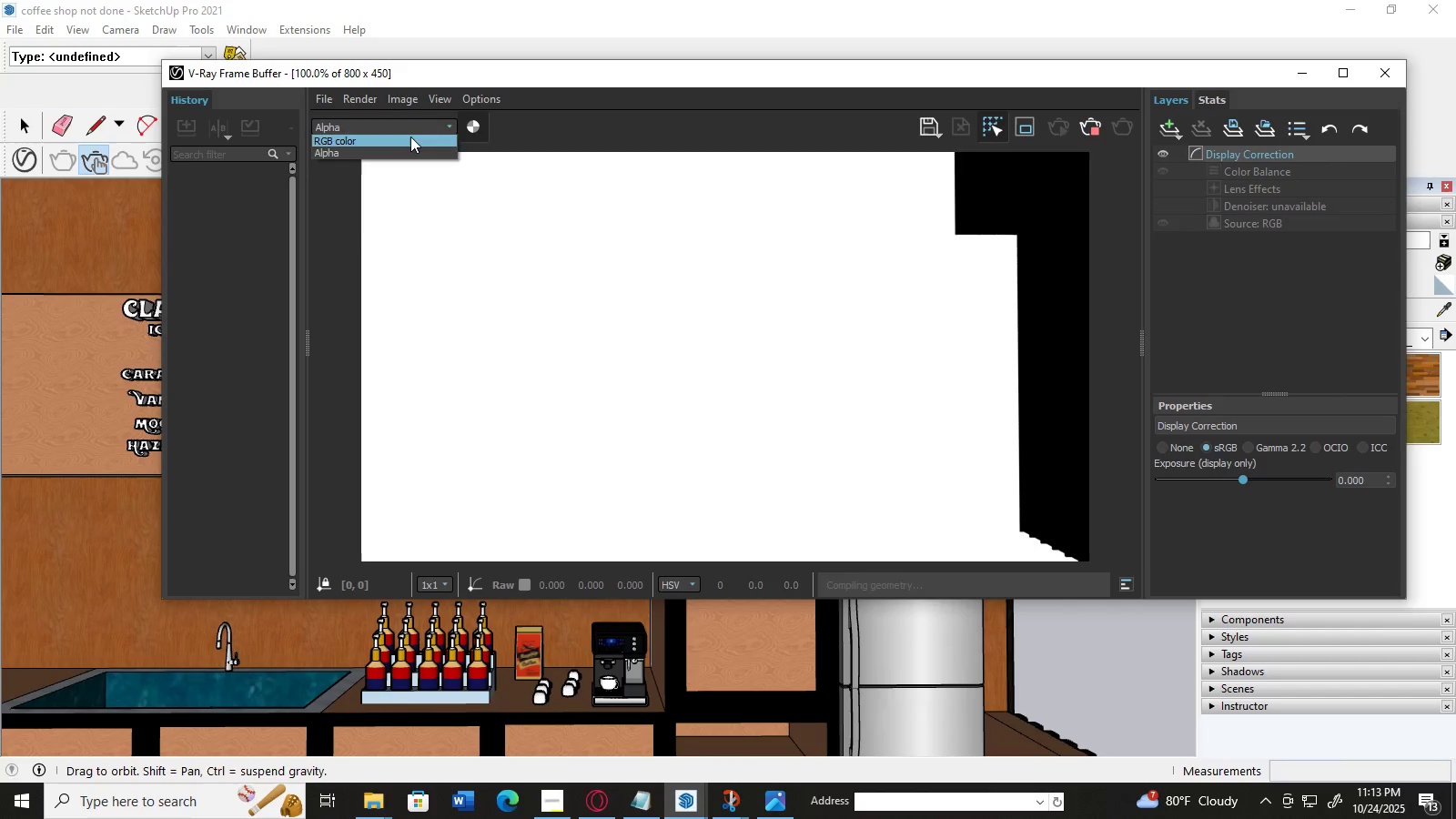 
left_click([410, 136])
 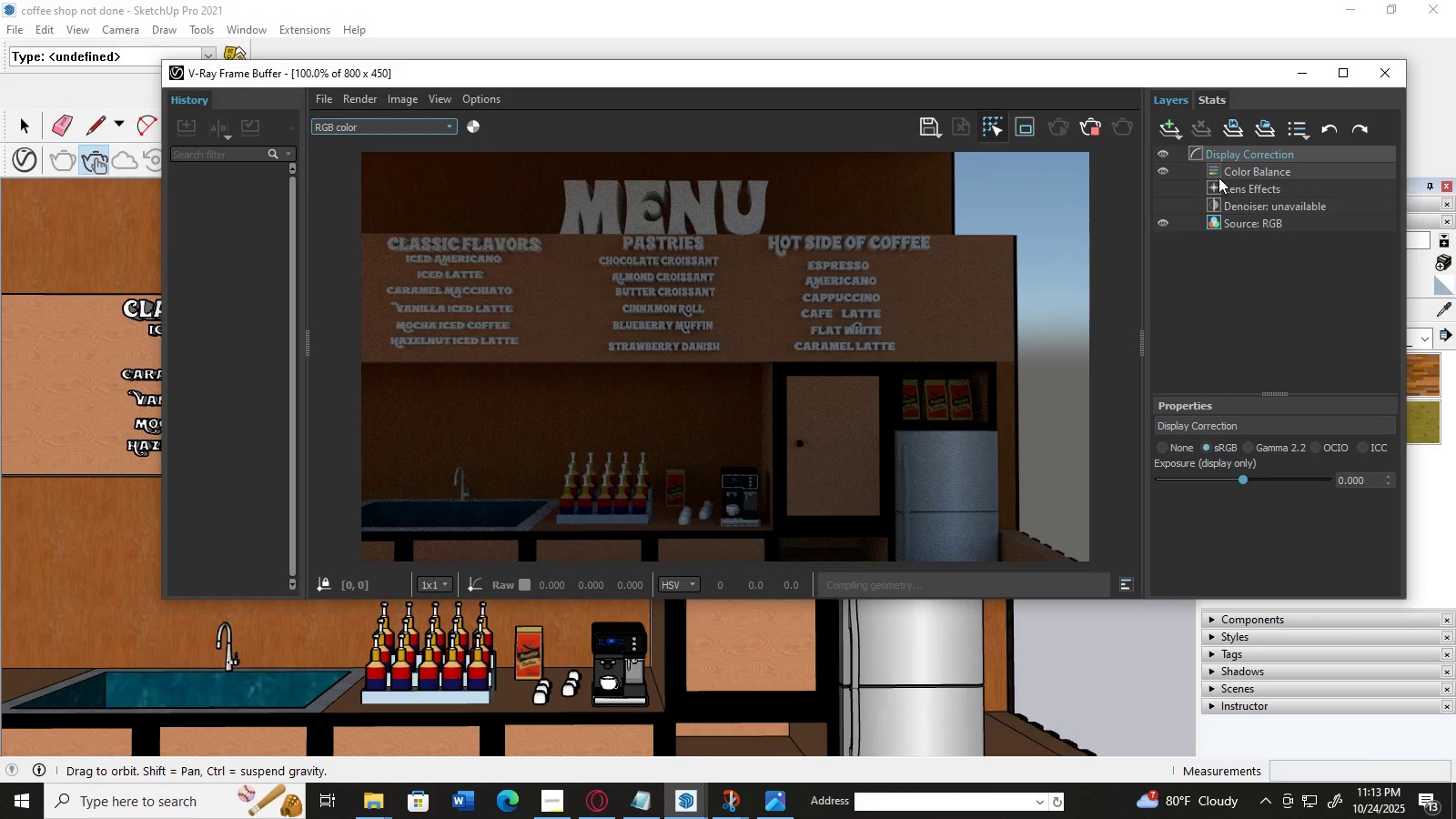 
left_click([1217, 173])
 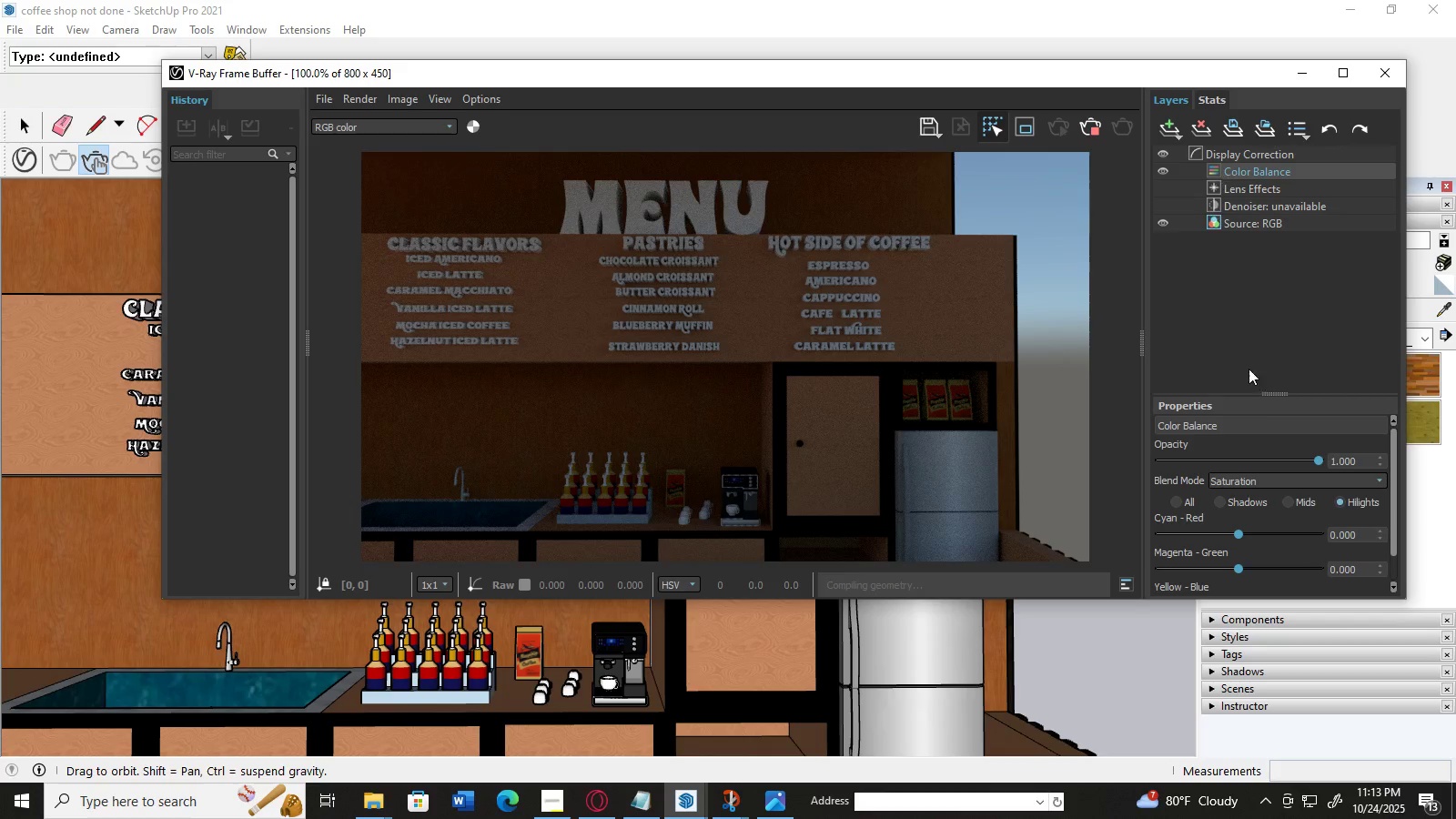 
scroll: coordinate [1263, 485], scroll_direction: down, amount: 1.0
 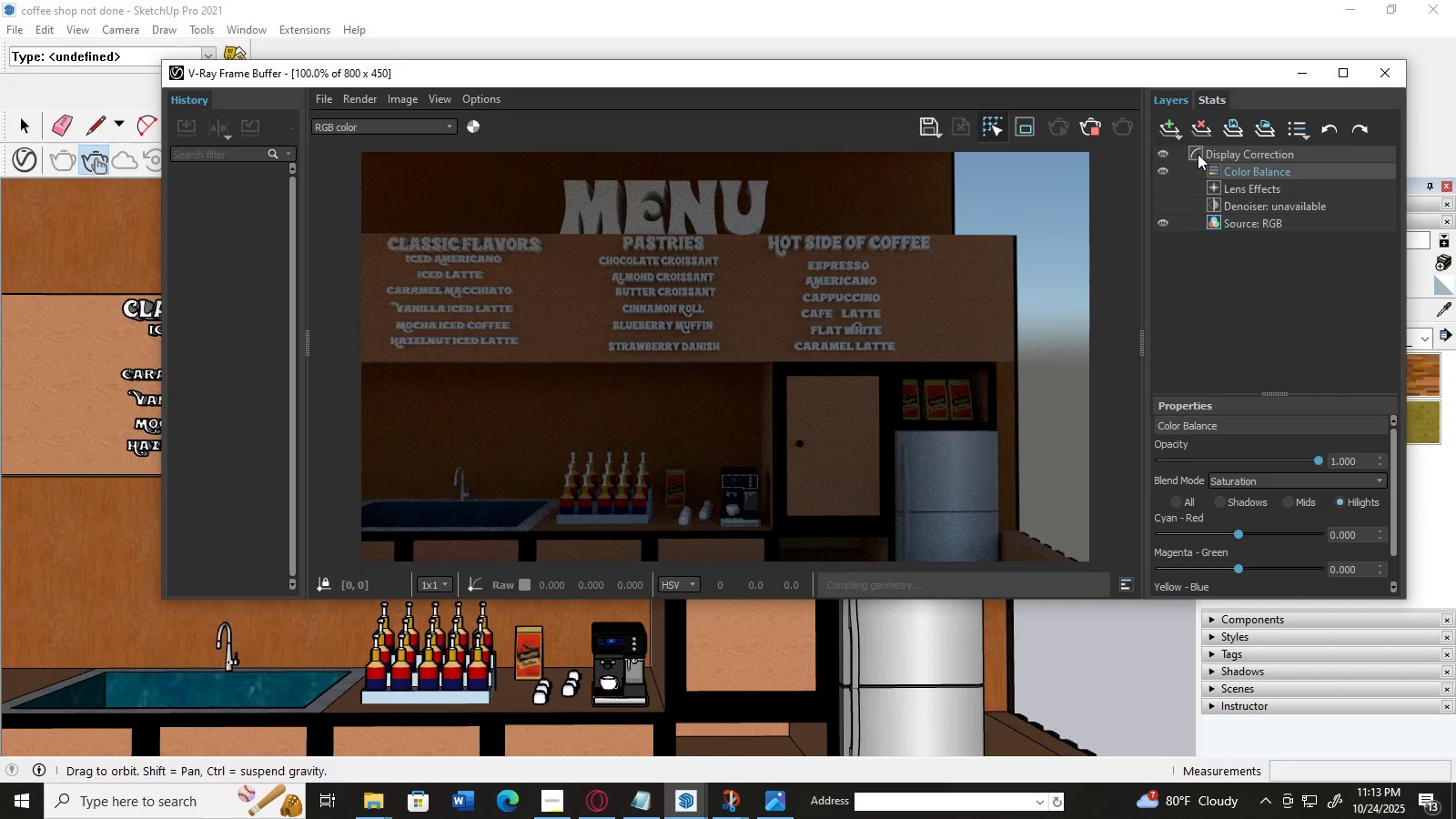 
left_click([1197, 151])
 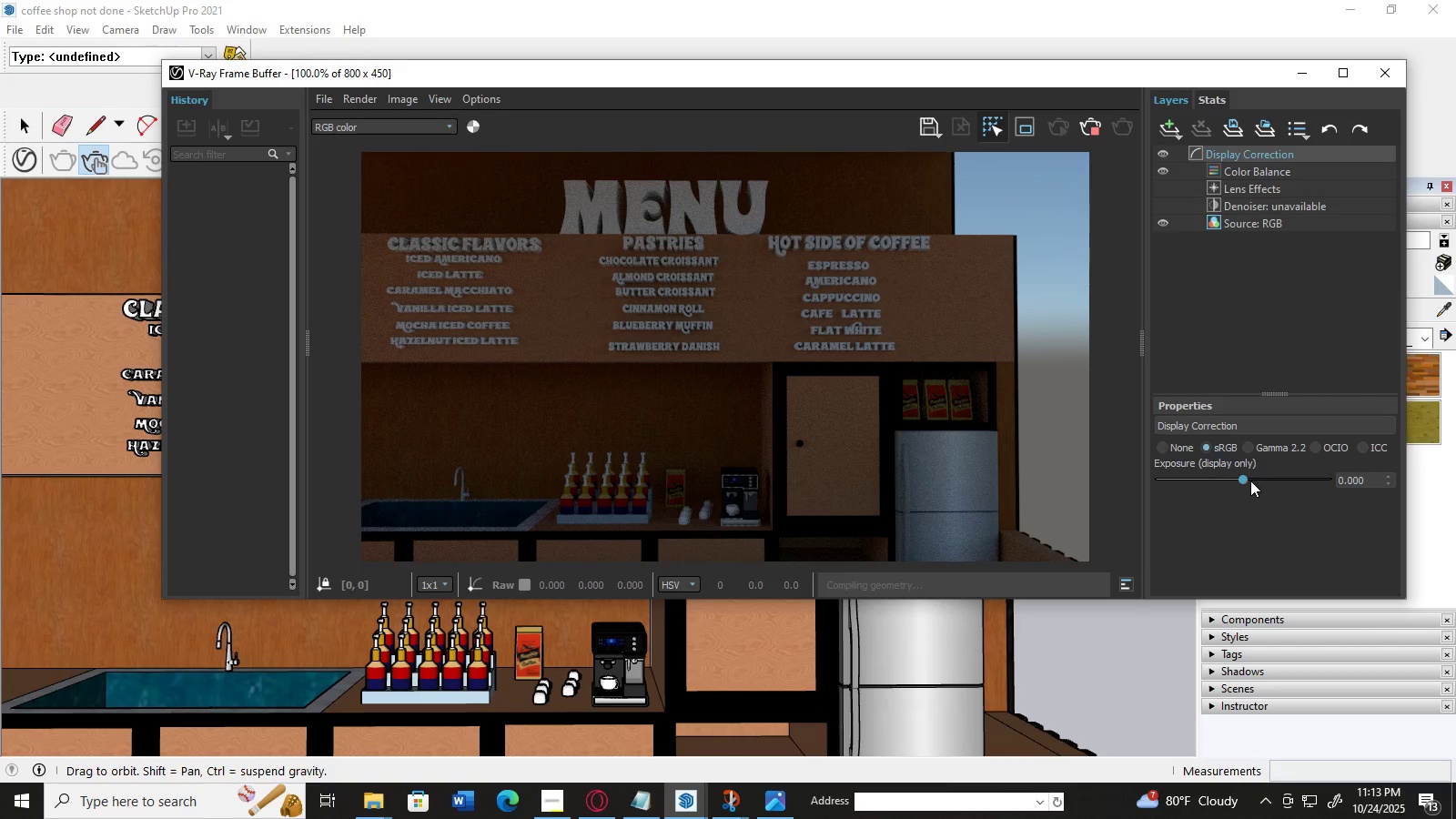 
left_click_drag(start_coordinate=[1244, 480], to_coordinate=[1279, 476])
 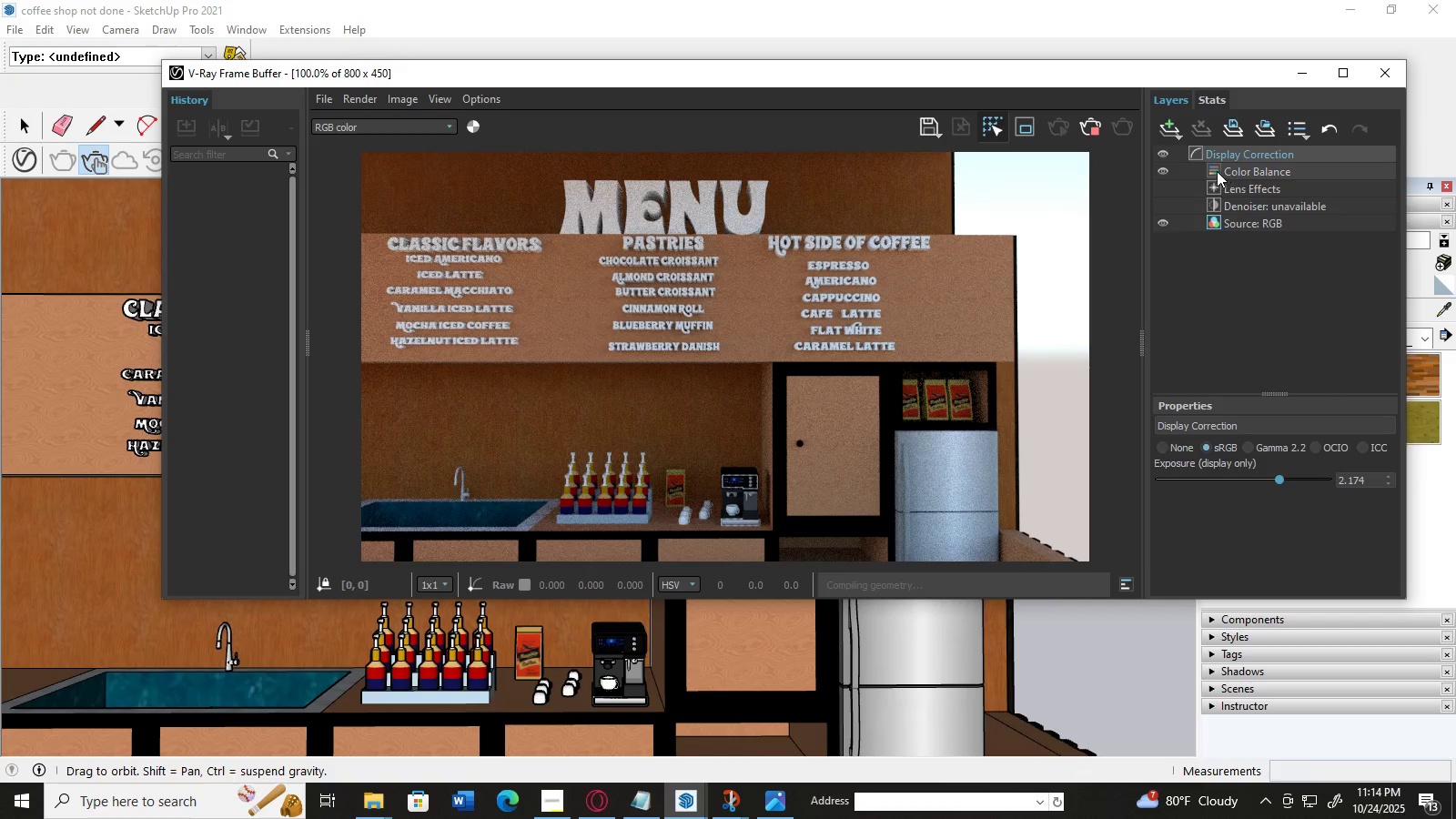 
left_click([1212, 171])
 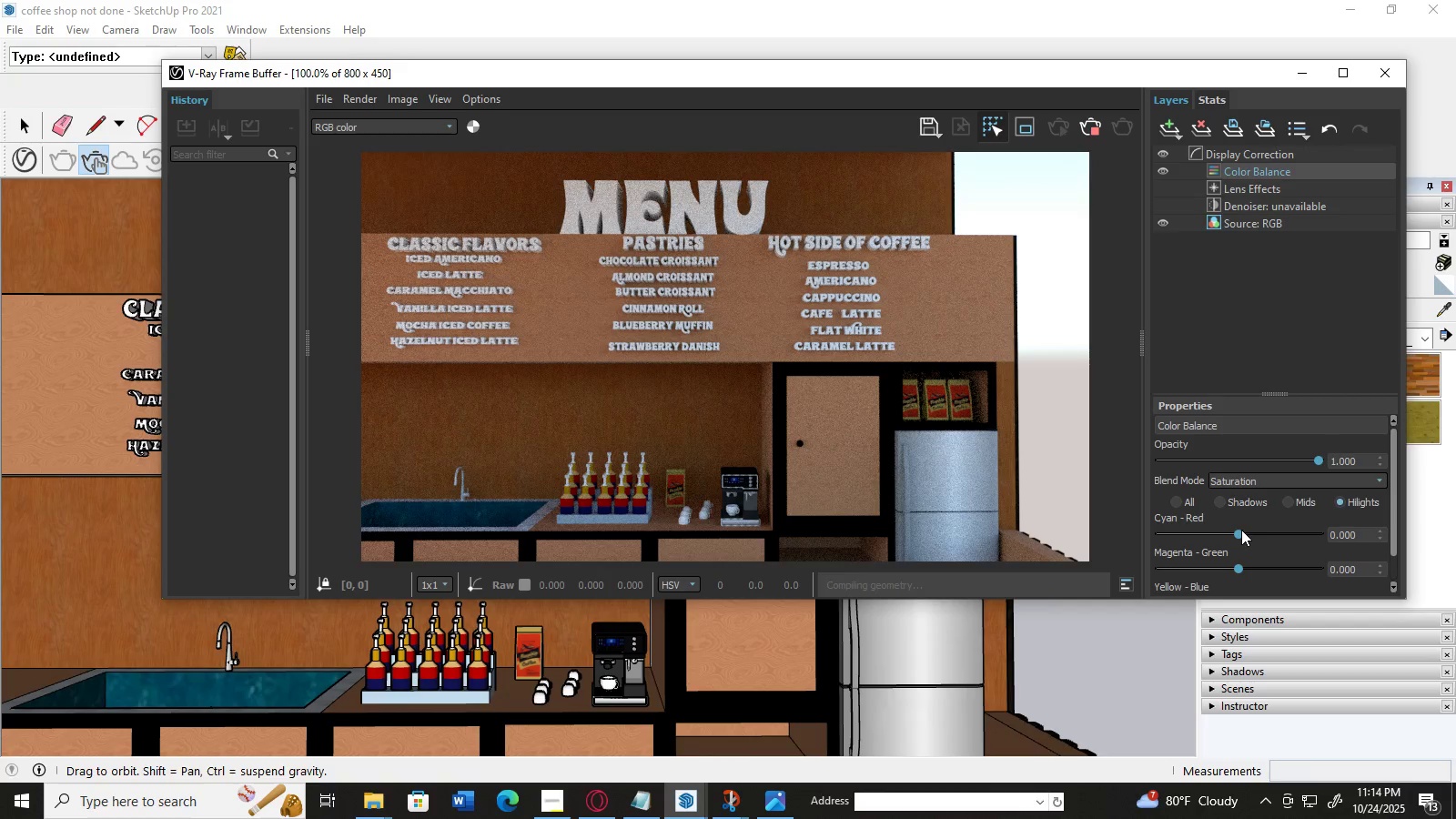 
left_click_drag(start_coordinate=[1240, 531], to_coordinate=[1275, 526])
 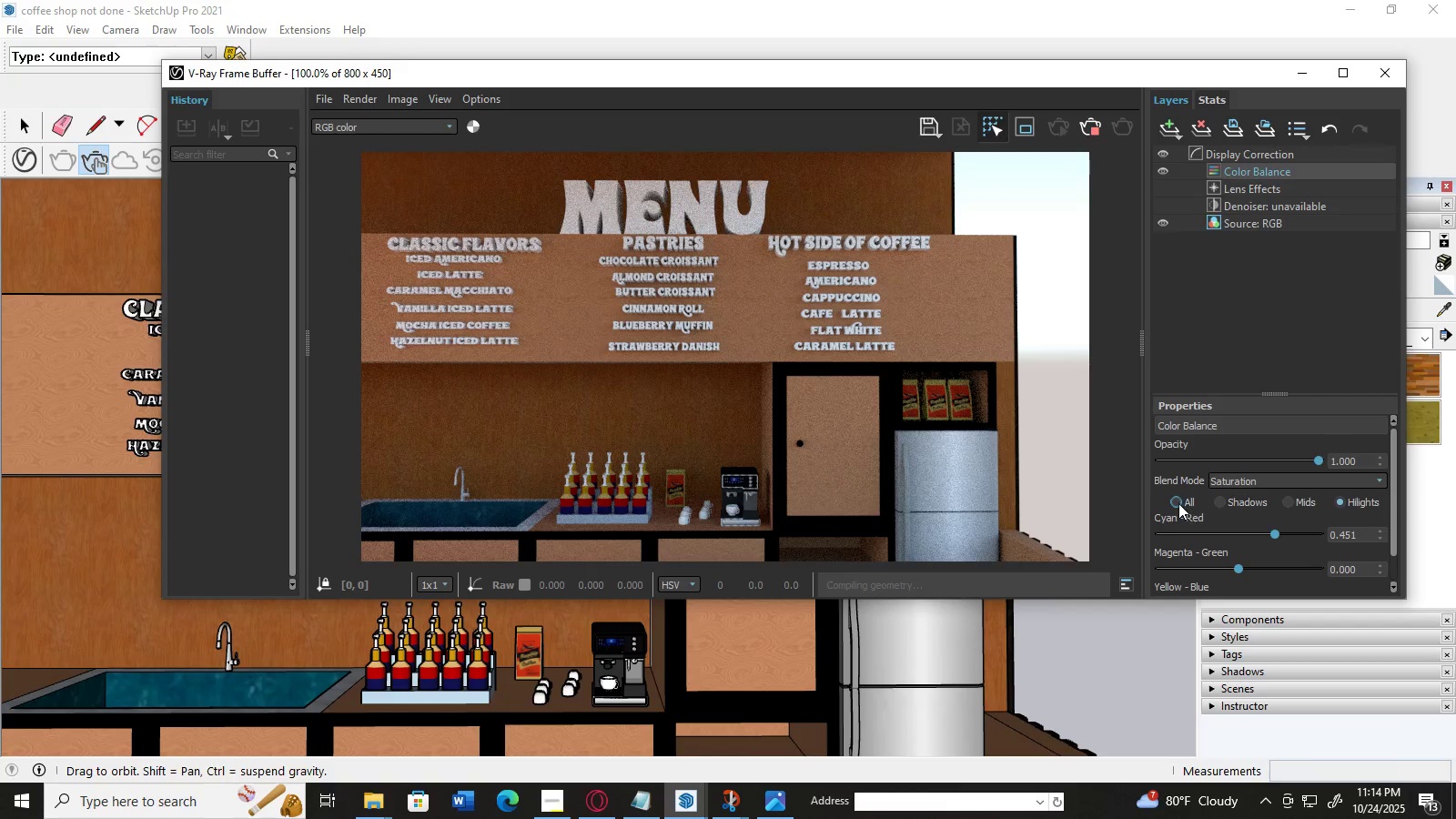 
left_click([1178, 502])
 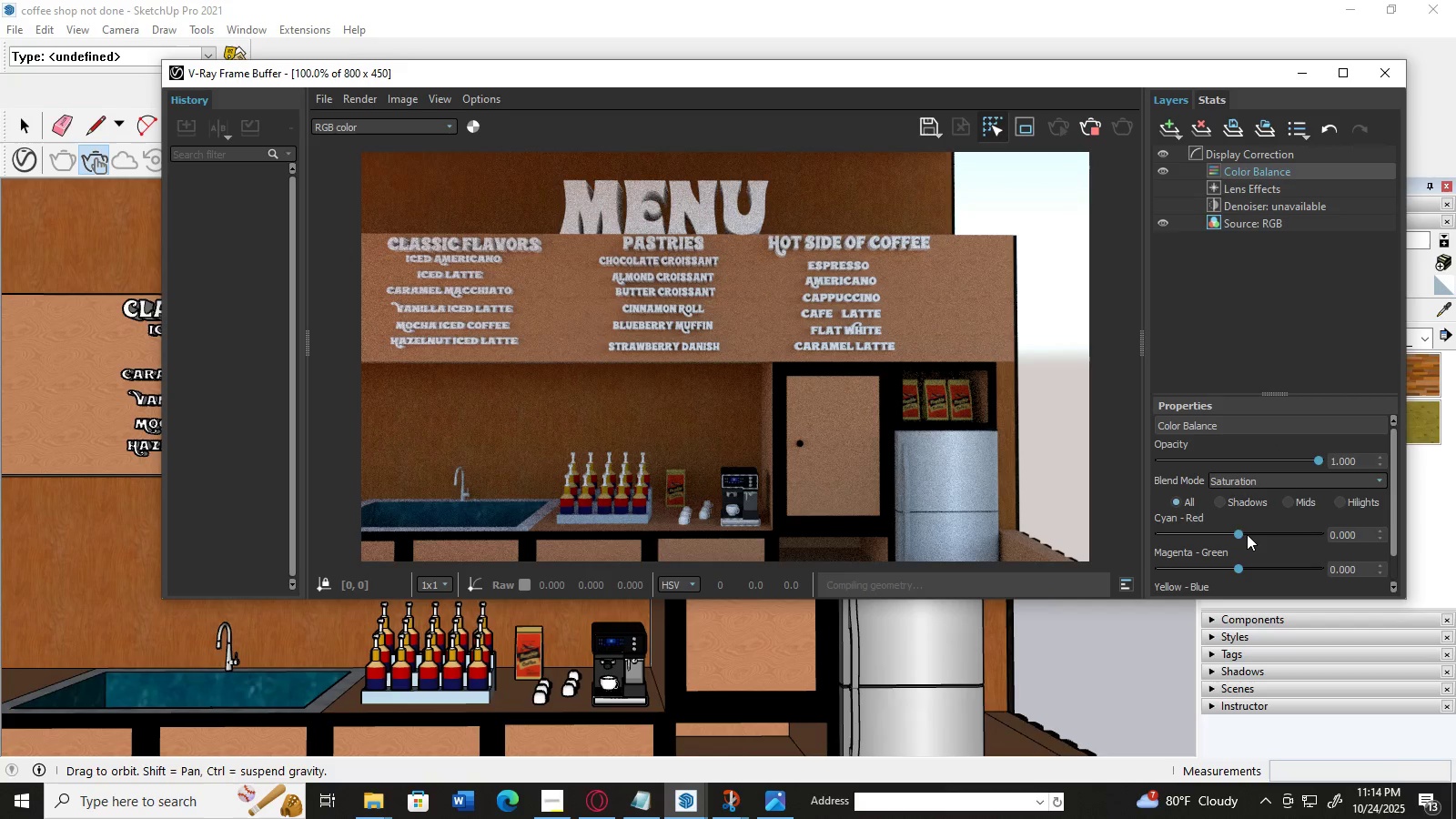 
left_click_drag(start_coordinate=[1239, 534], to_coordinate=[1249, 532])
 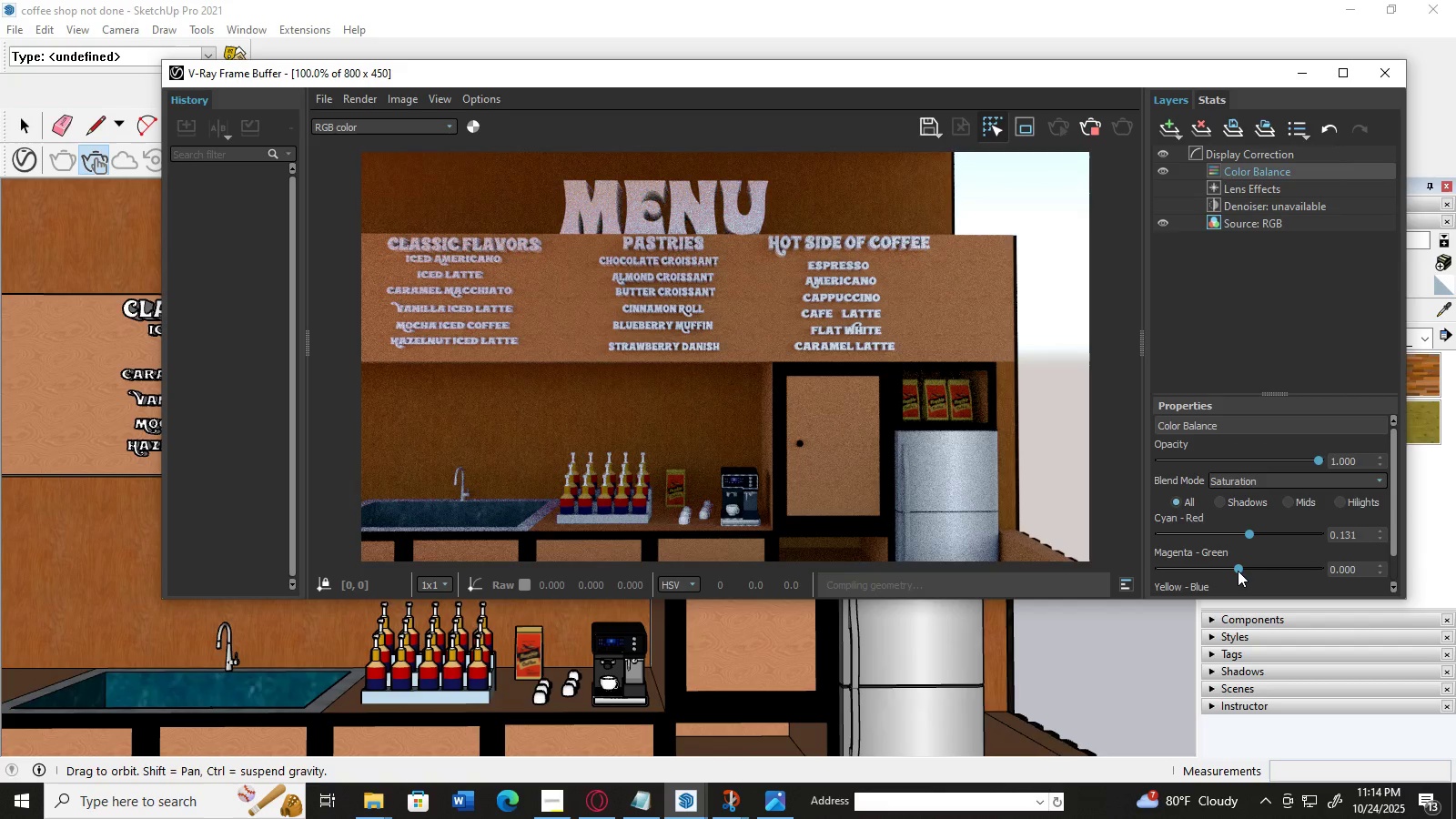 
left_click_drag(start_coordinate=[1238, 571], to_coordinate=[1218, 570])
 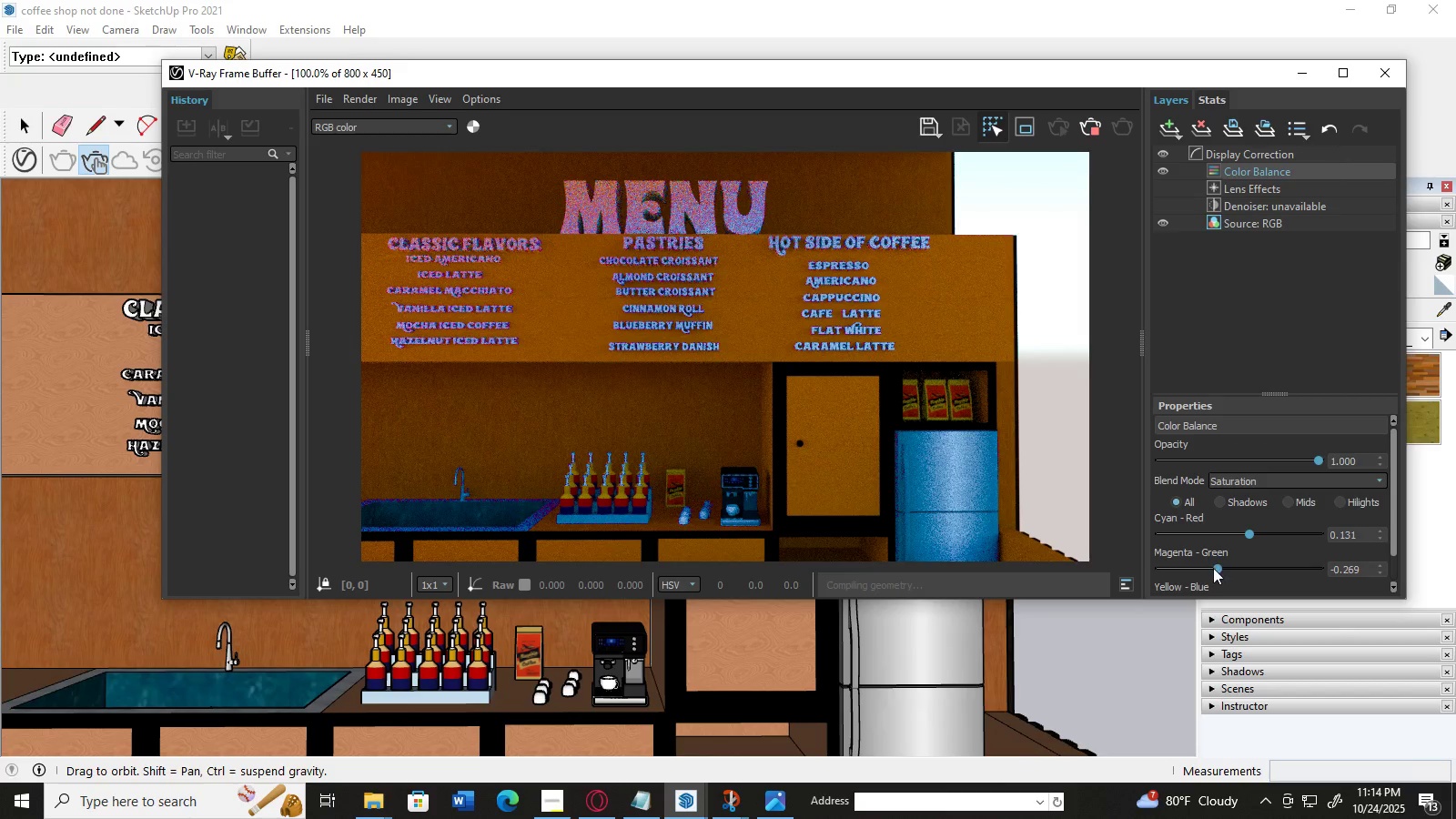 
left_click_drag(start_coordinate=[1214, 568], to_coordinate=[1221, 566])
 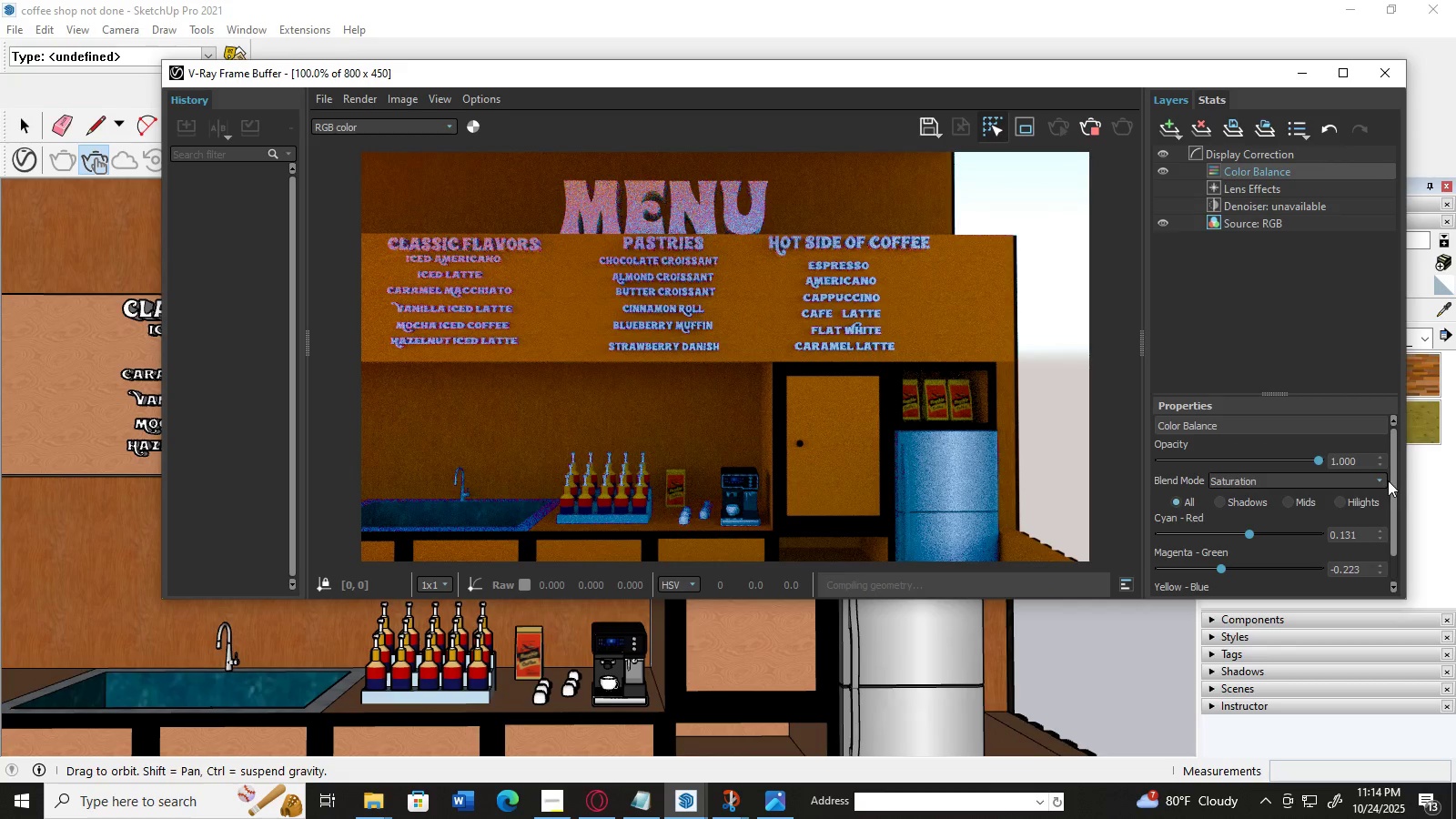 
left_click([1380, 480])
 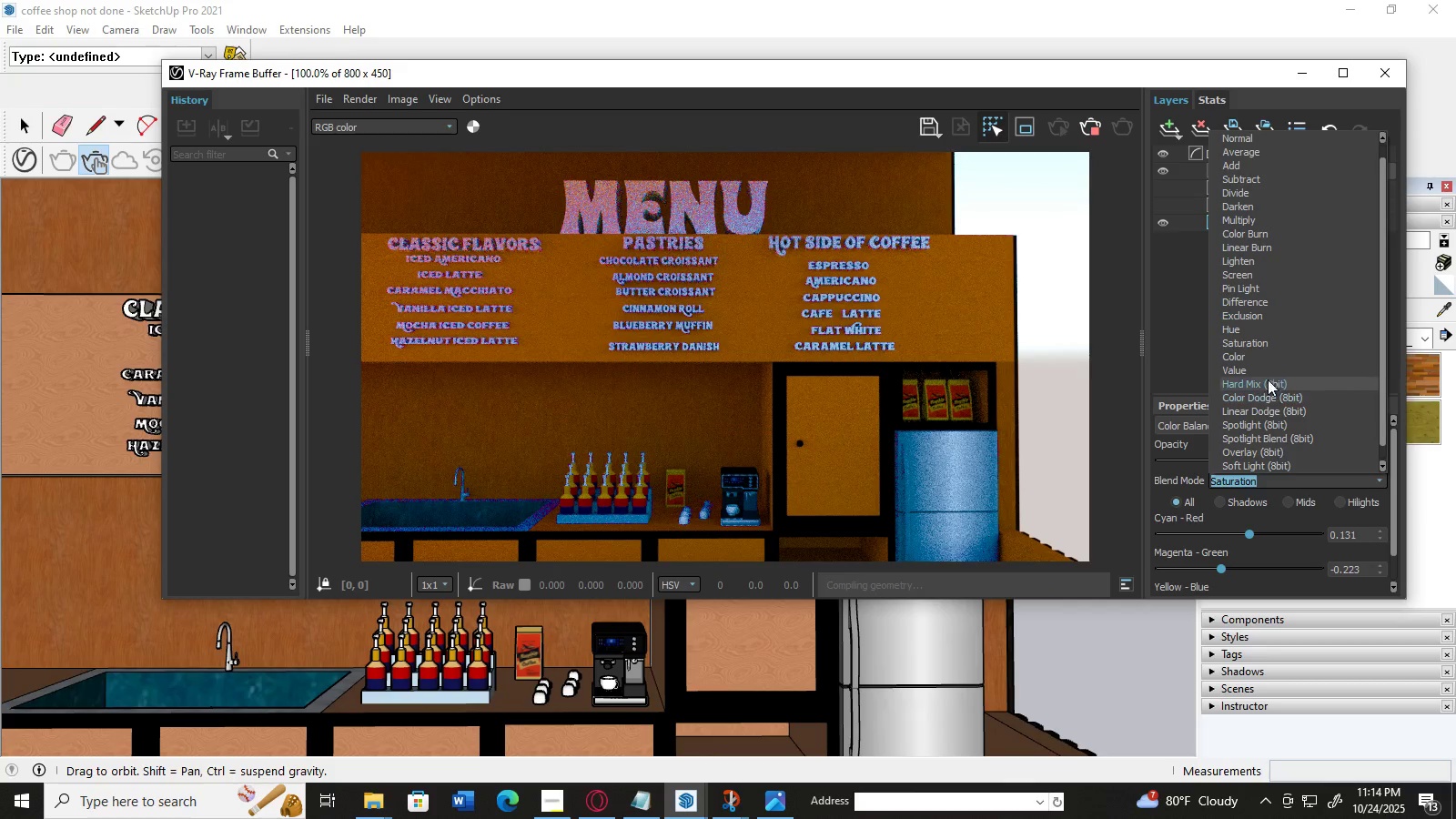 
wait(7.15)
 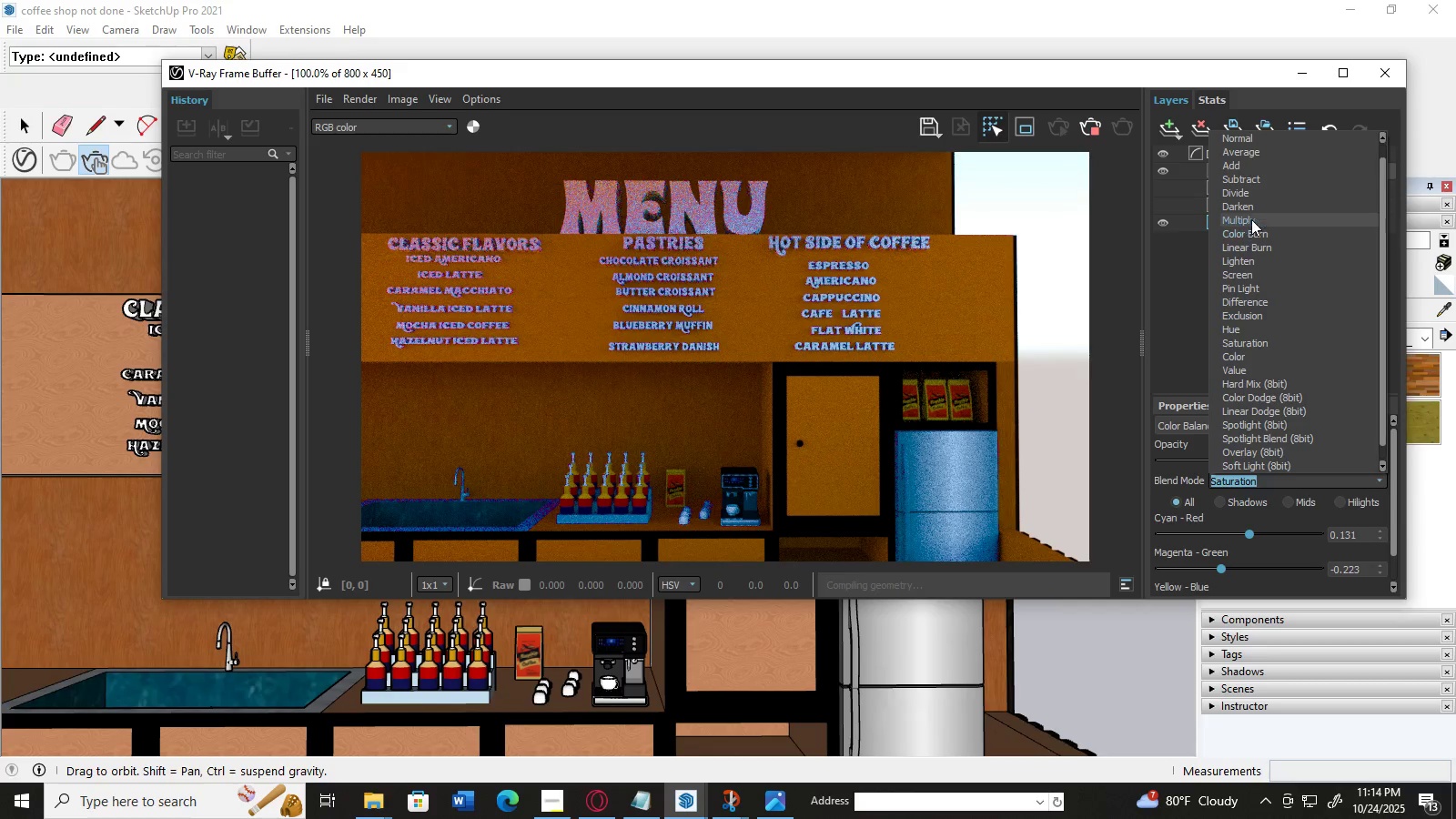 
left_click([1262, 276])
 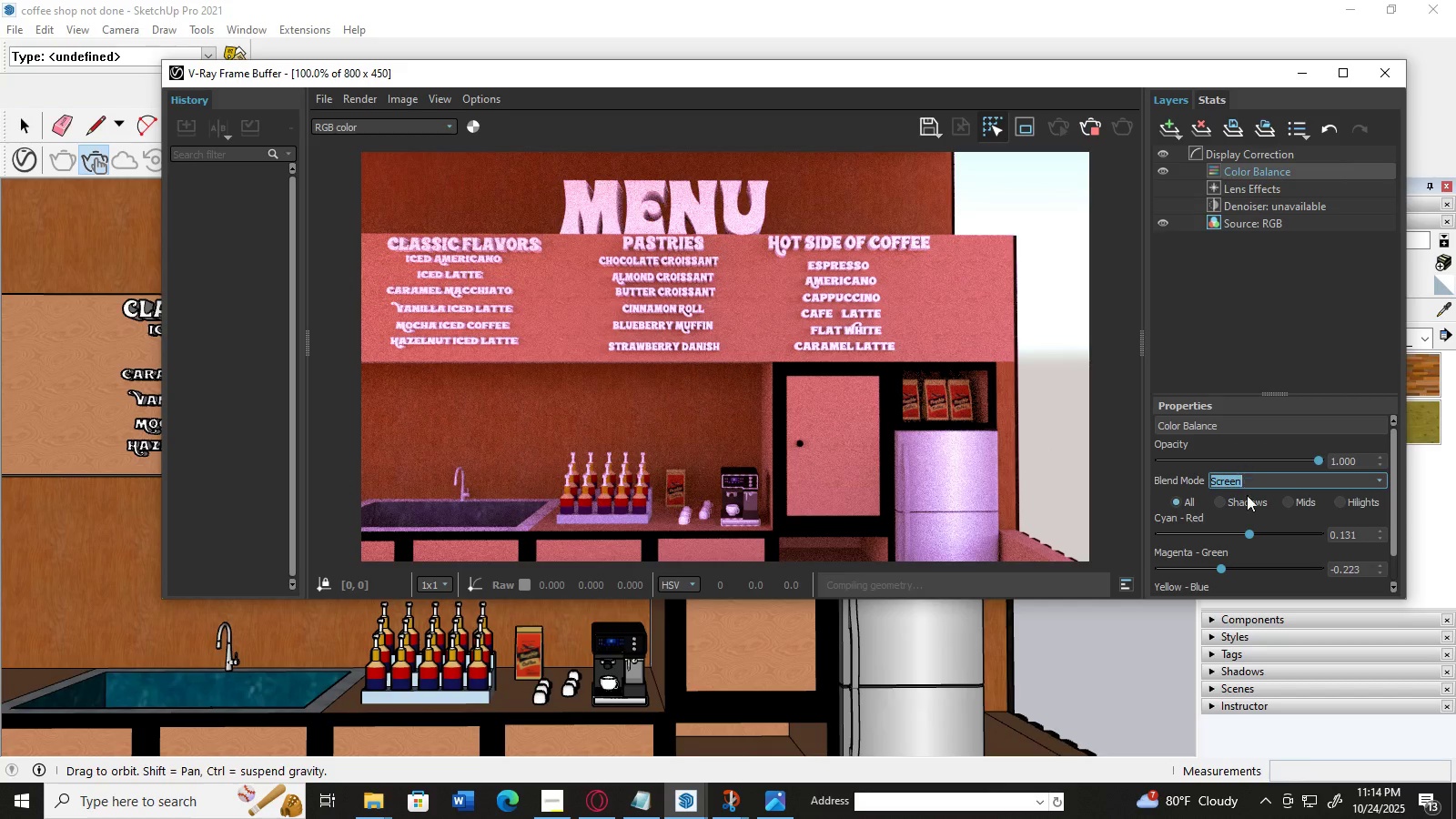 
left_click_drag(start_coordinate=[1222, 568], to_coordinate=[1253, 563])
 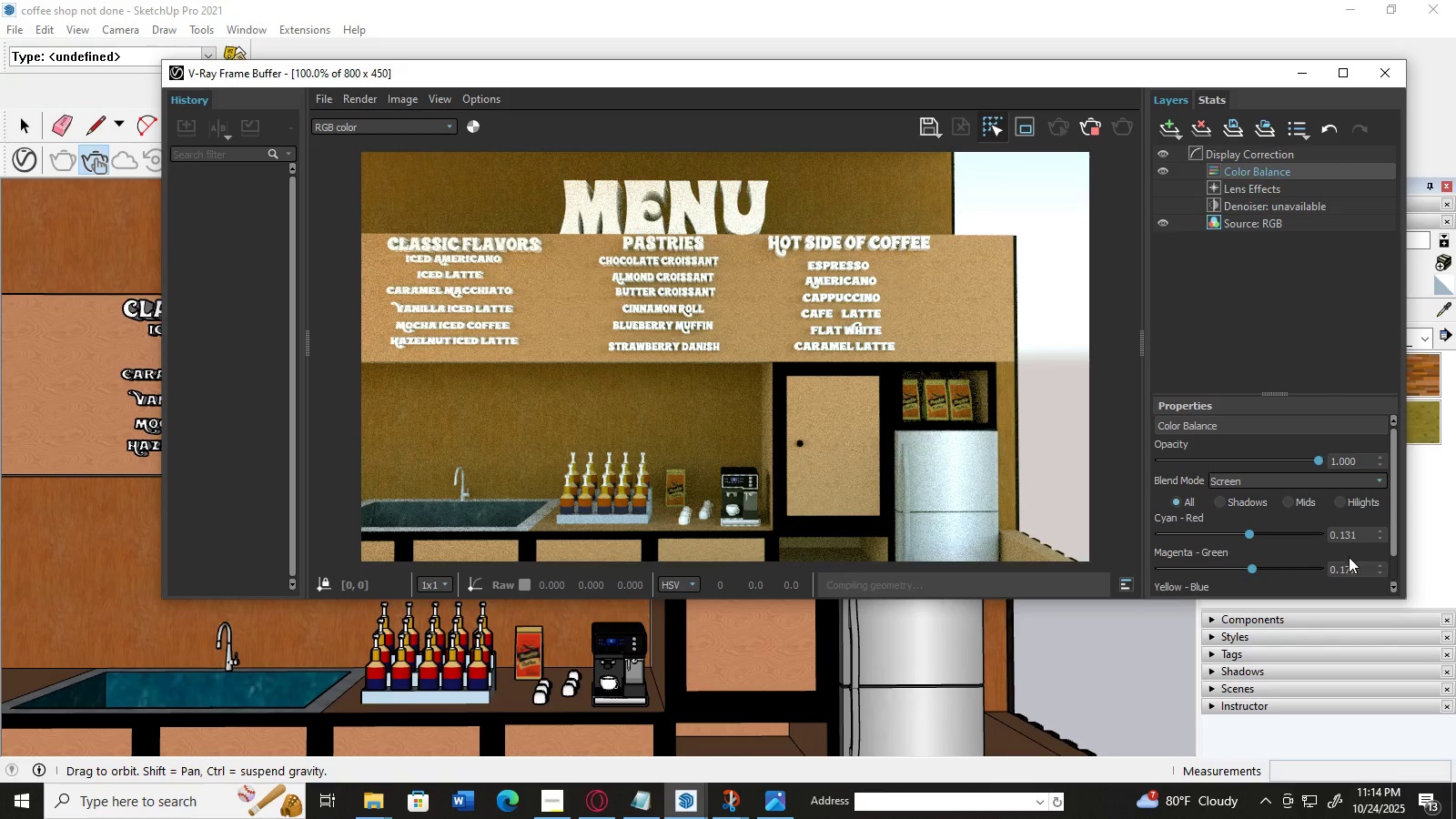 
left_click_drag(start_coordinate=[1359, 565], to_coordinate=[1305, 576])
 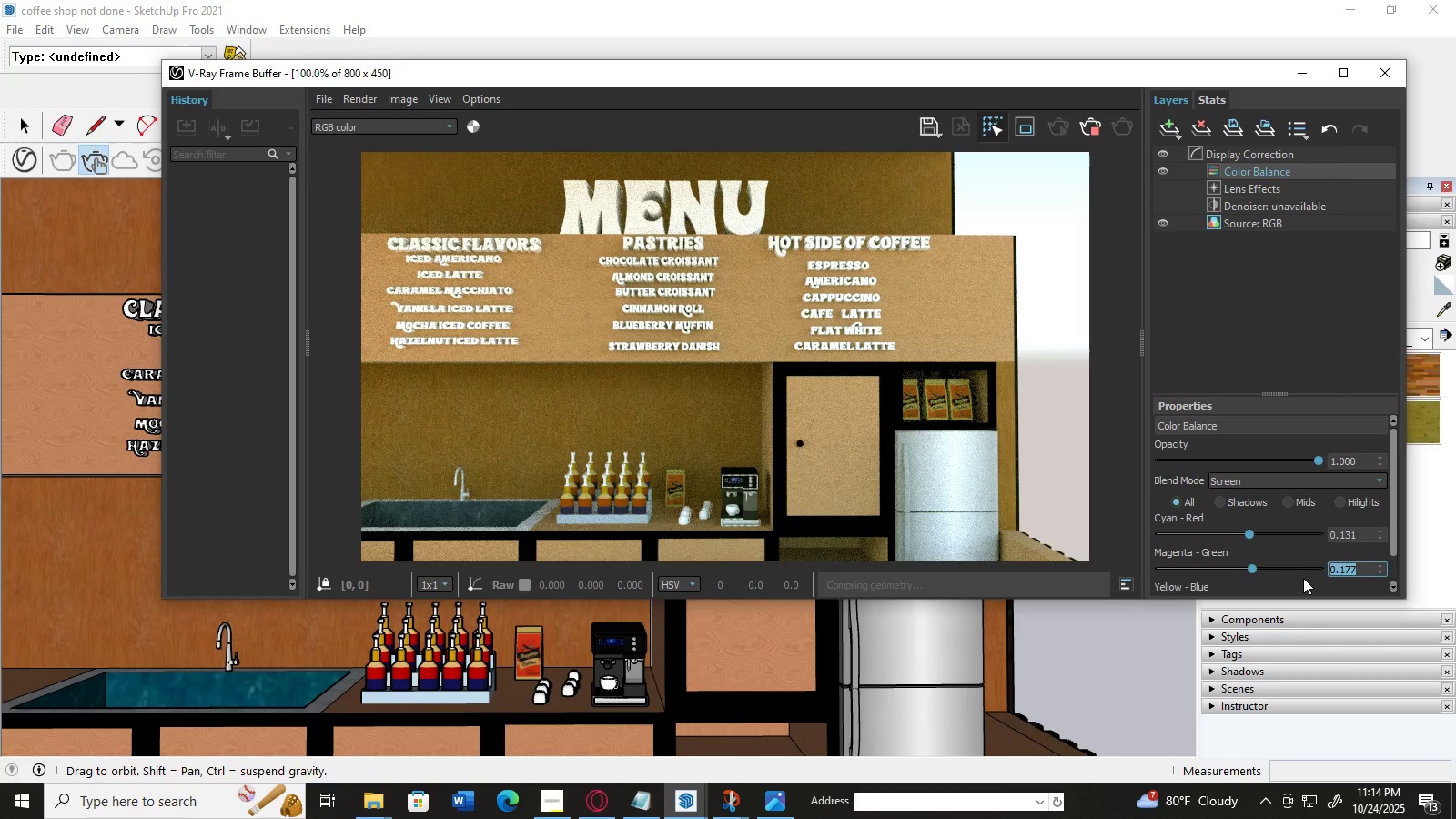 
key(Numpad0)
 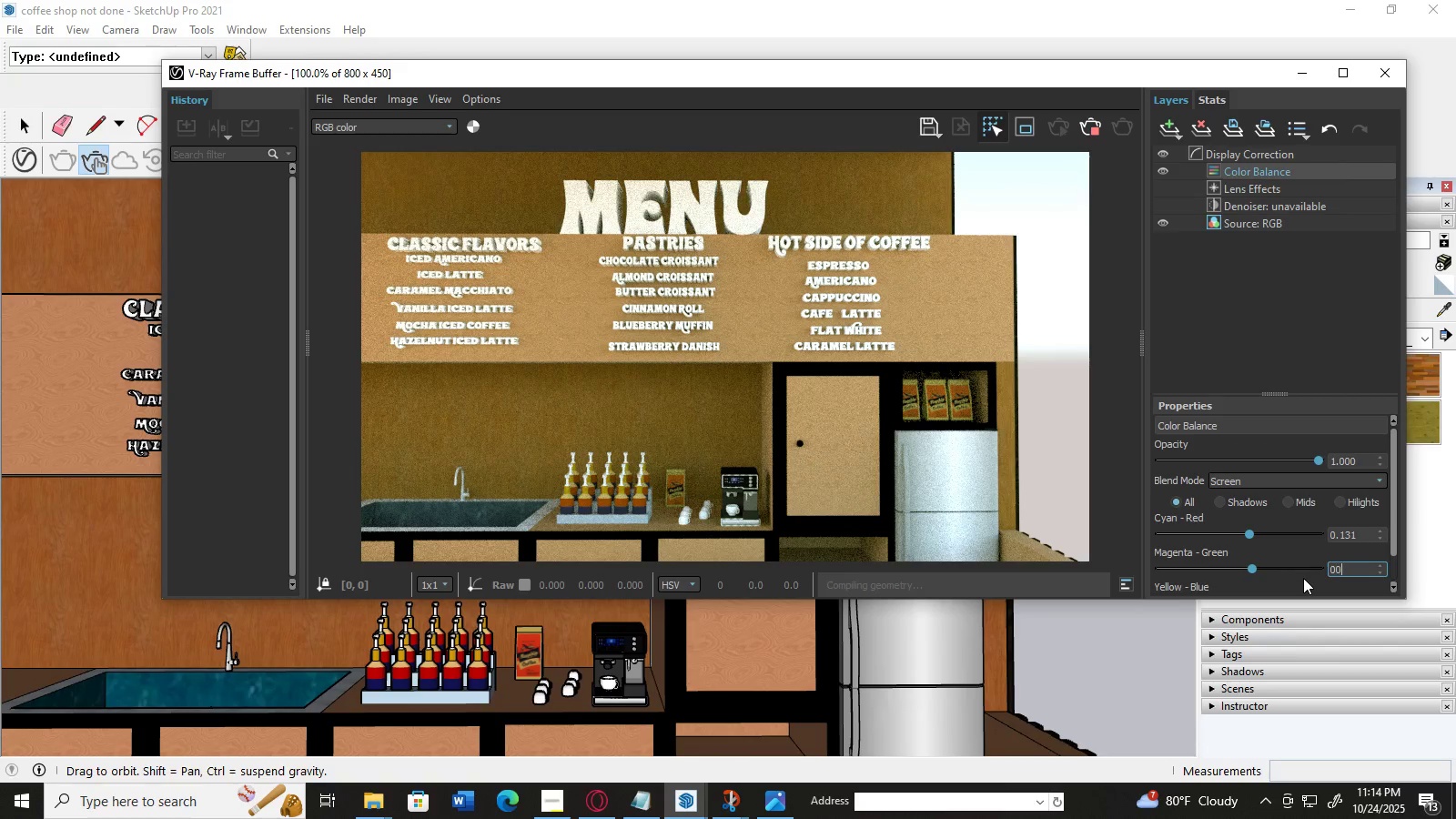 
key(Numpad0)
 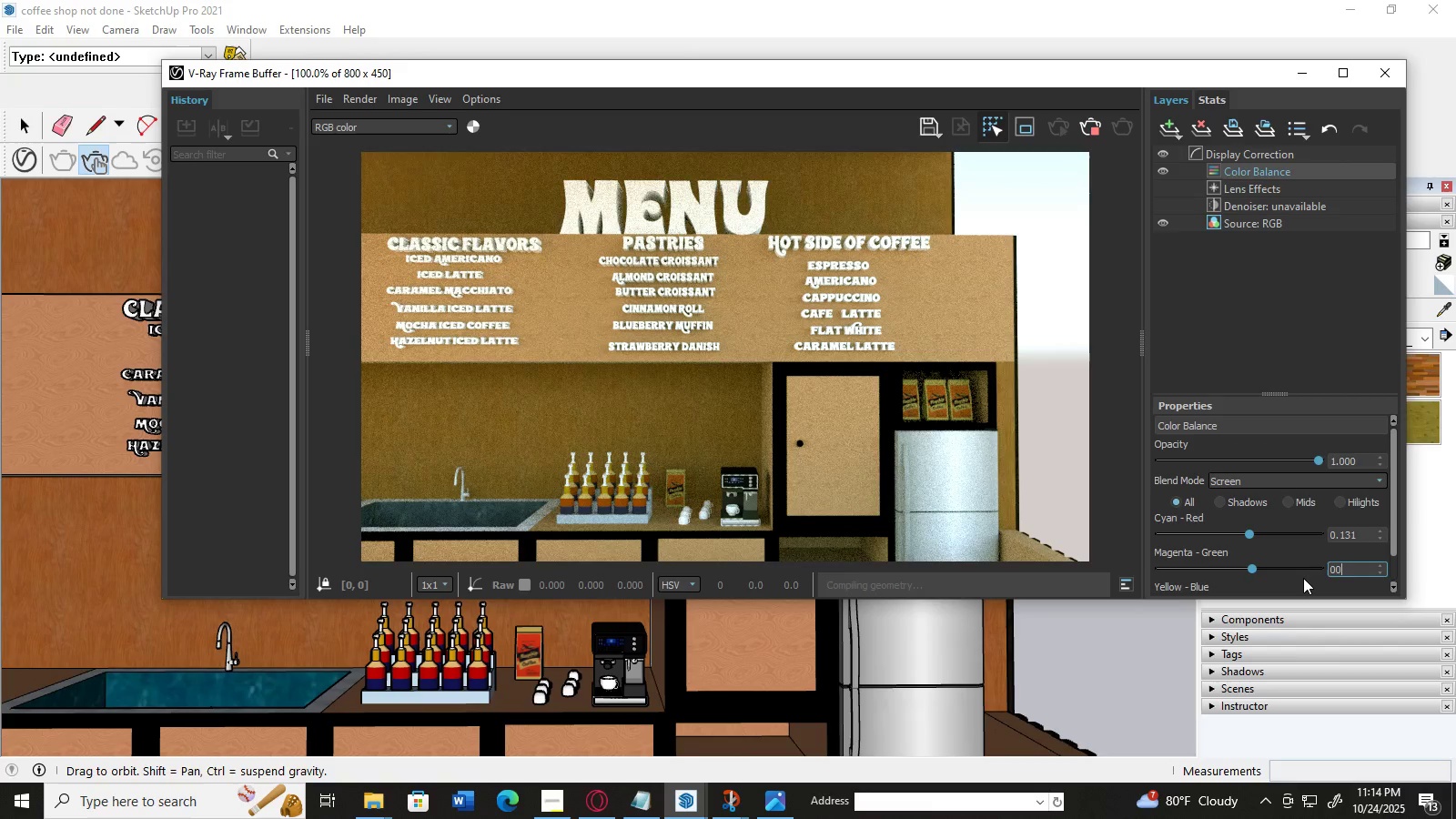 
key(NumpadEnter)
 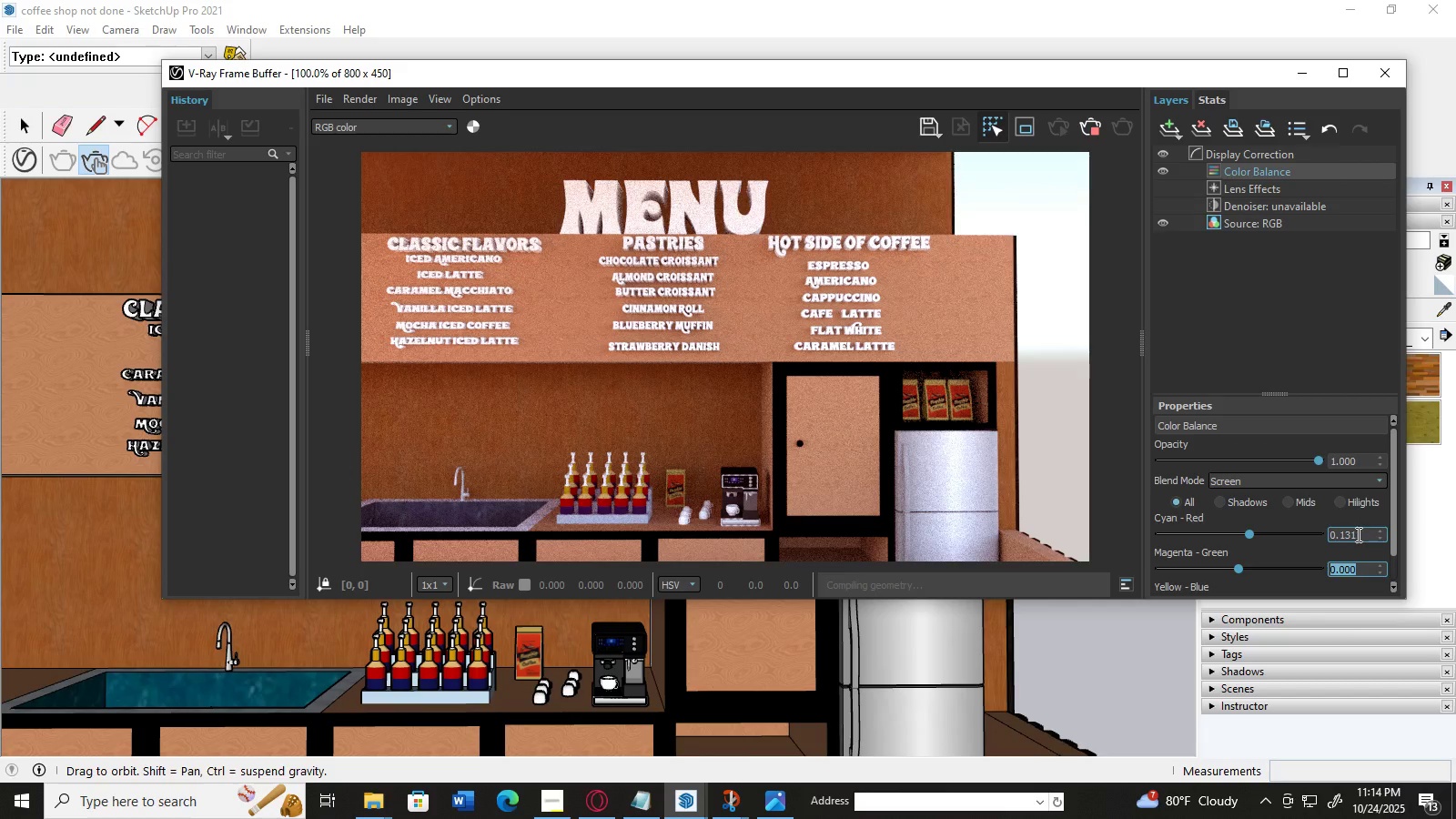 
left_click_drag(start_coordinate=[1363, 534], to_coordinate=[1268, 539])
 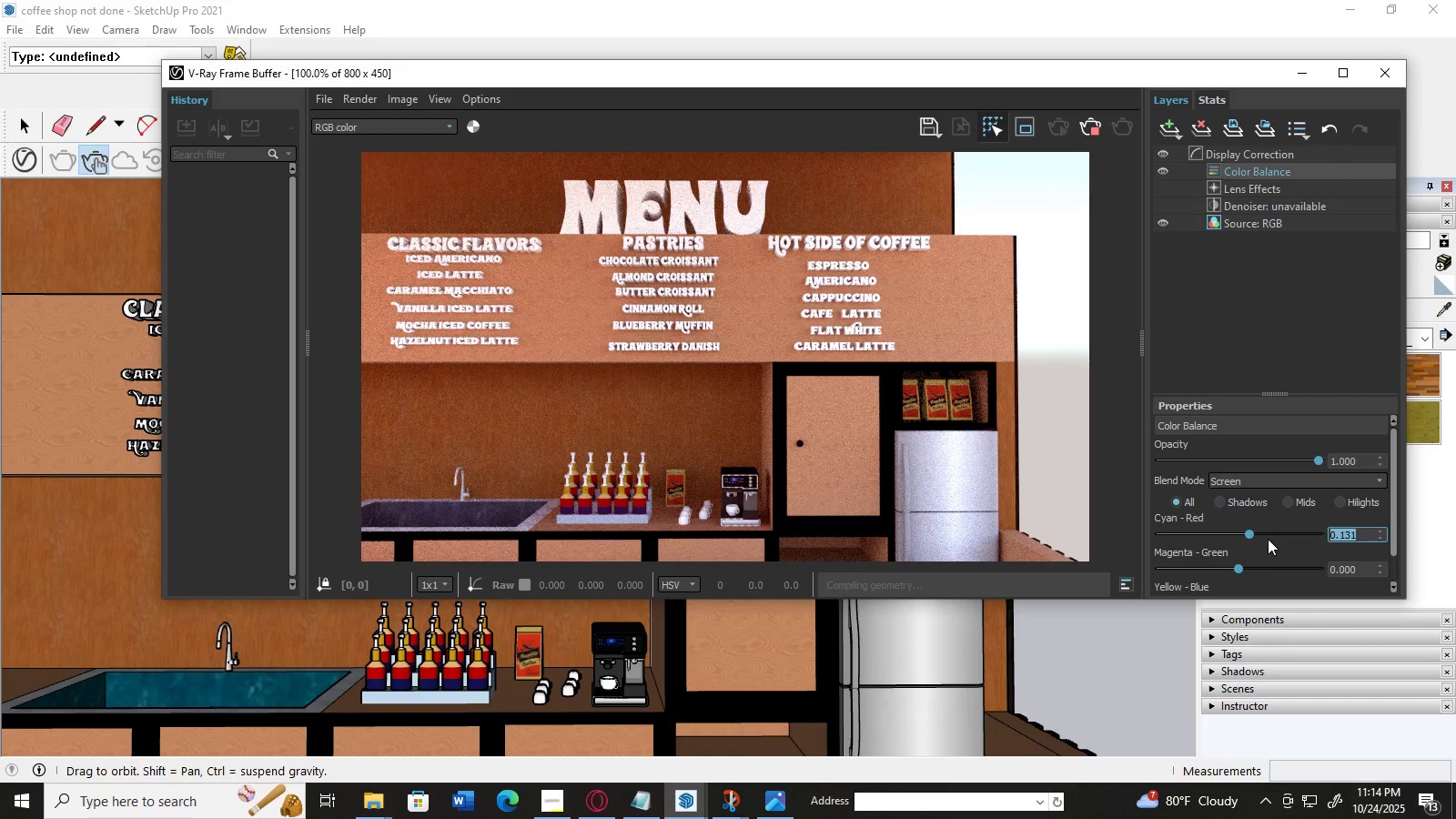 
key(Numpad0)
 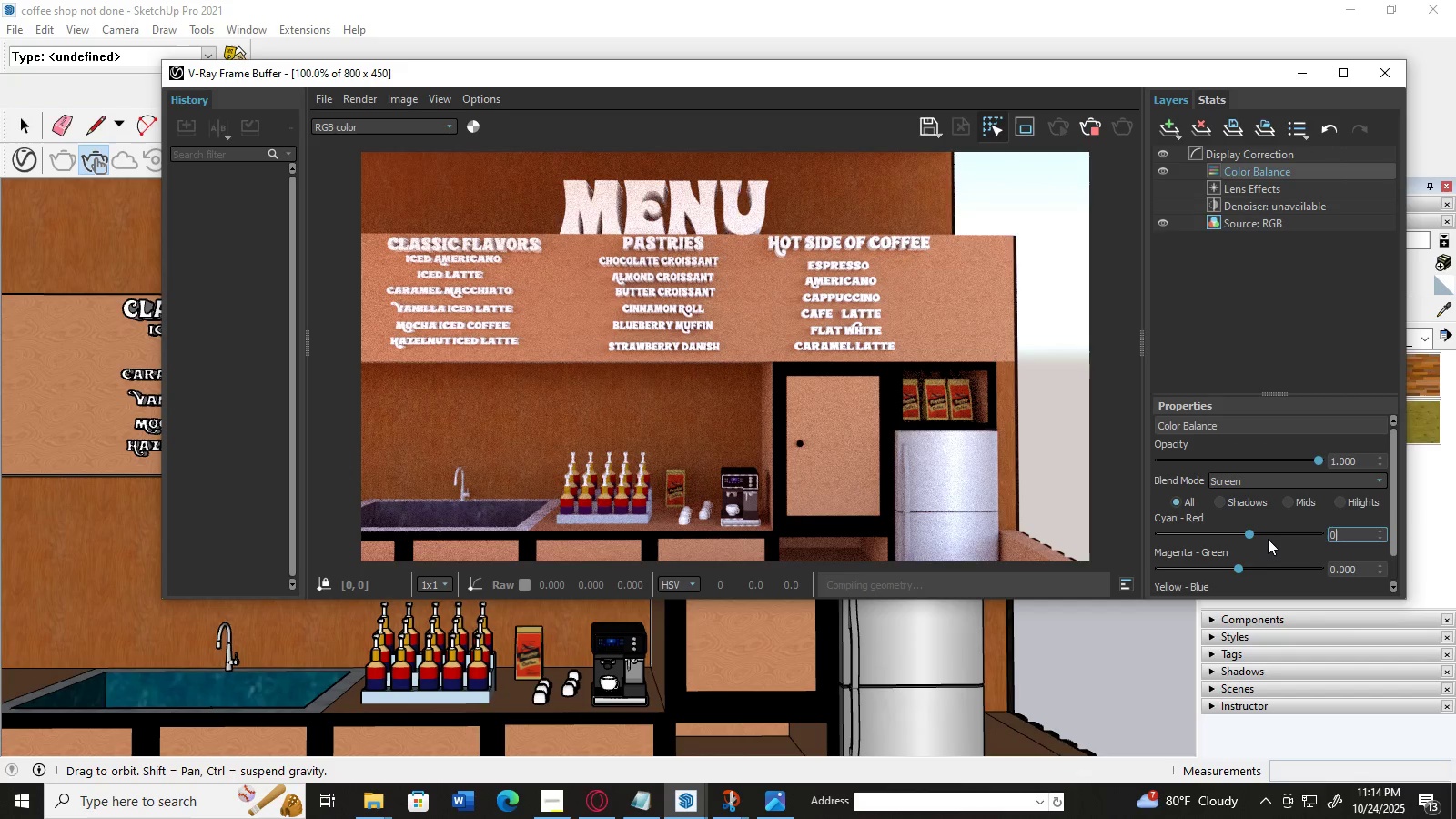 
key(Numpad0)
 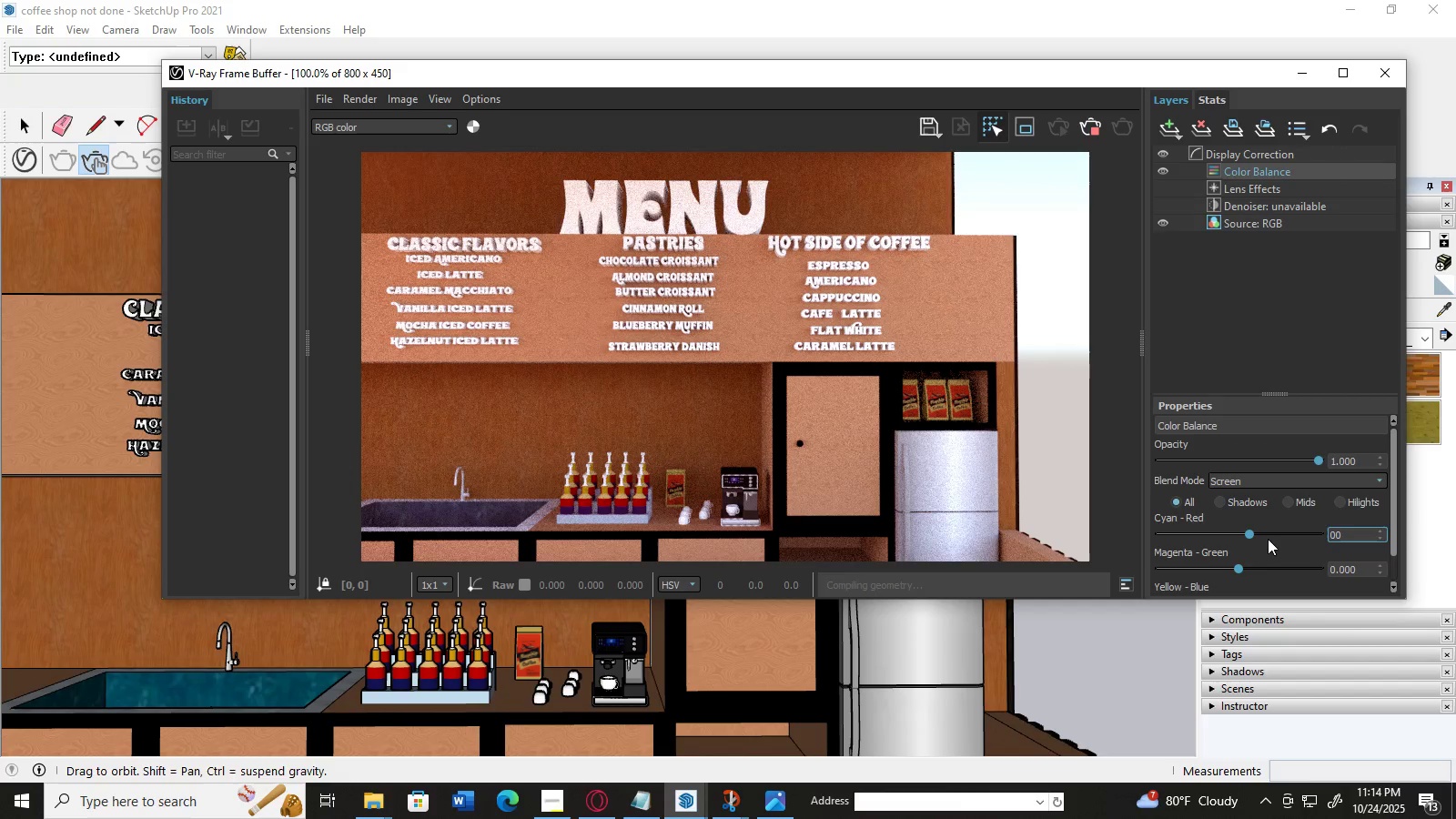 
key(NumpadEnter)
 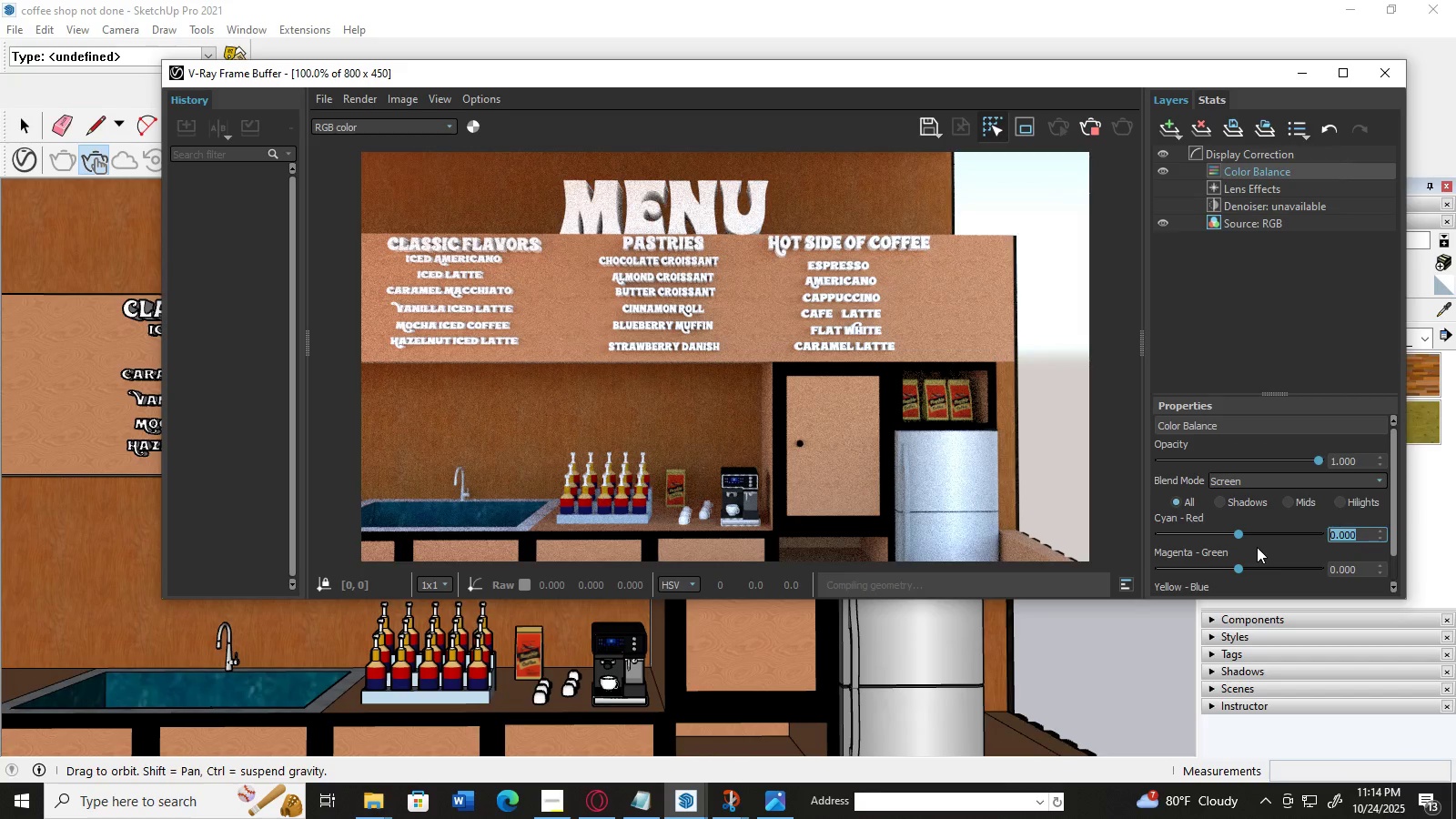 
scroll: coordinate [1257, 547], scroll_direction: down, amount: 3.0
 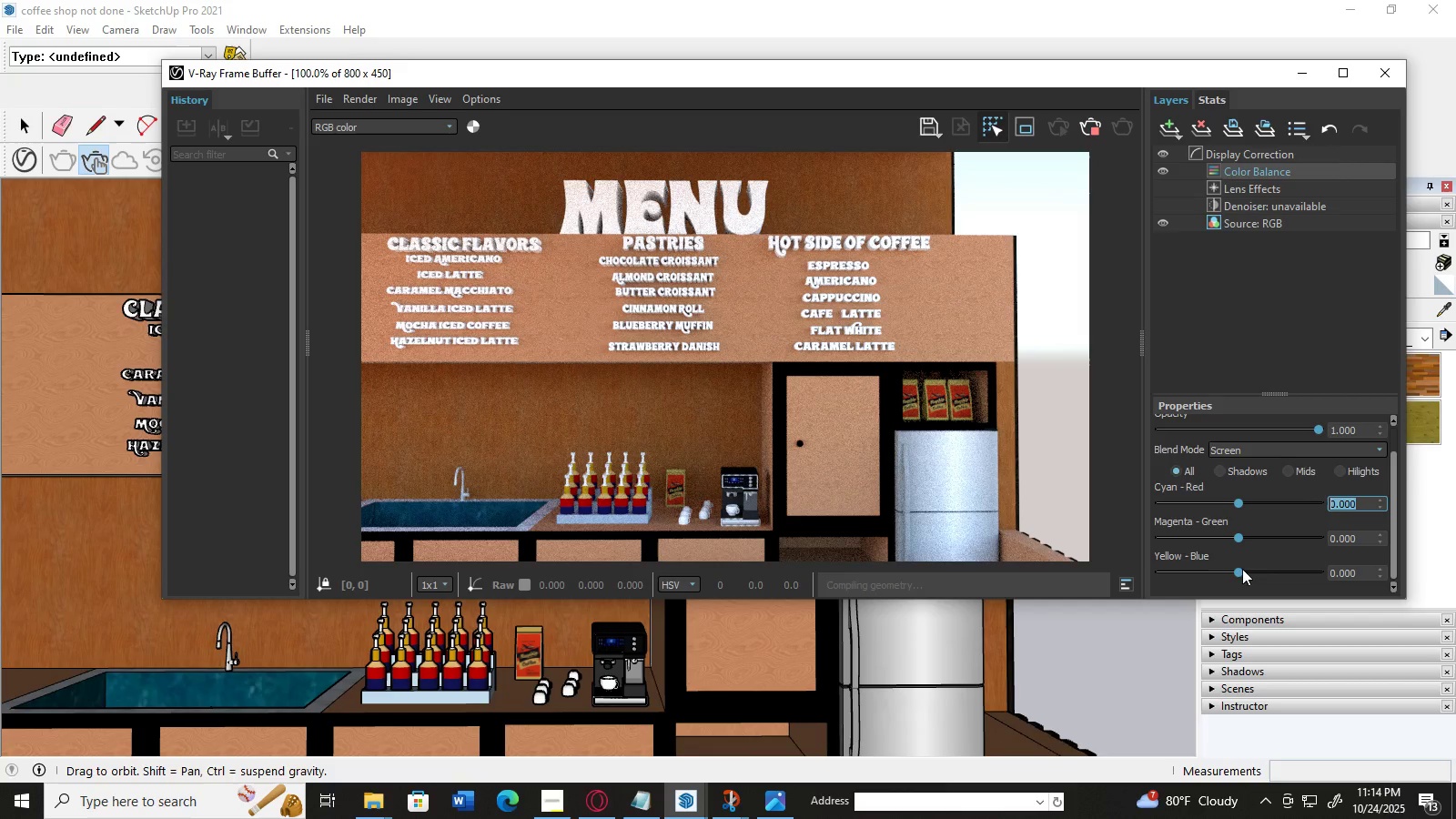 
left_click_drag(start_coordinate=[1240, 571], to_coordinate=[1229, 571])
 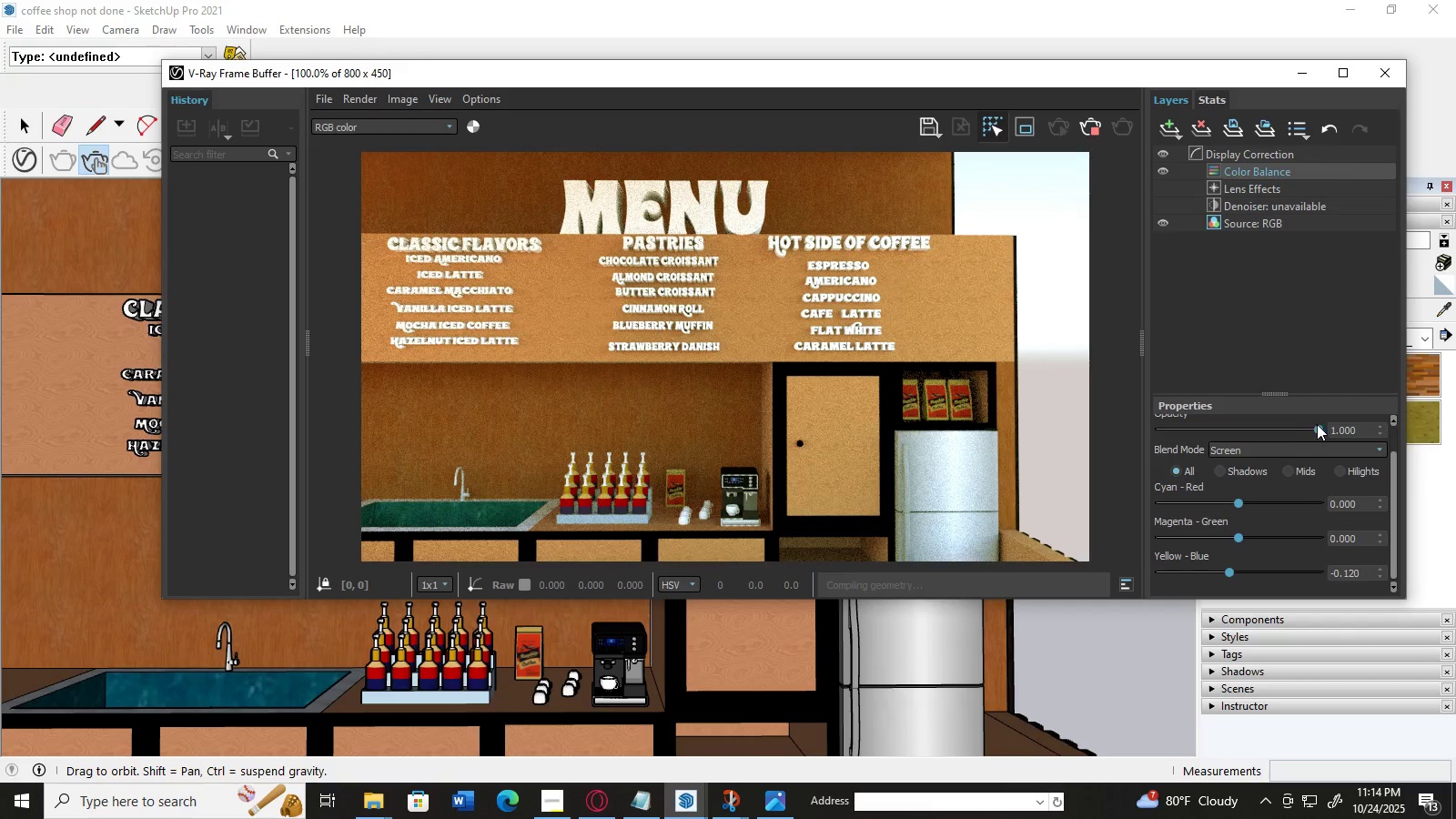 
left_click_drag(start_coordinate=[1317, 424], to_coordinate=[1218, 430])
 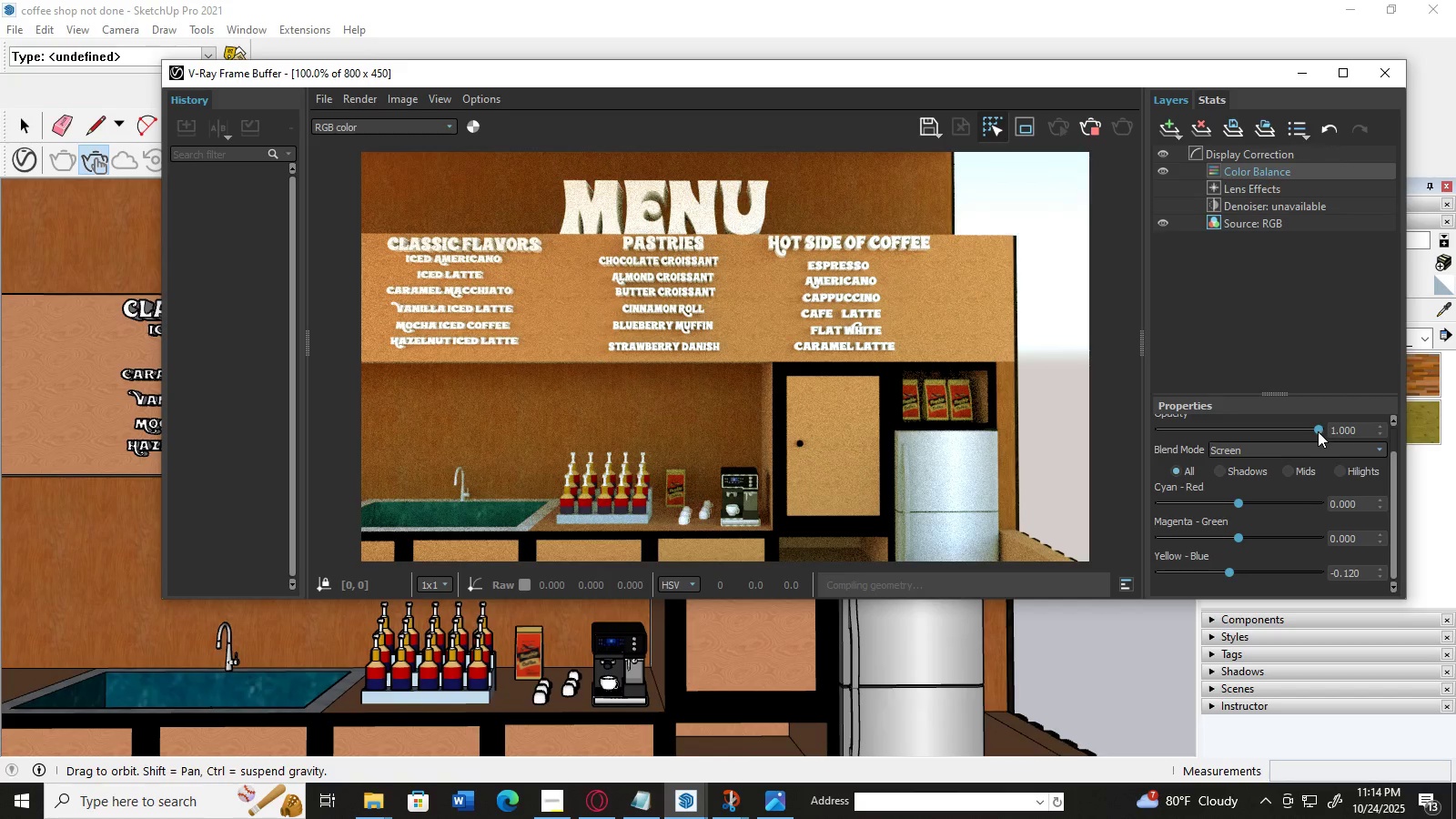 
left_click_drag(start_coordinate=[1318, 430], to_coordinate=[1350, 425])
 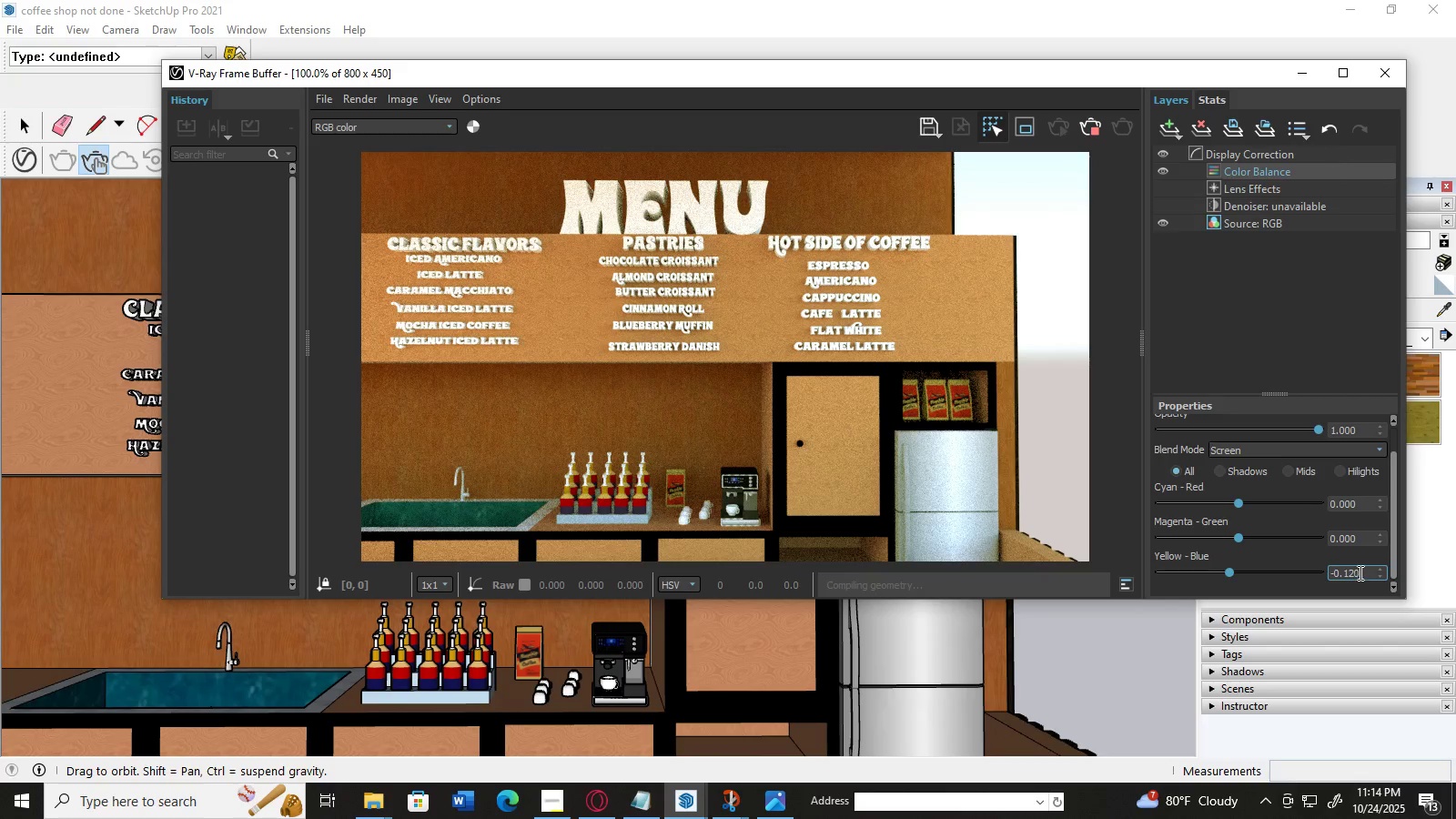 
left_click_drag(start_coordinate=[1360, 572], to_coordinate=[1254, 585])
 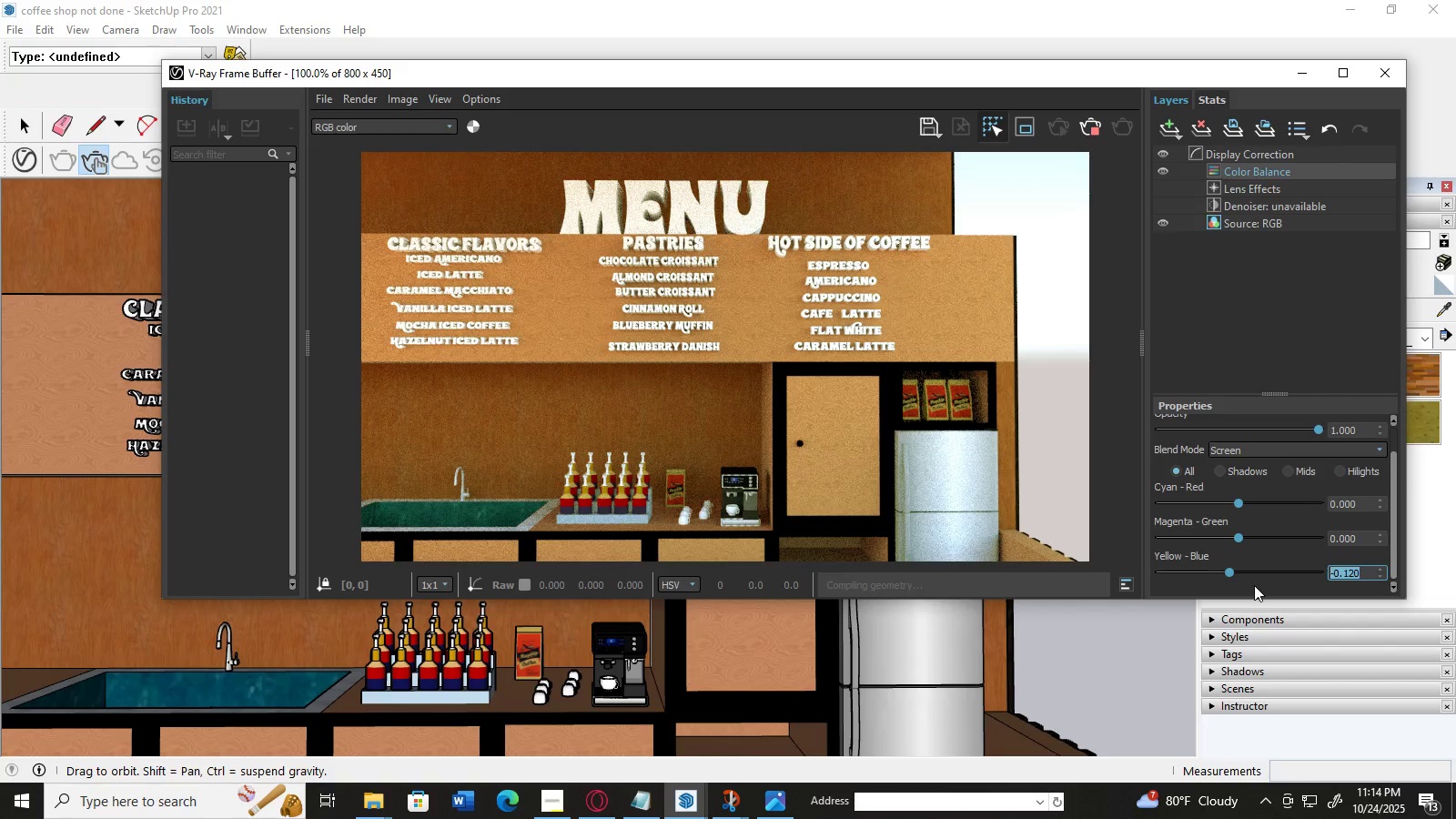 
key(Numpad0)
 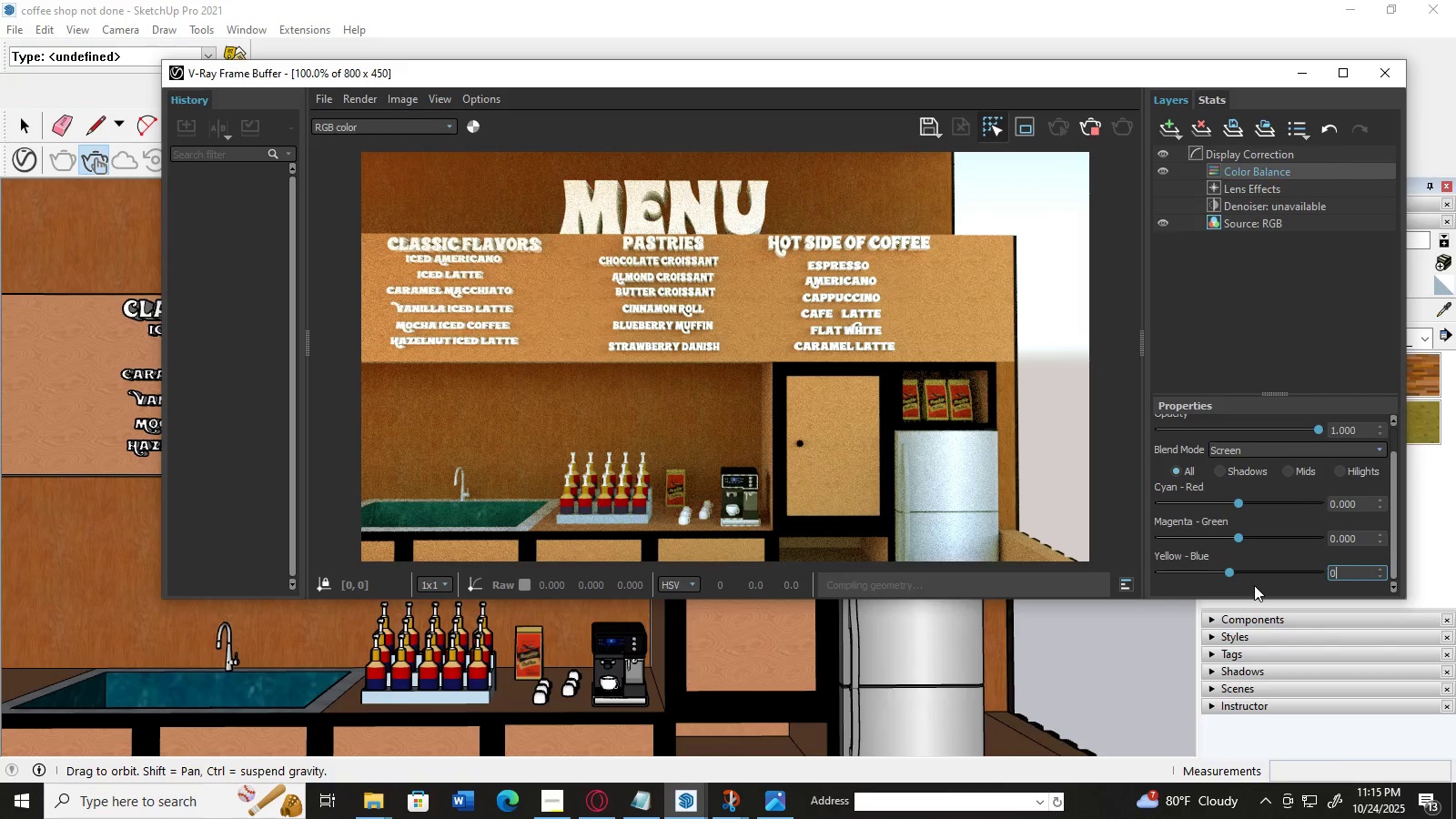 
key(Numpad0)
 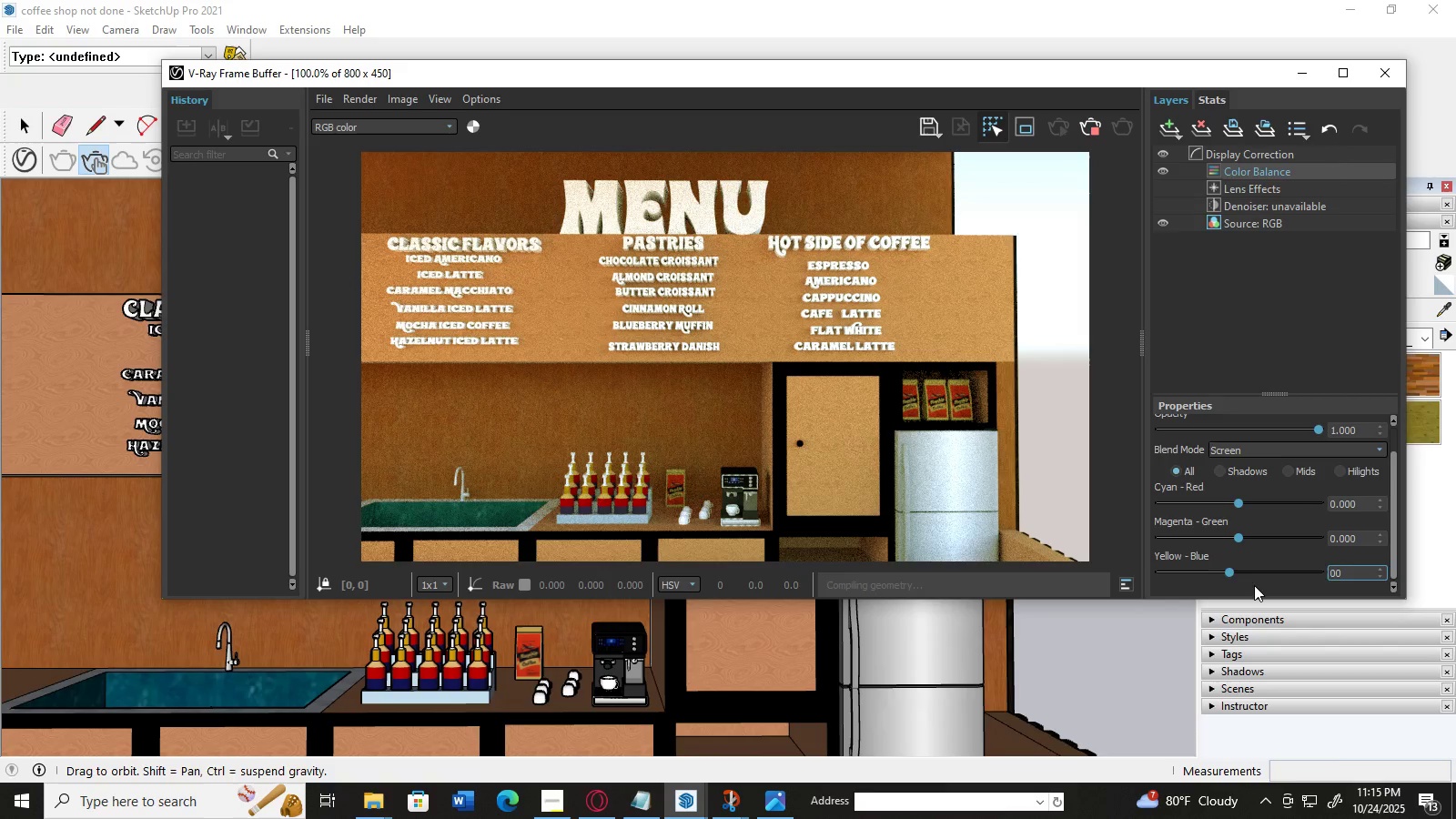 
key(NumpadEnter)
 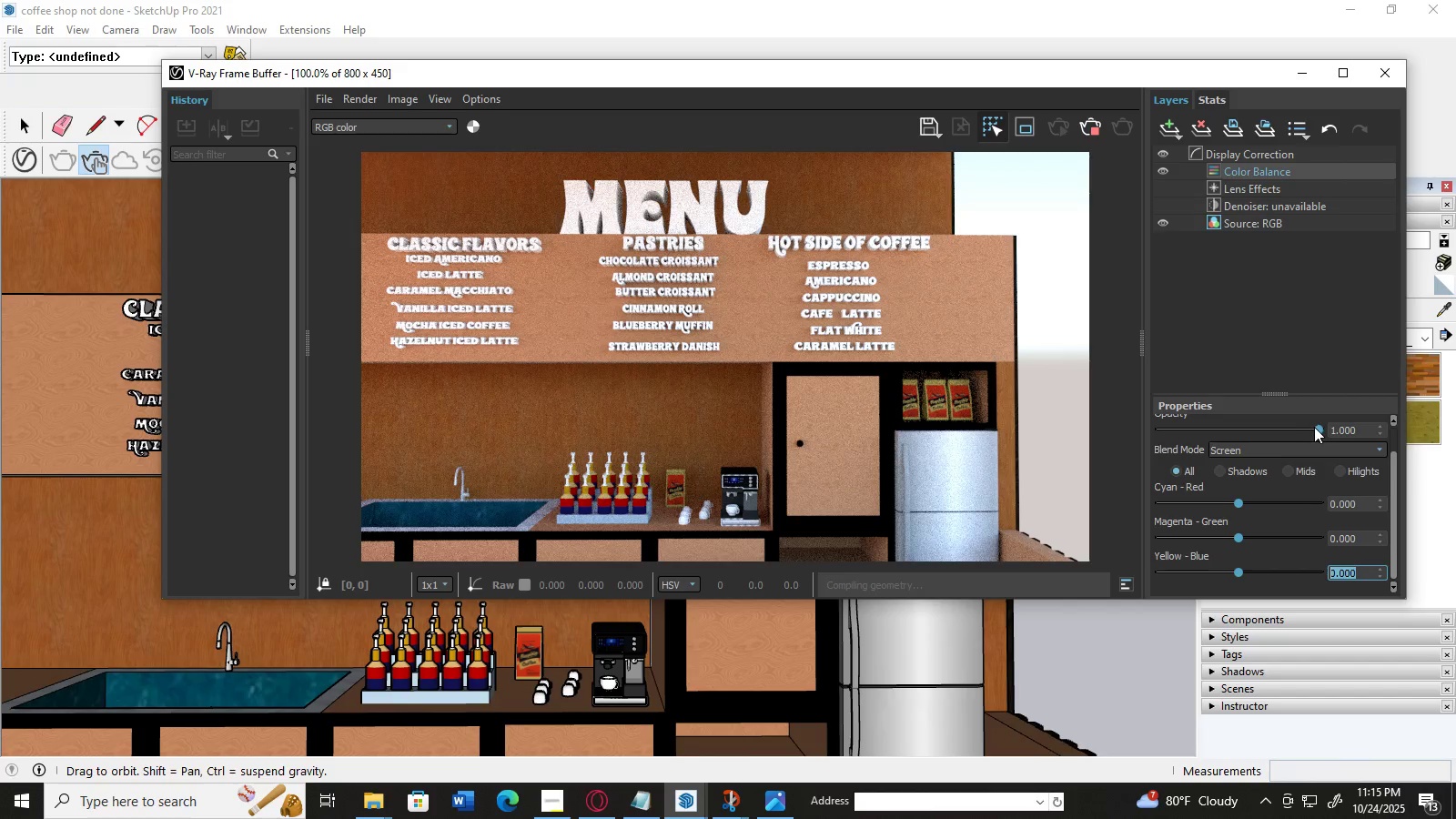 
left_click_drag(start_coordinate=[1319, 427], to_coordinate=[1275, 430])
 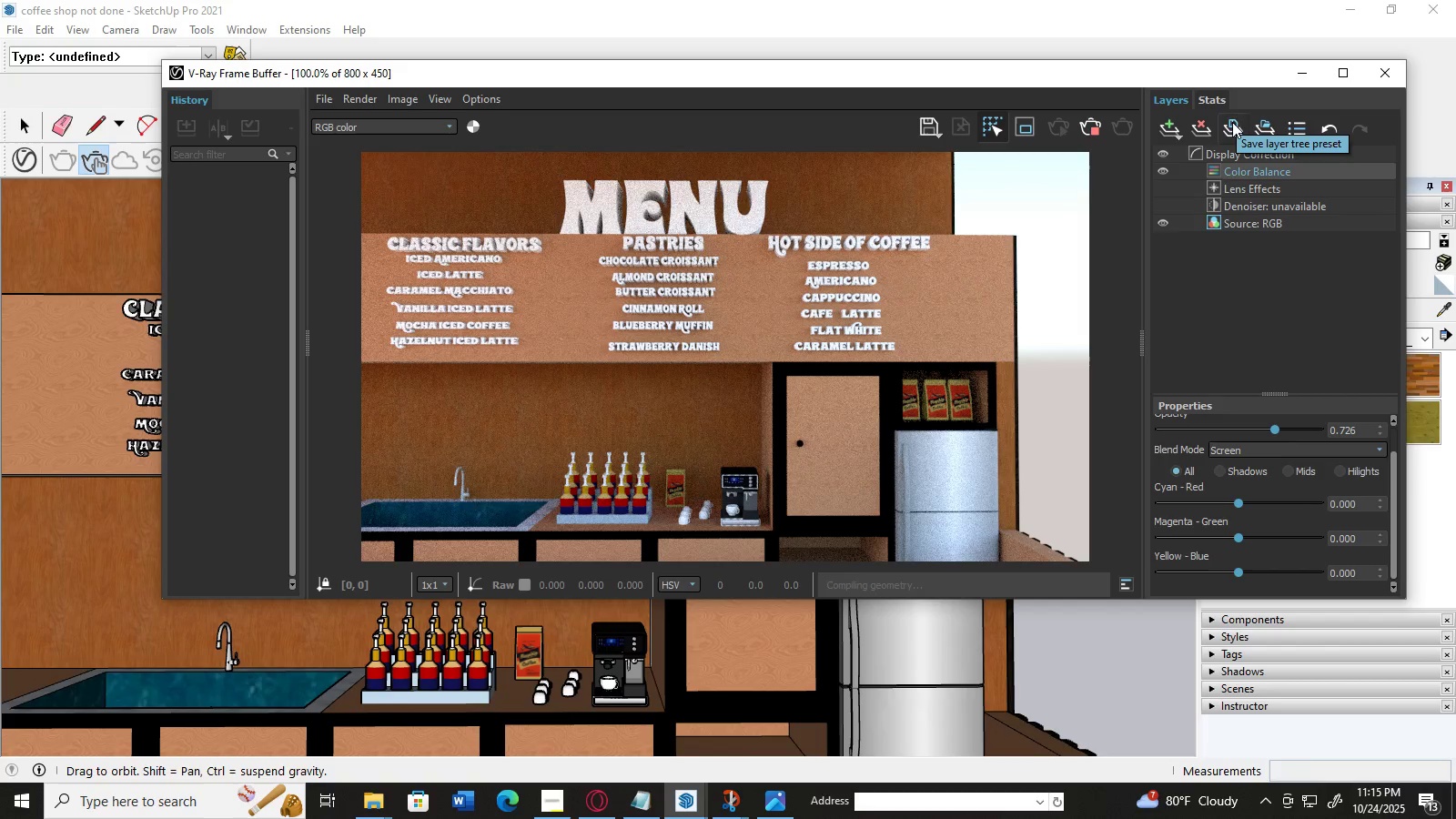 
wait(7.71)
 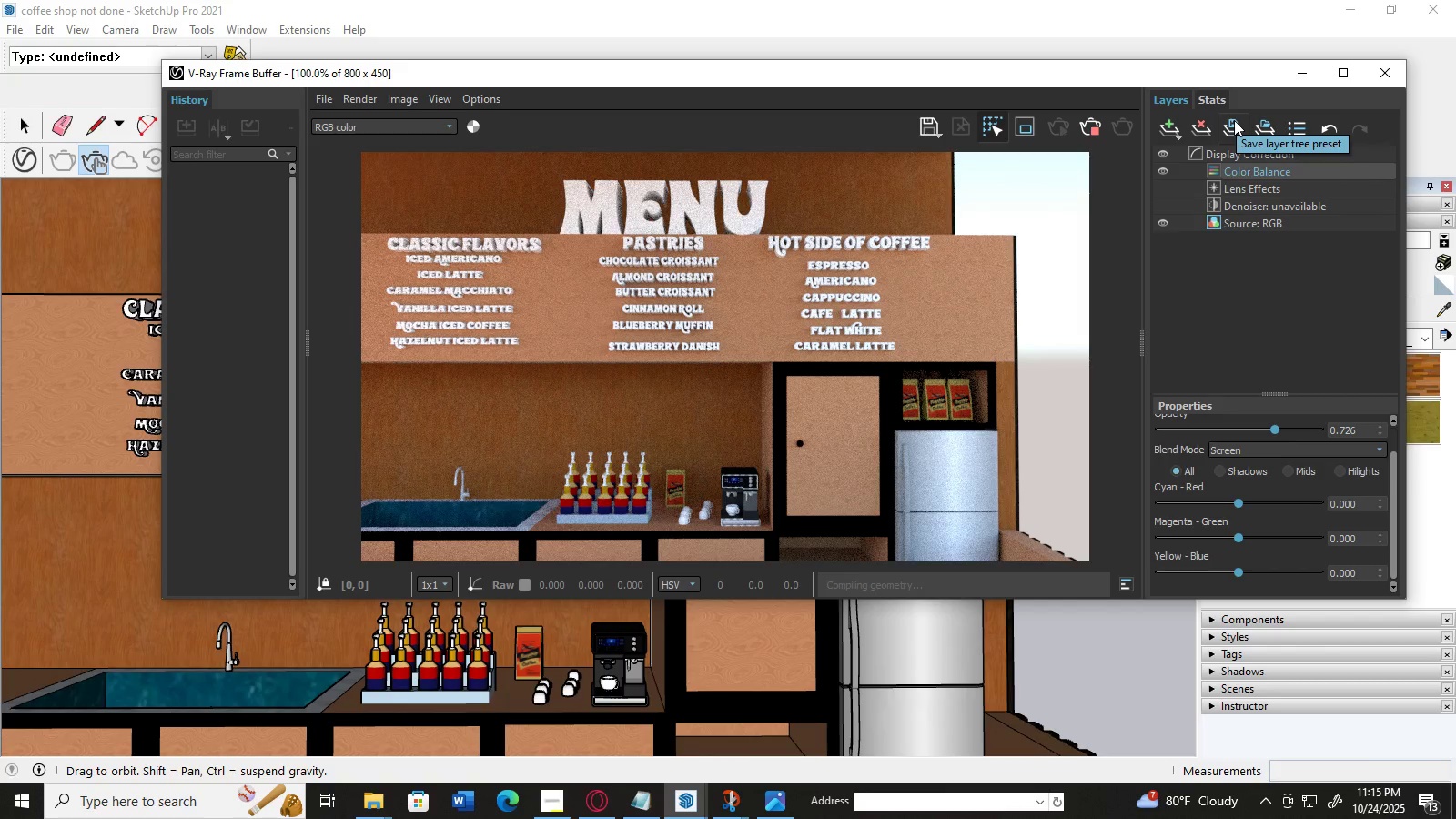 
left_click([1021, 123])
 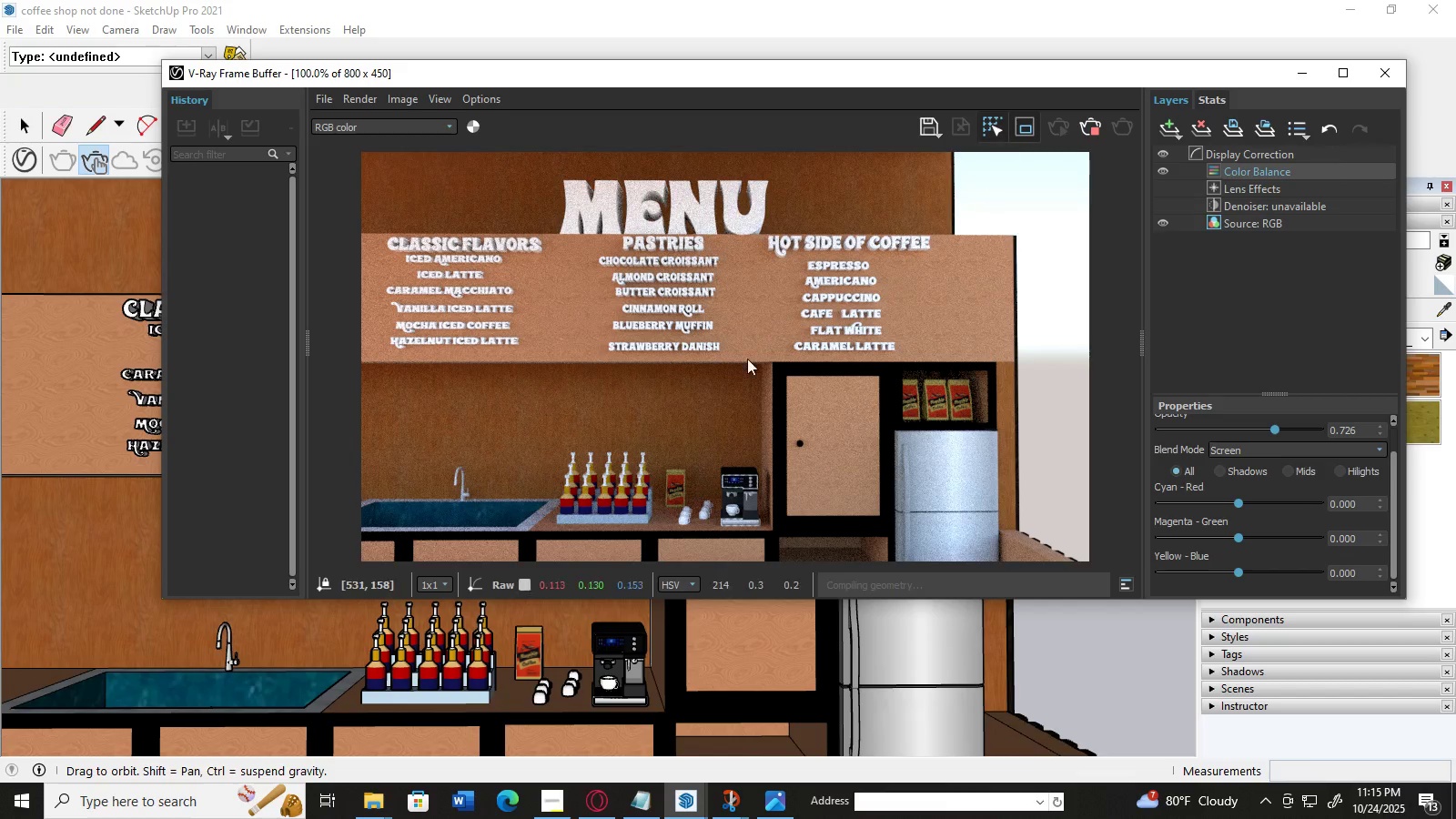 
left_click_drag(start_coordinate=[741, 367], to_coordinate=[764, 369])
 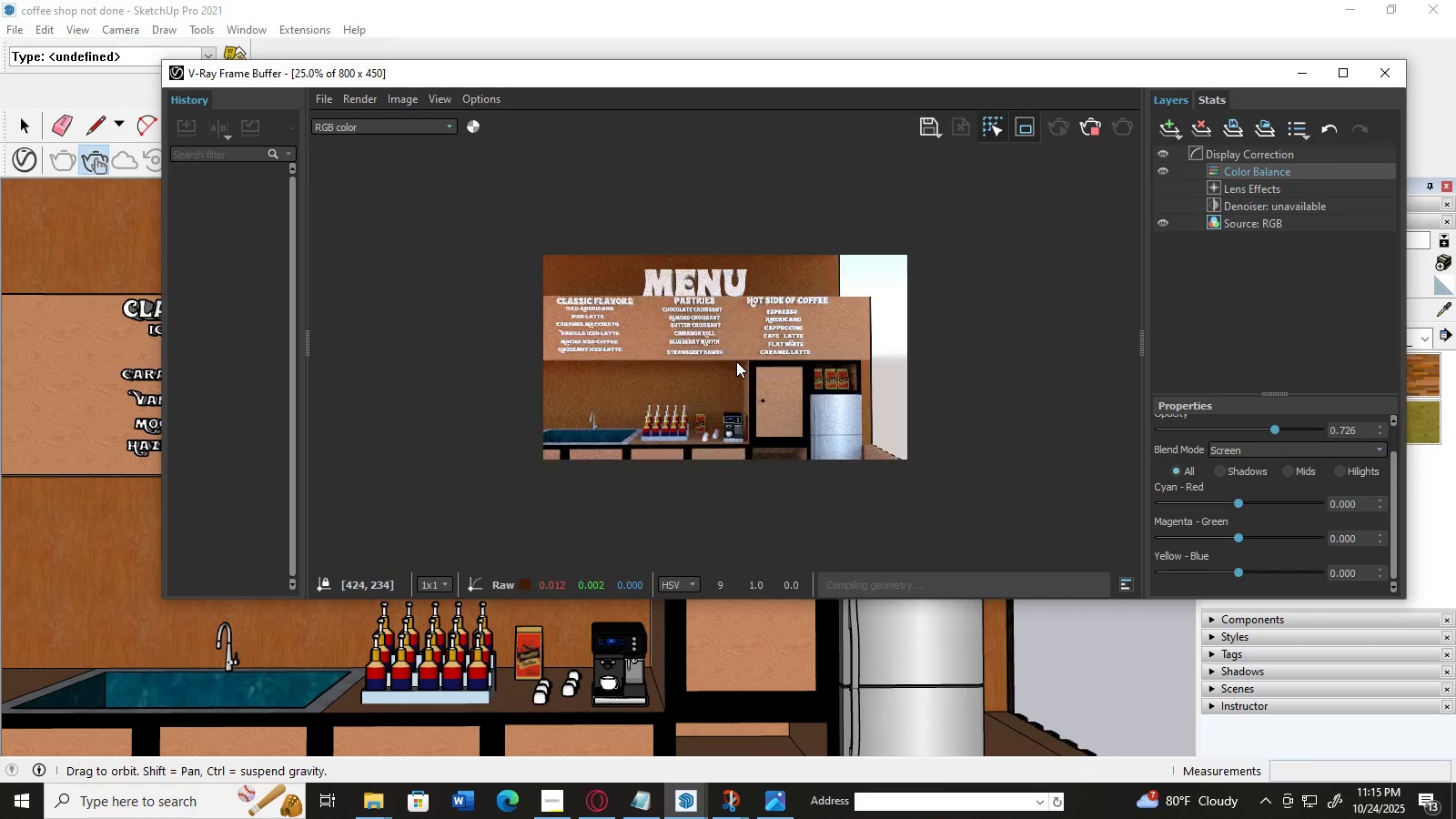 
scroll: coordinate [736, 356], scroll_direction: none, amount: 0.0
 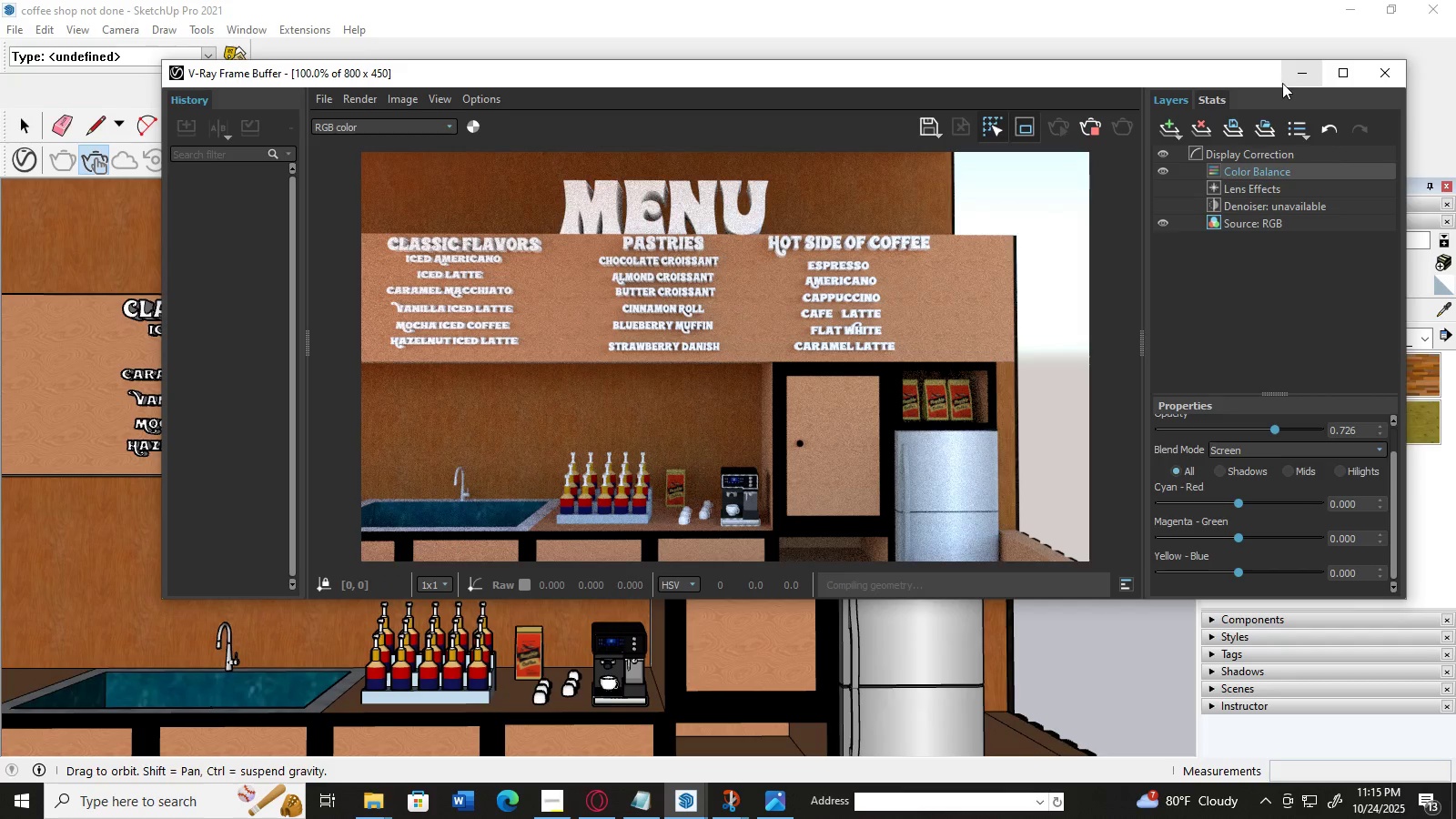 
left_click([1290, 75])
 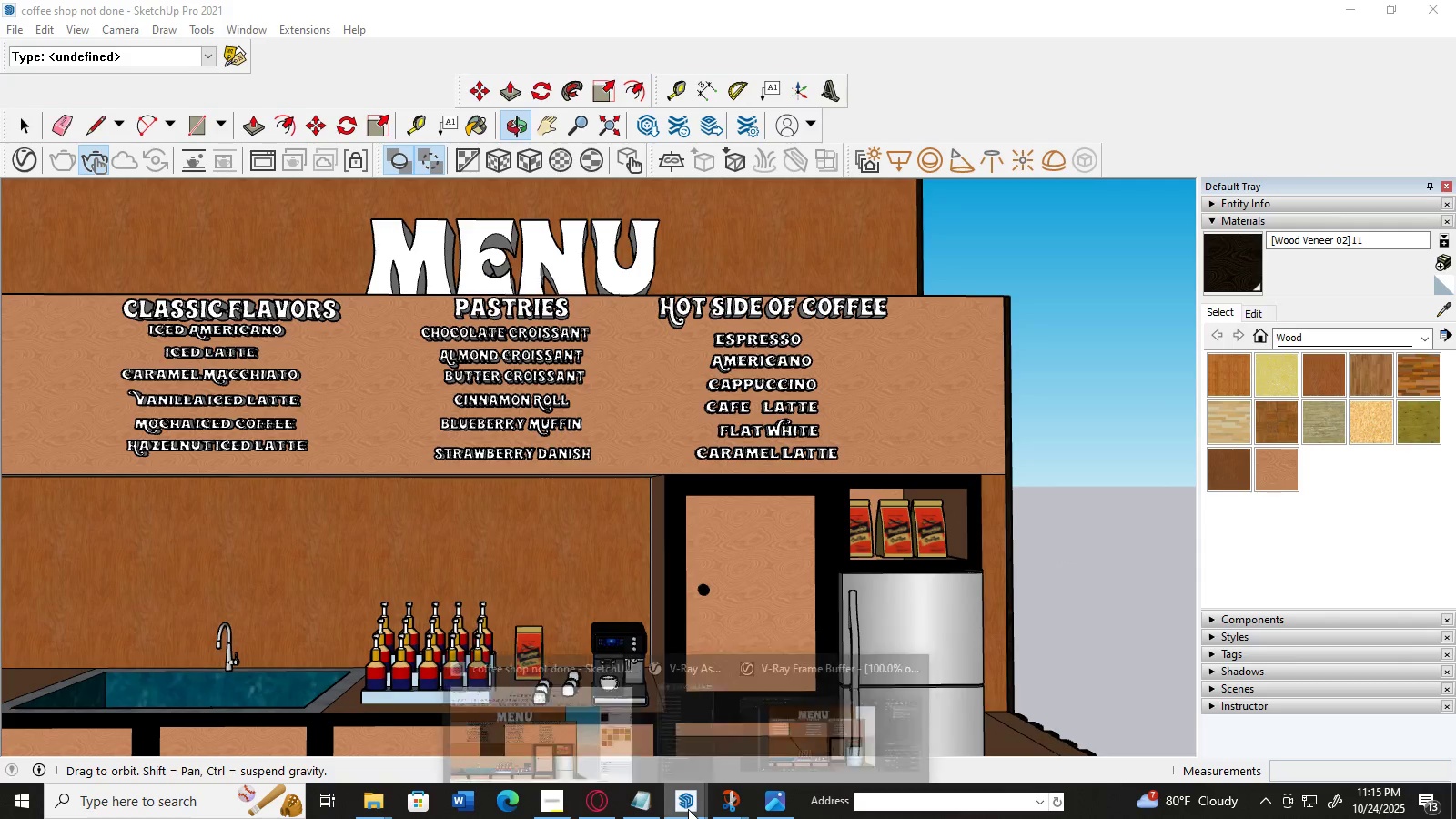 
left_click([794, 718])
 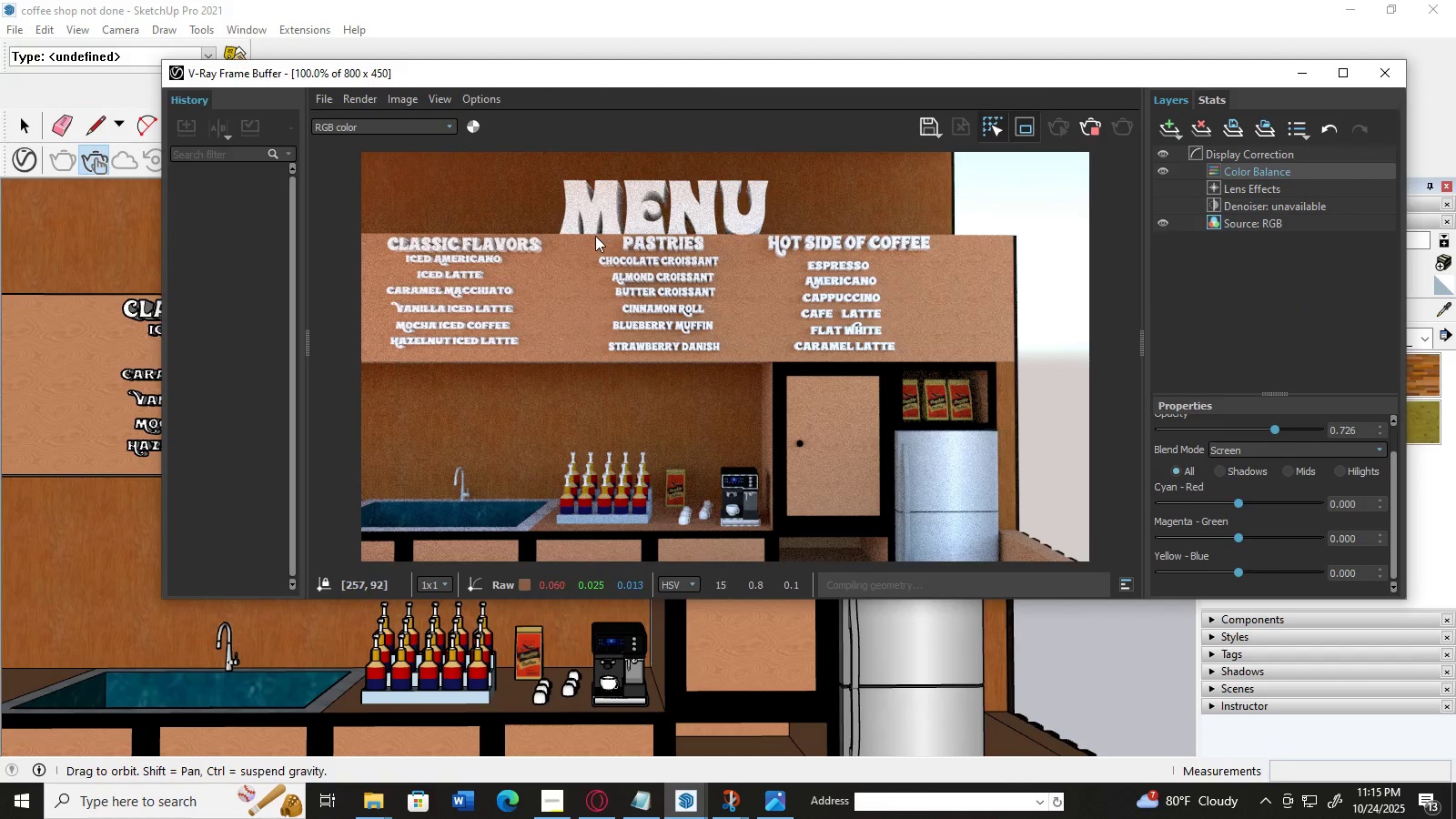 
scroll: coordinate [595, 236], scroll_direction: up, amount: 1.0
 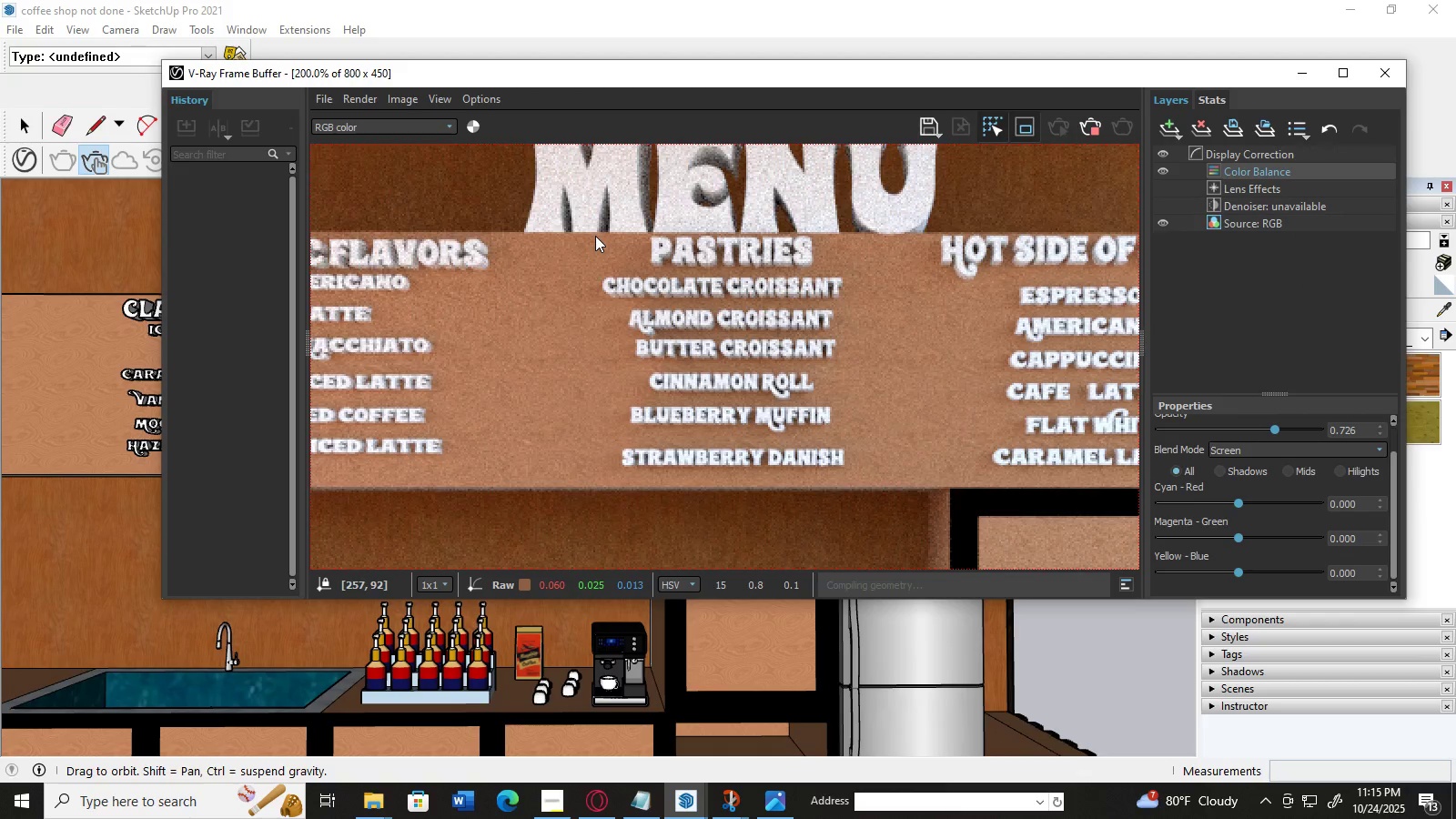 
scroll: coordinate [734, 389], scroll_direction: down, amount: 2.0
 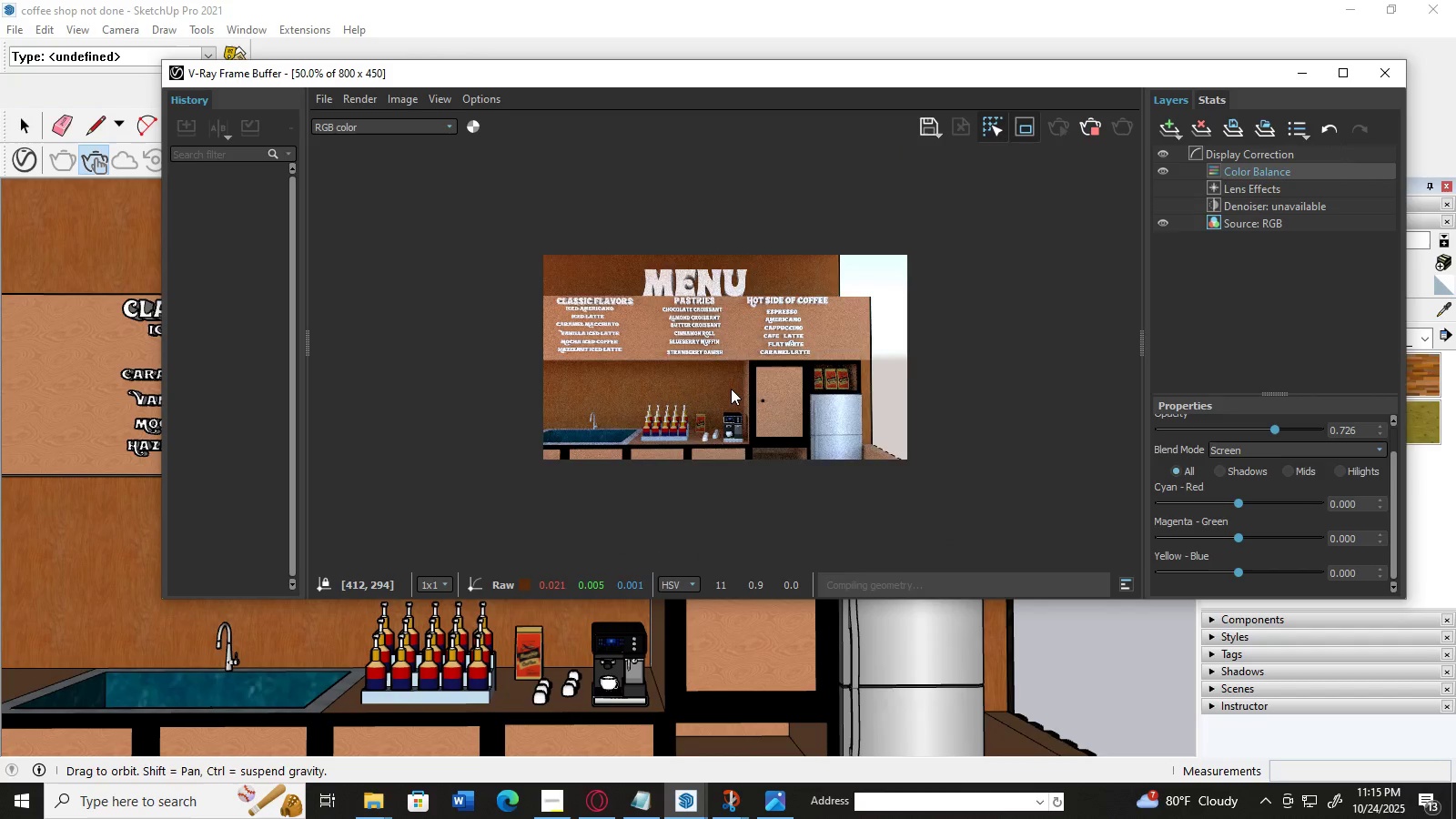 
scroll: coordinate [731, 389], scroll_direction: up, amount: 1.0
 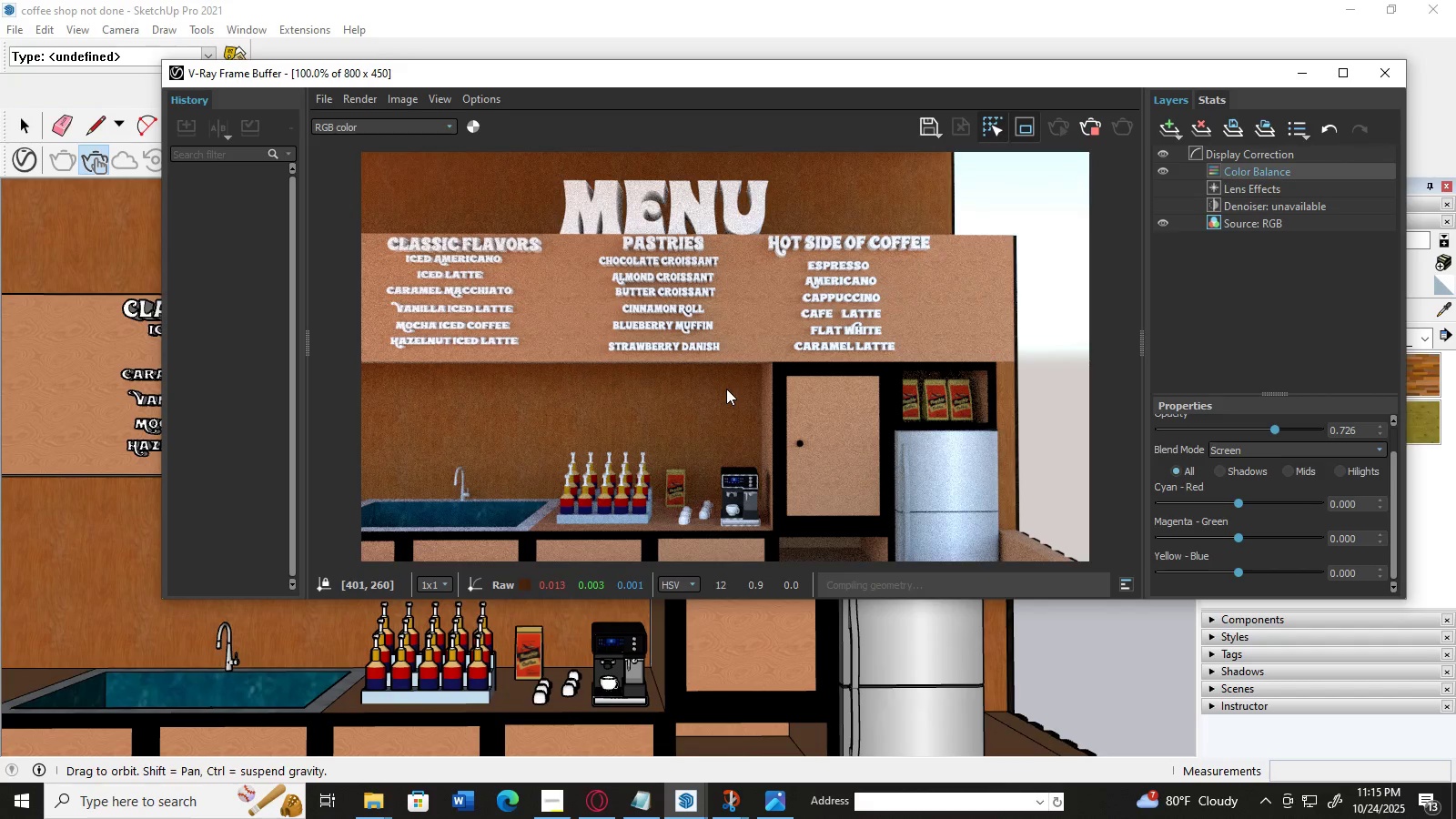 
left_click([726, 389])
 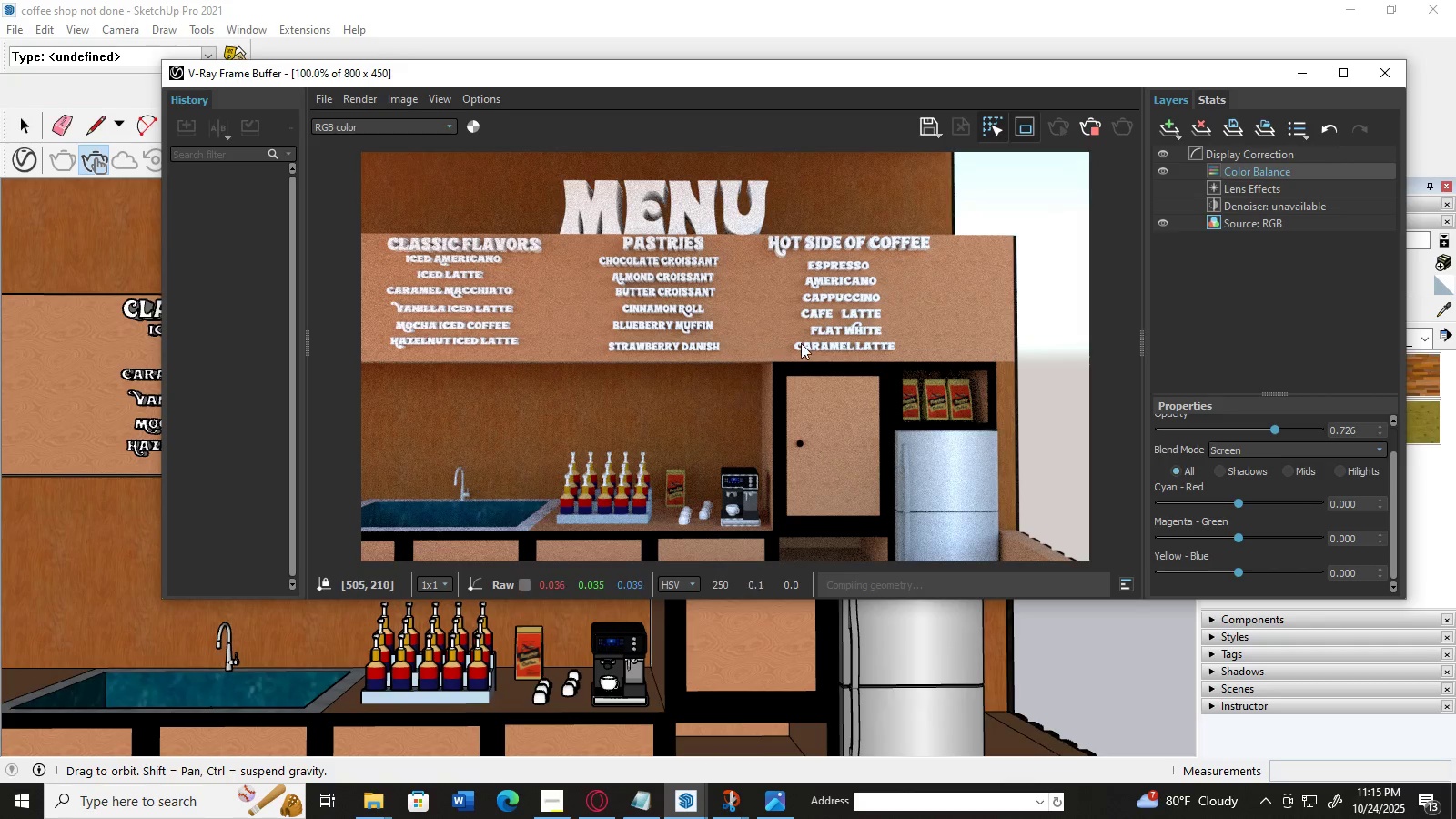 
scroll: coordinate [763, 345], scroll_direction: down, amount: 1.0
 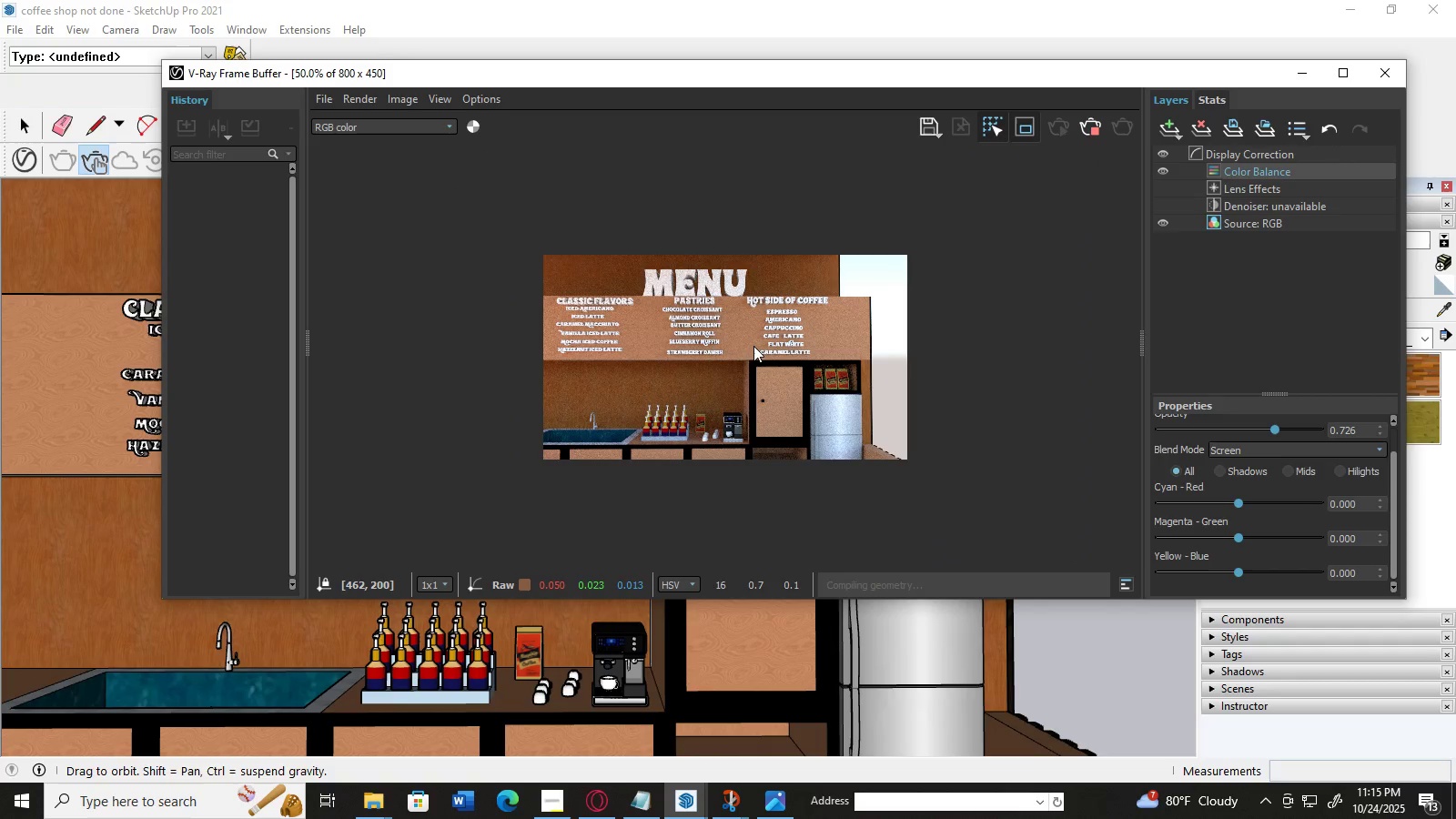 
scroll: coordinate [753, 346], scroll_direction: up, amount: 1.0
 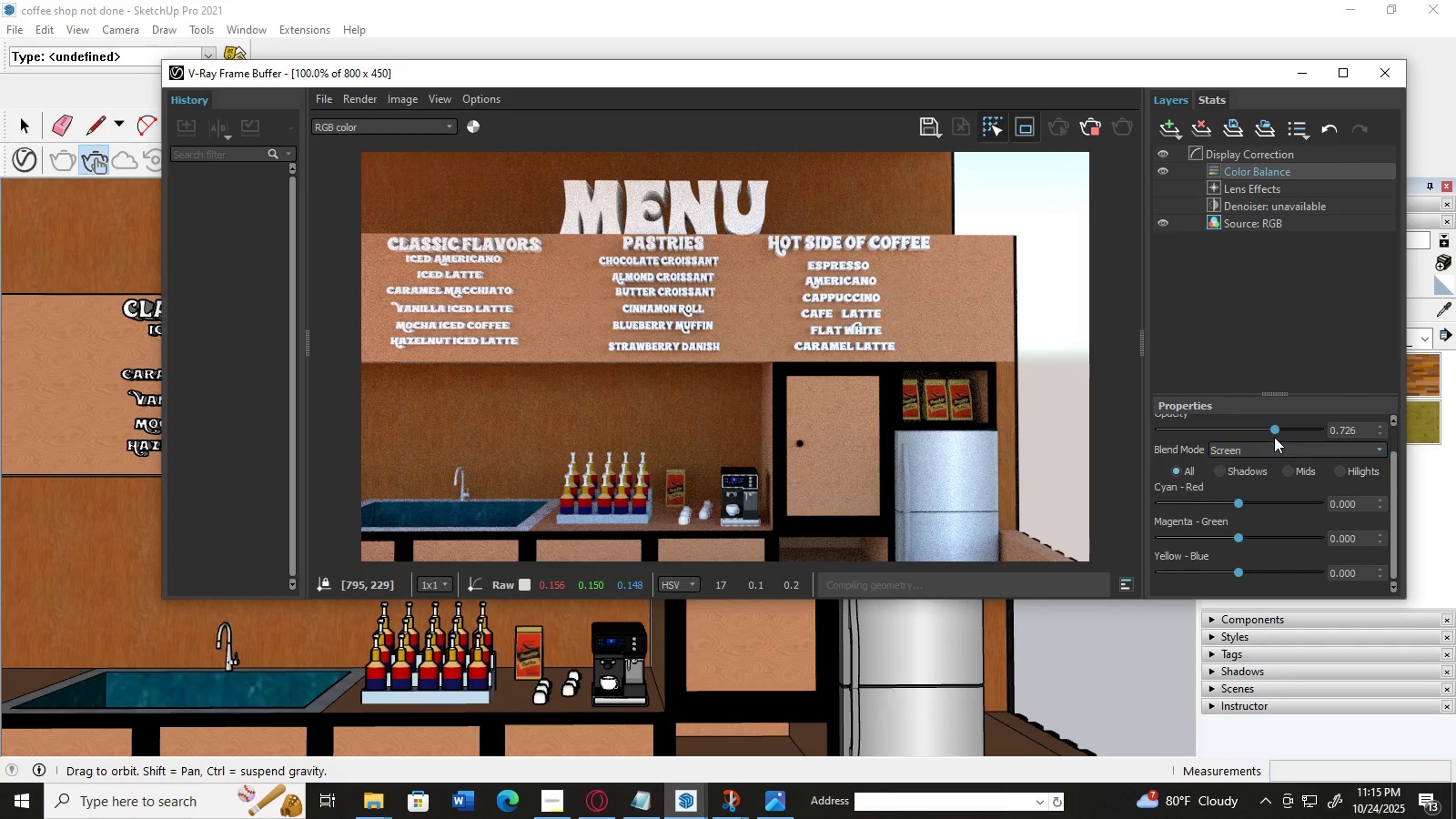 
left_click_drag(start_coordinate=[1276, 430], to_coordinate=[1342, 425])
 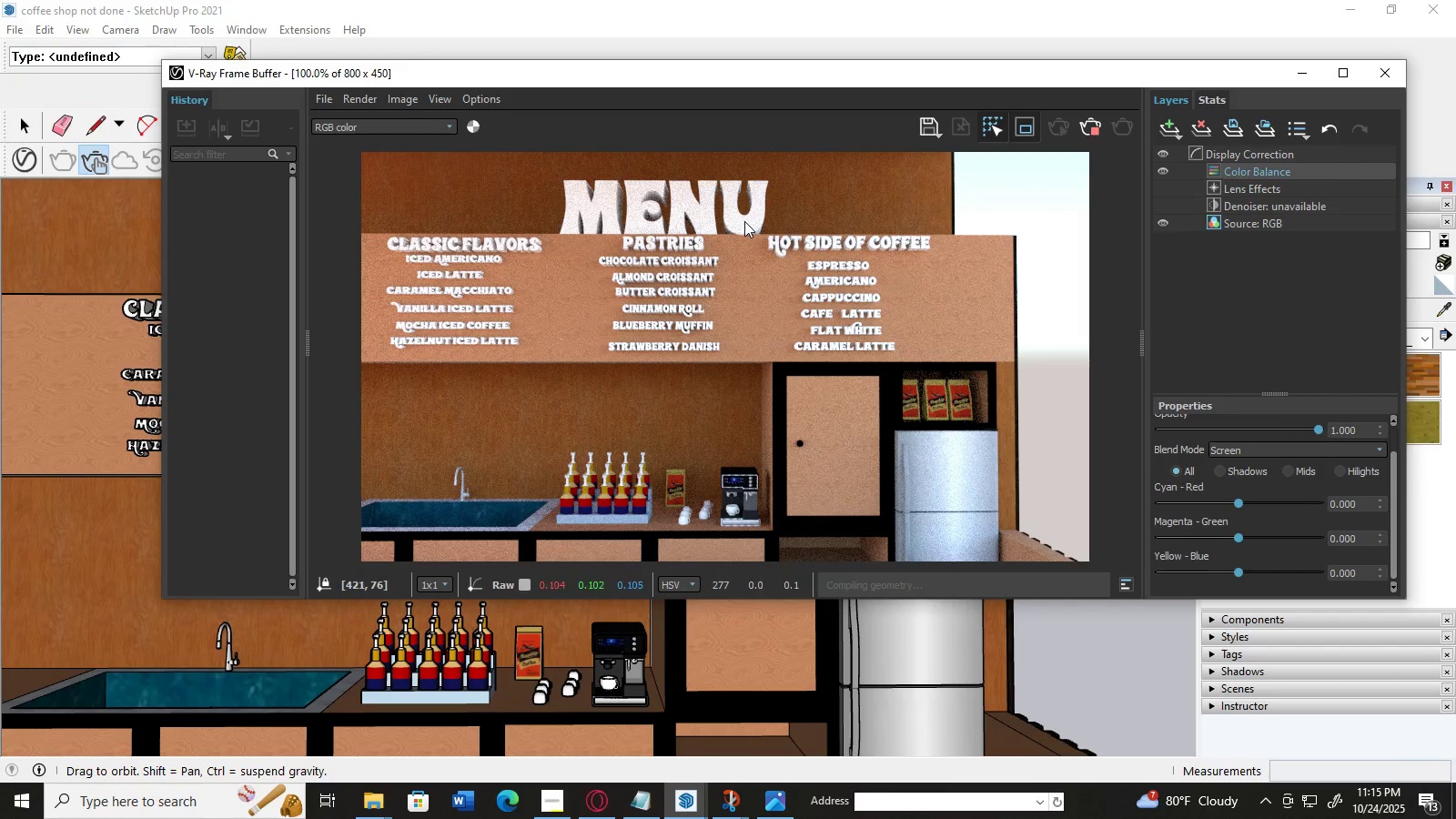 
left_click([744, 221])
 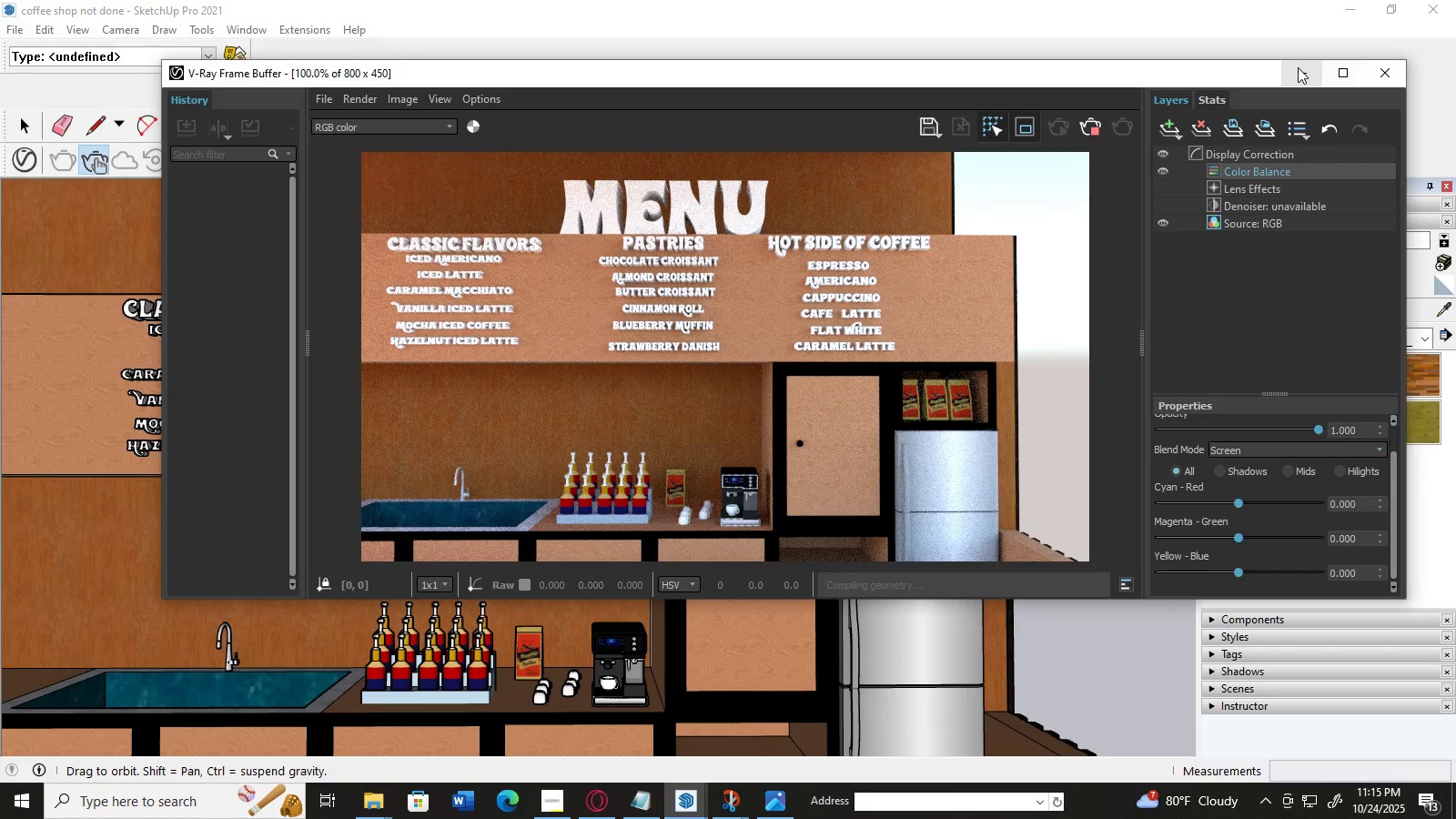 
left_click([1298, 67])
 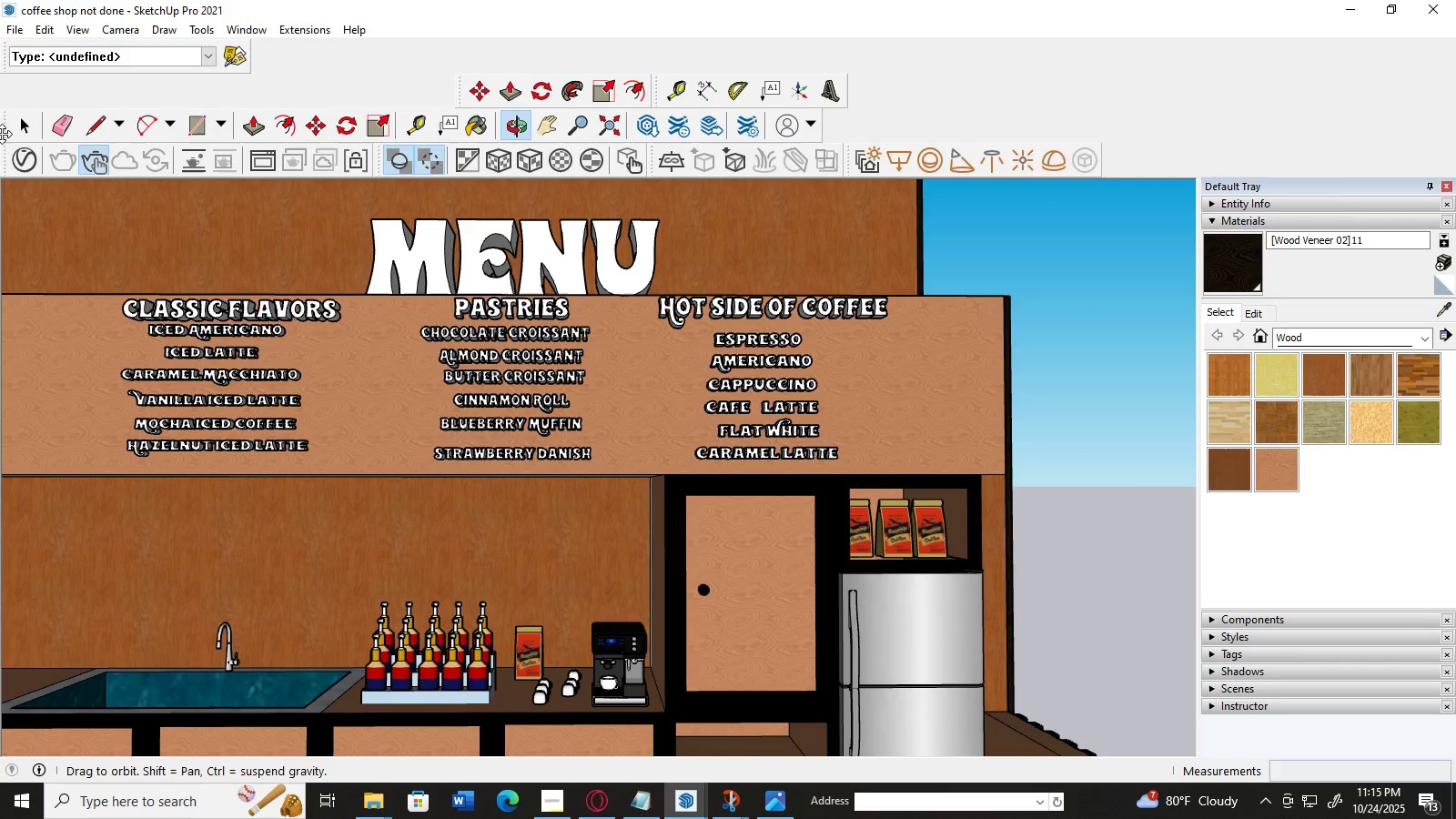 
left_click([19, 128])
 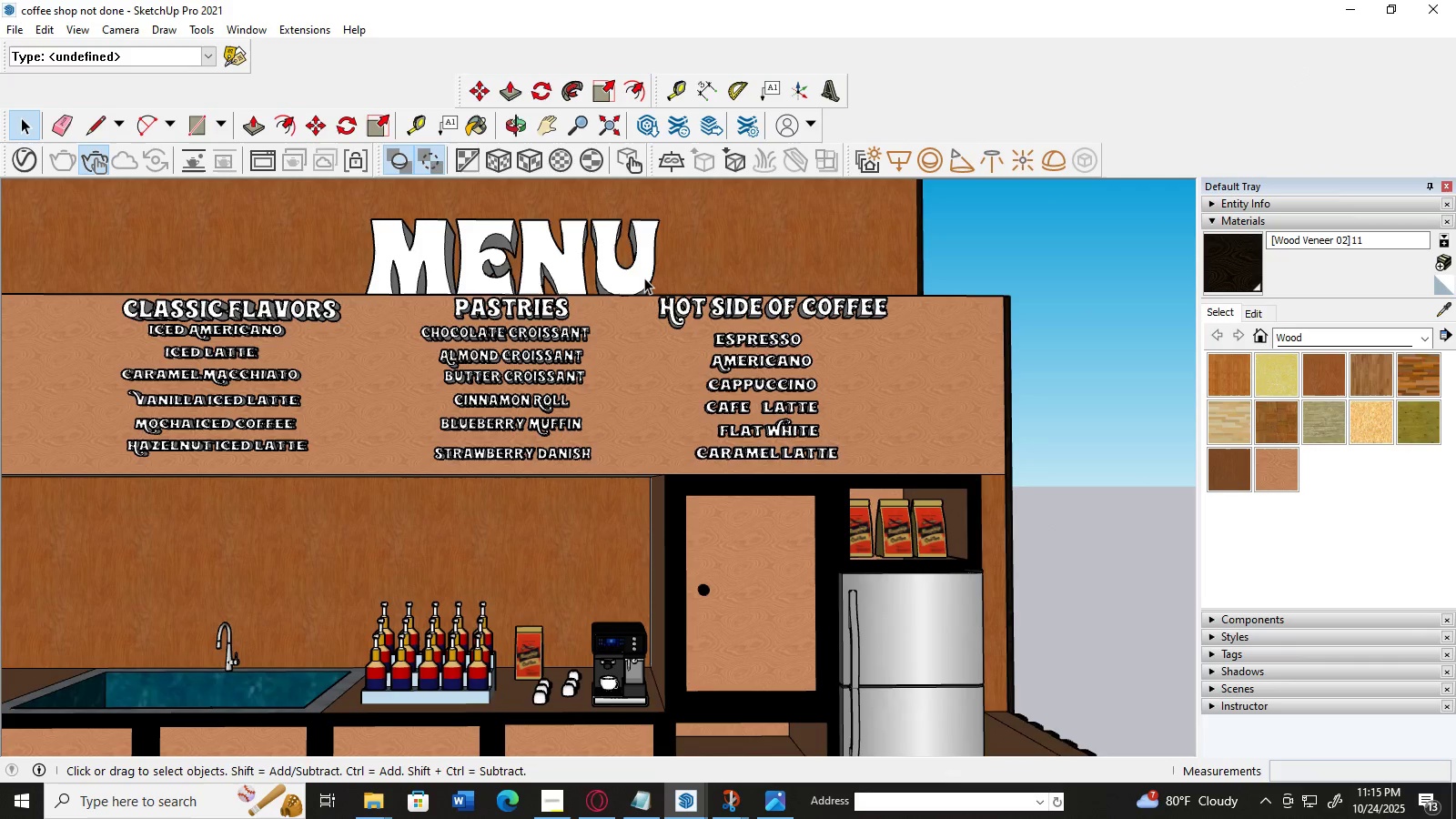 
left_click([644, 278])
 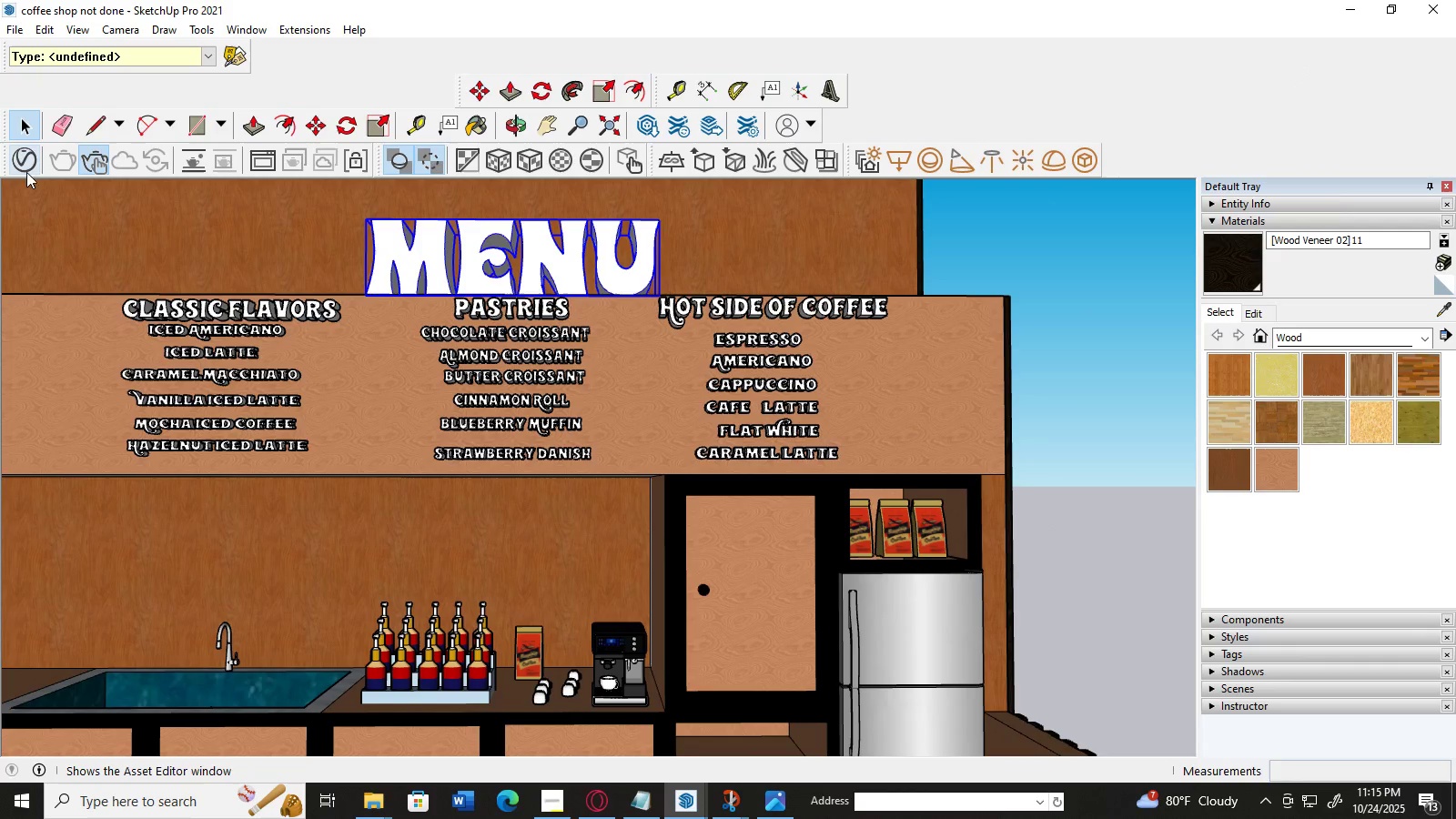 
left_click([18, 157])
 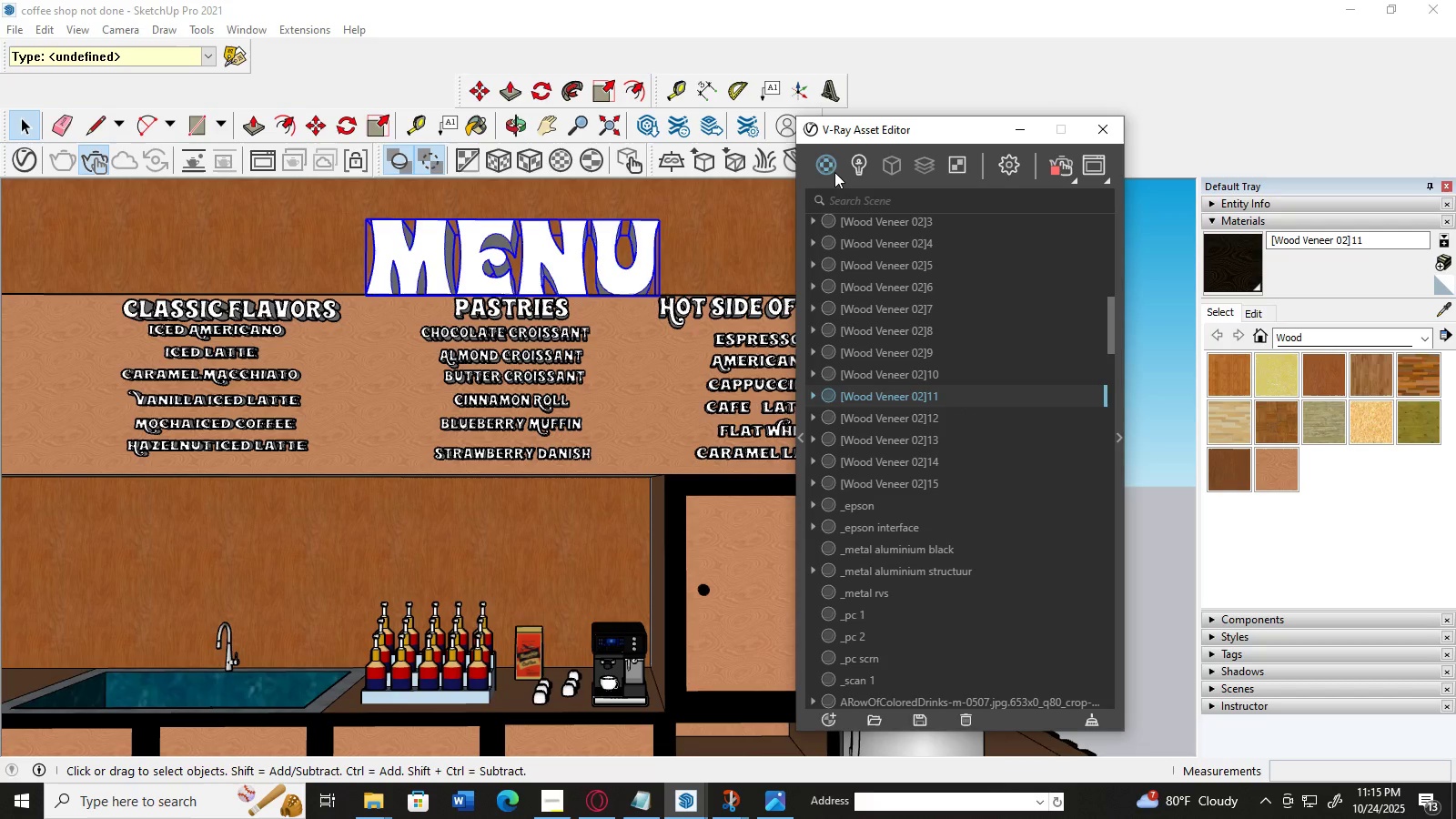 
left_click([823, 165])
 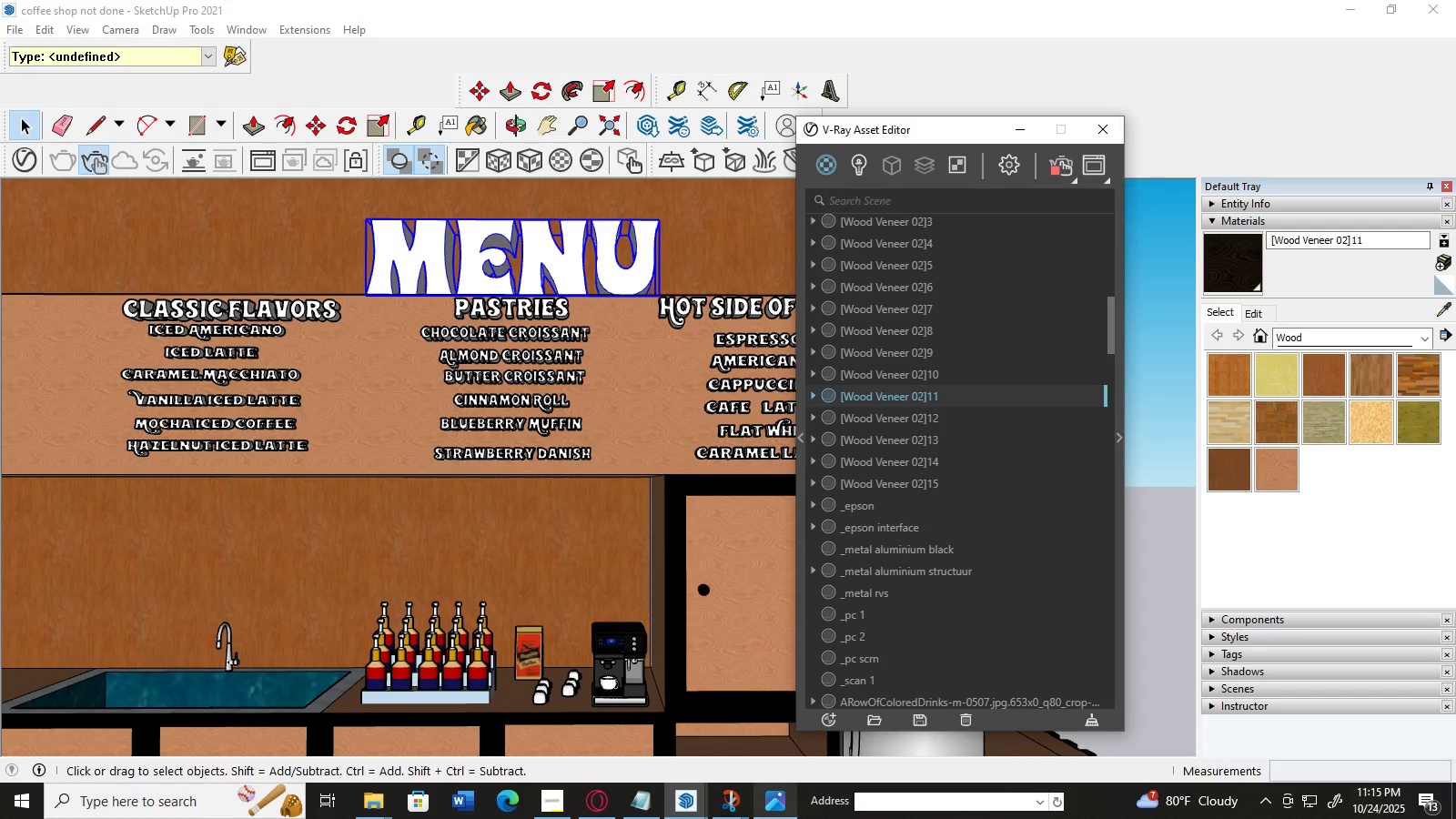 
mouse_move([727, 788])
 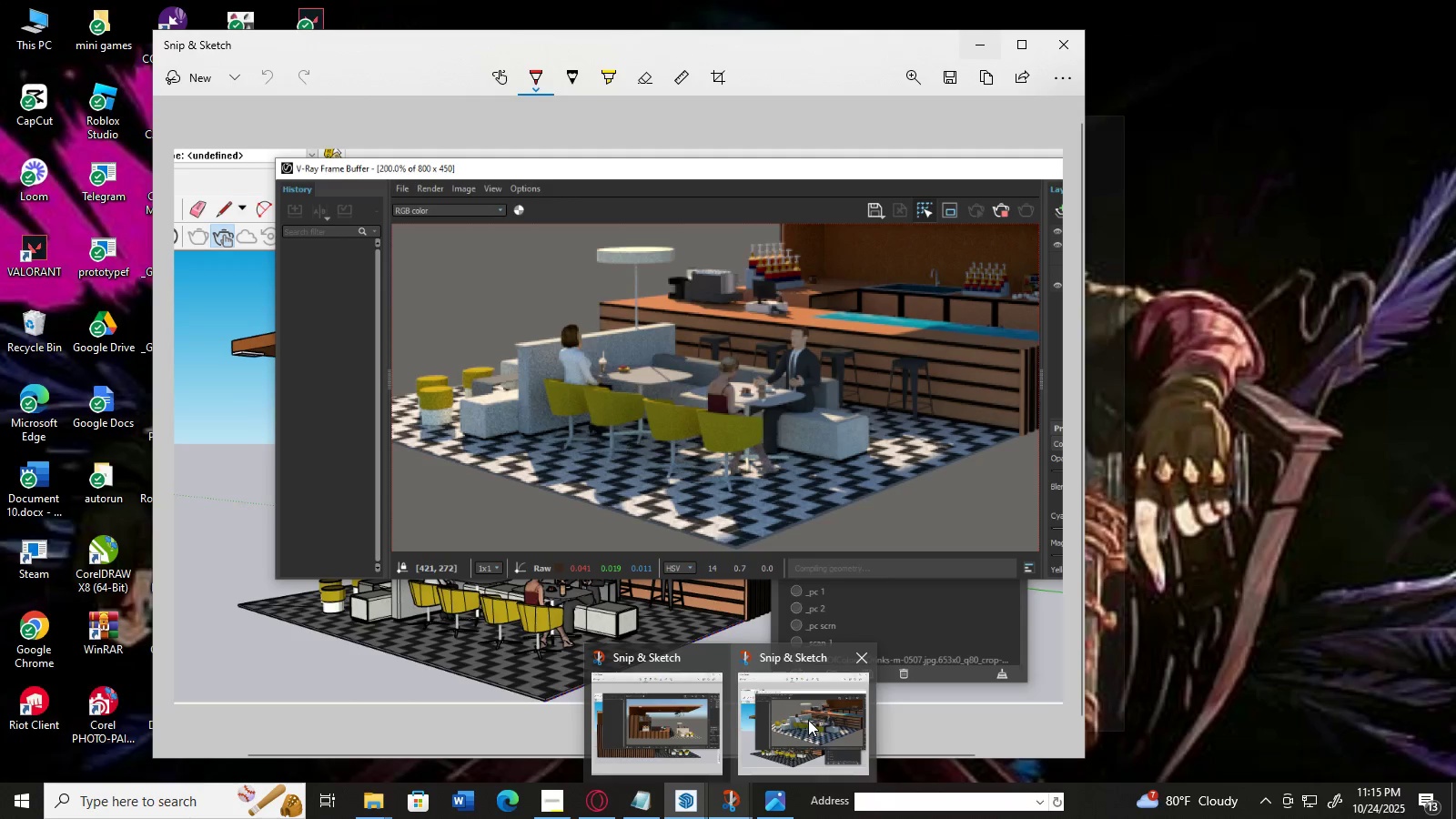 
left_click([808, 720])
 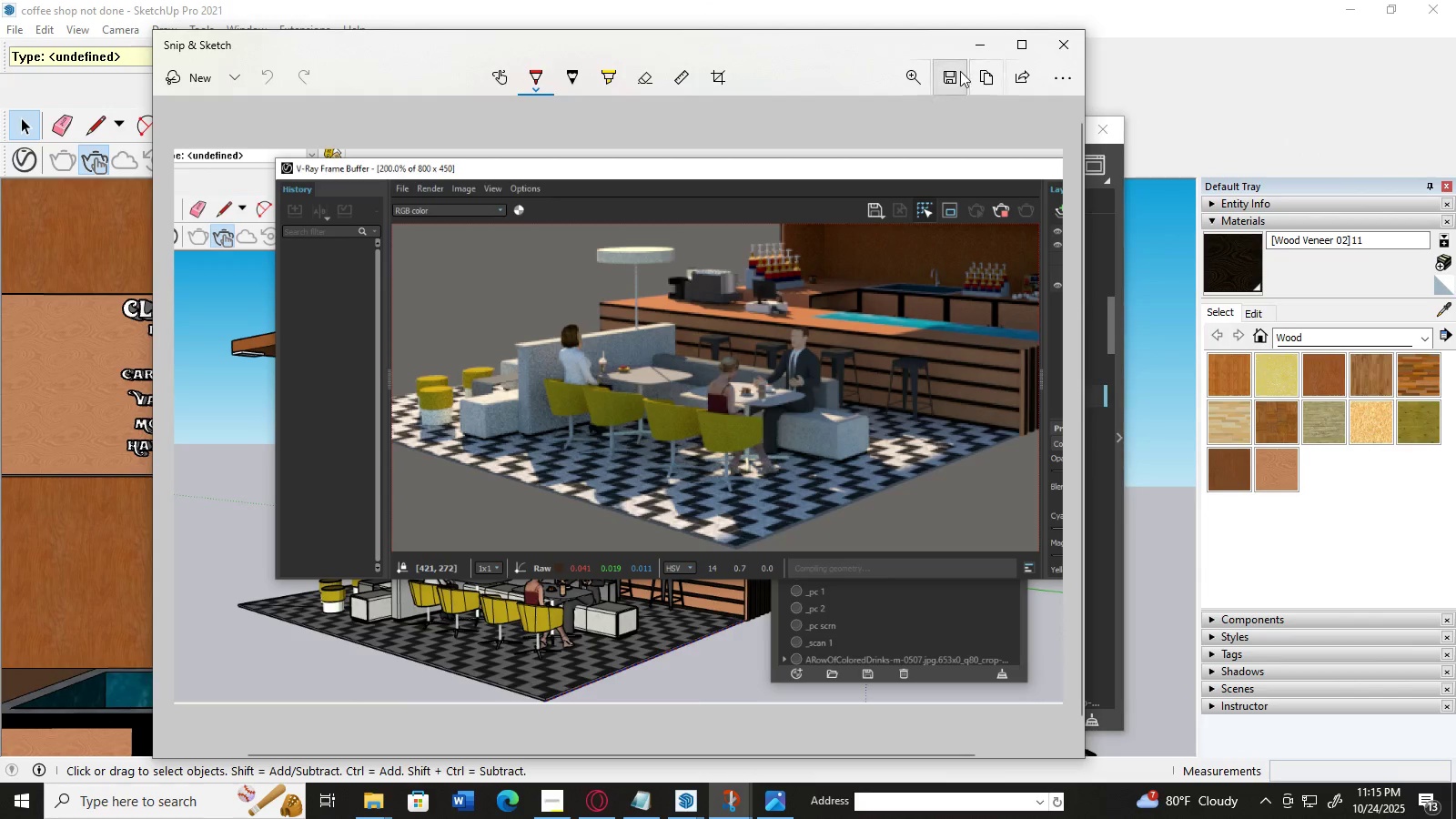 
left_click([976, 46])
 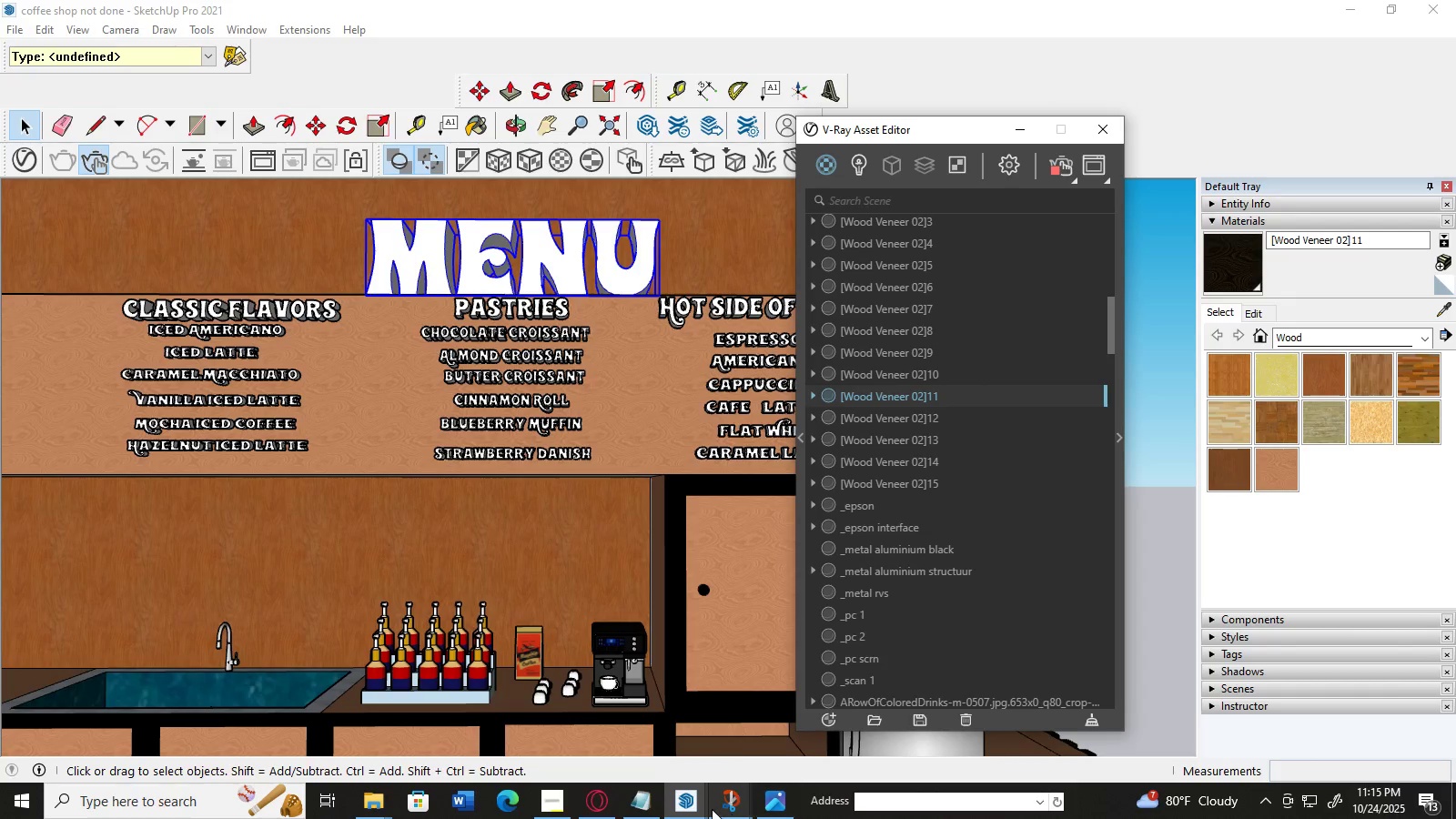 
left_click([693, 807])
 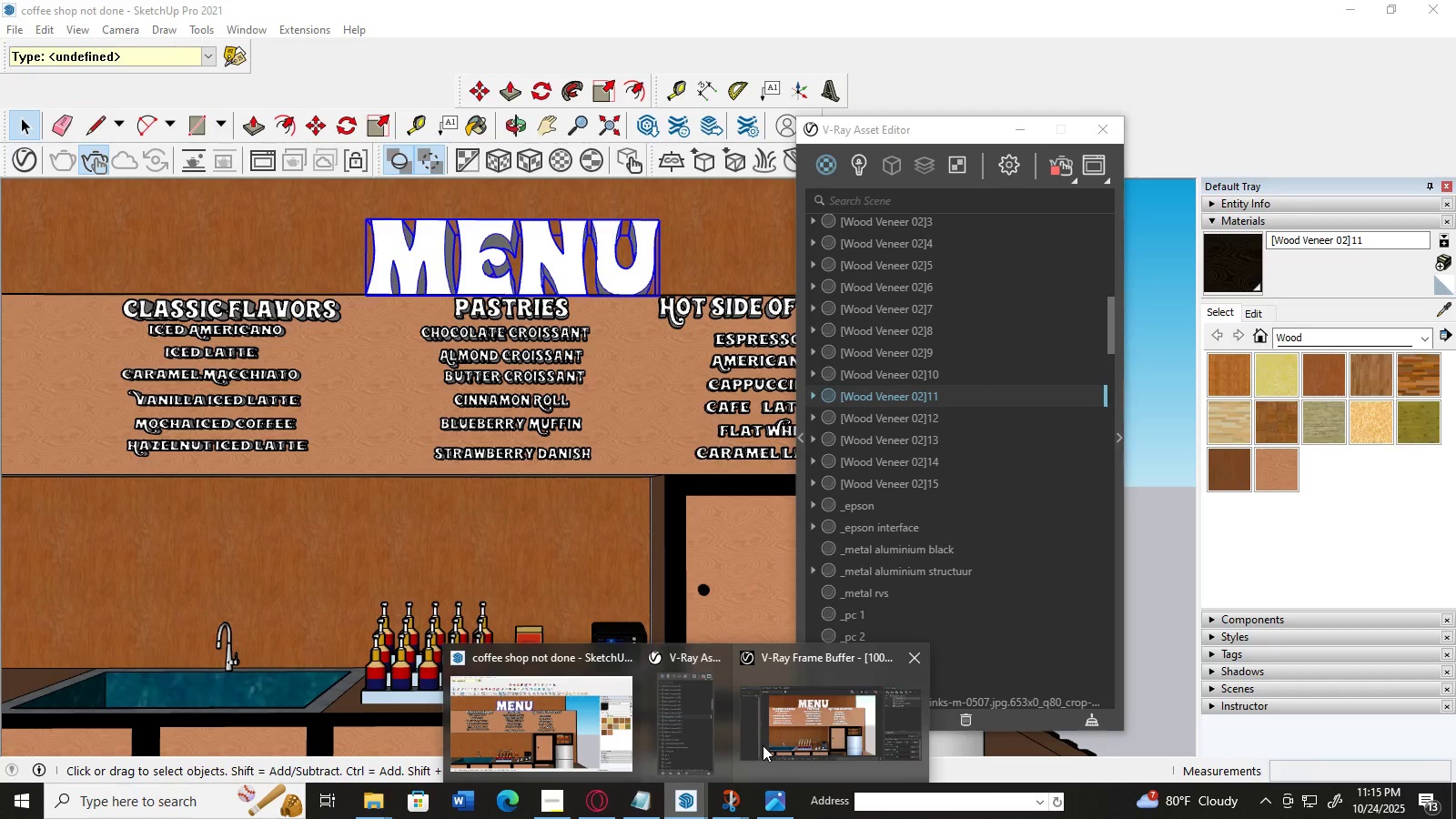 
left_click([763, 745])
 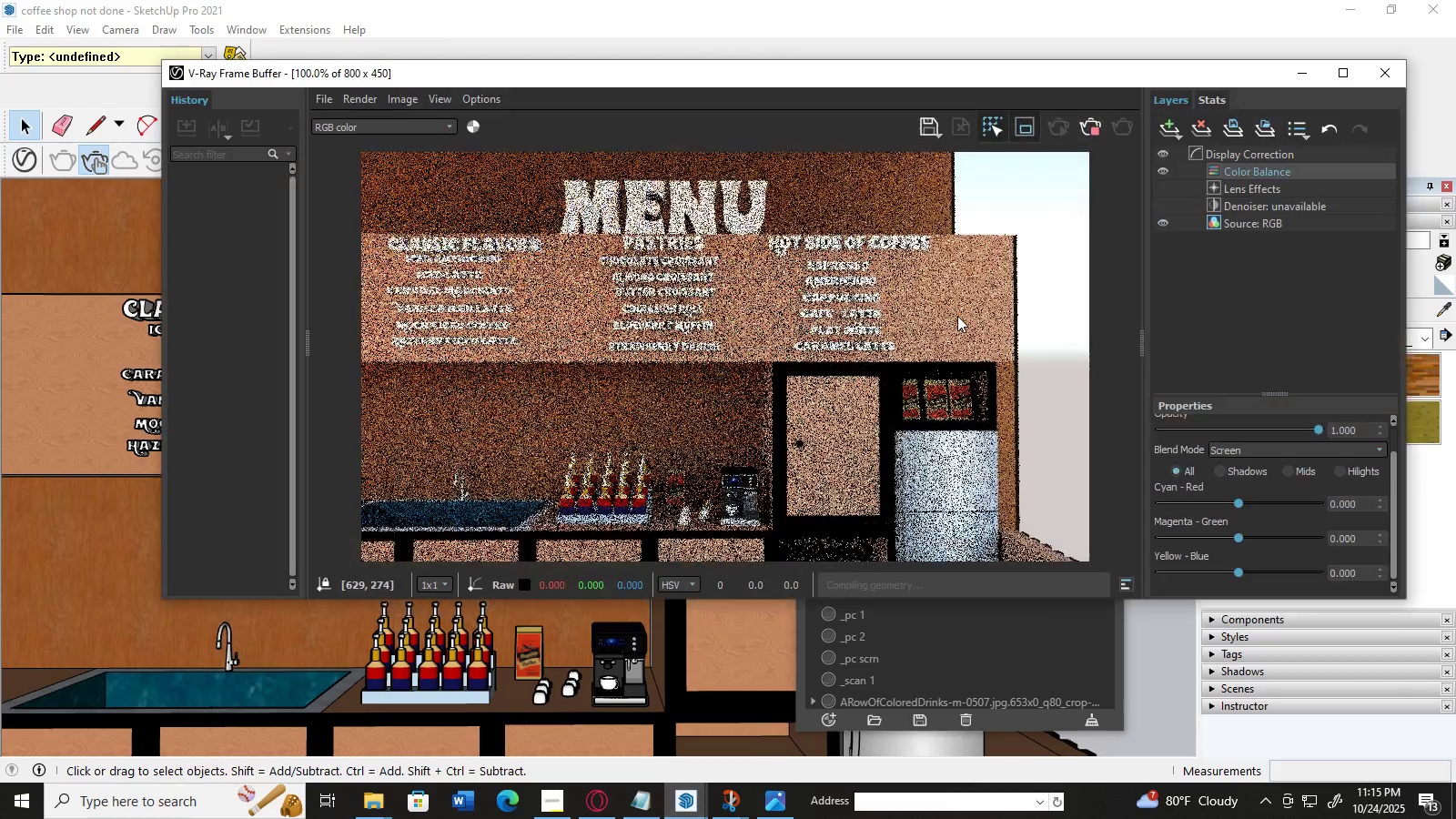 
mouse_move([934, 318])
 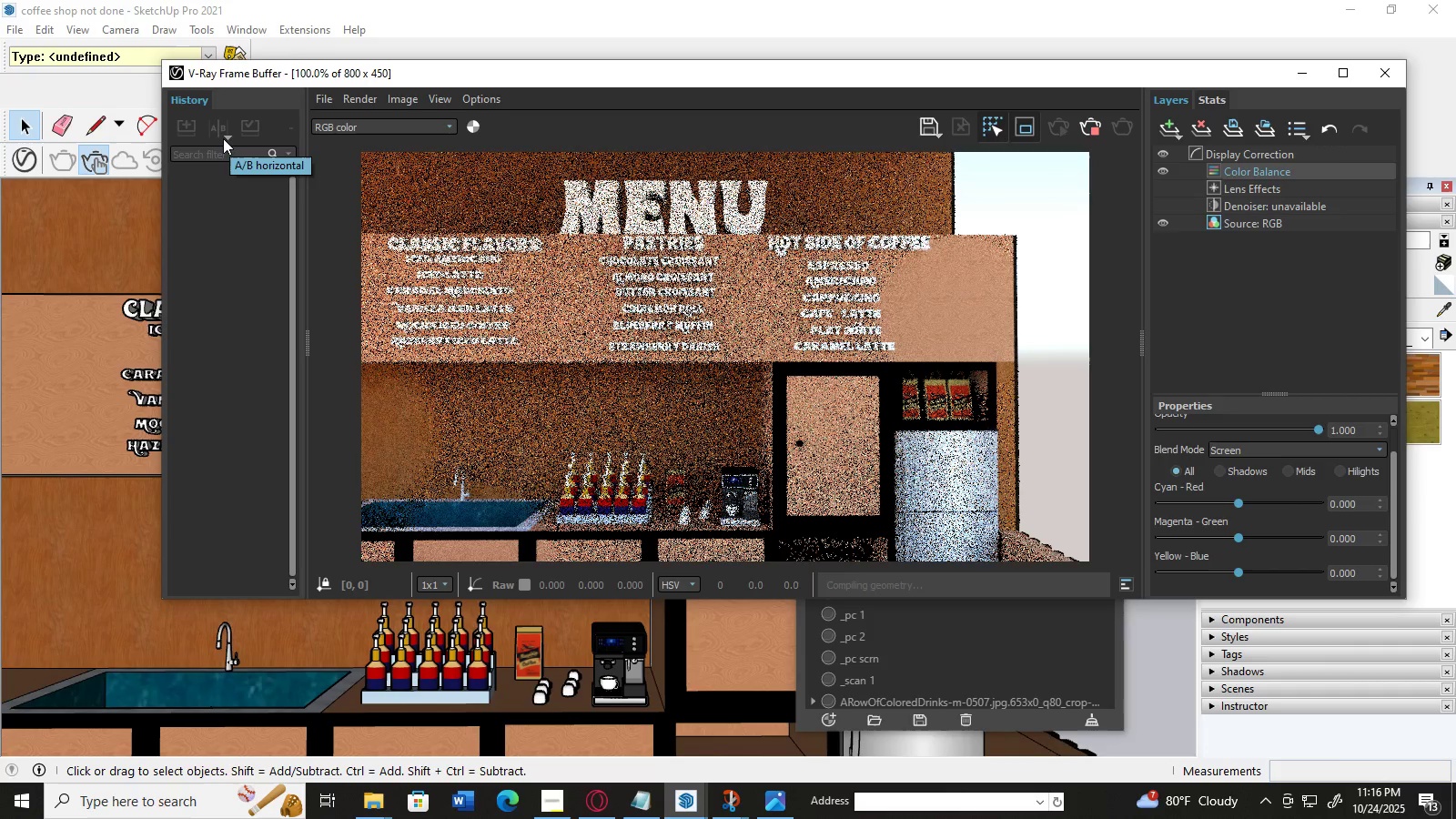 
wait(6.07)
 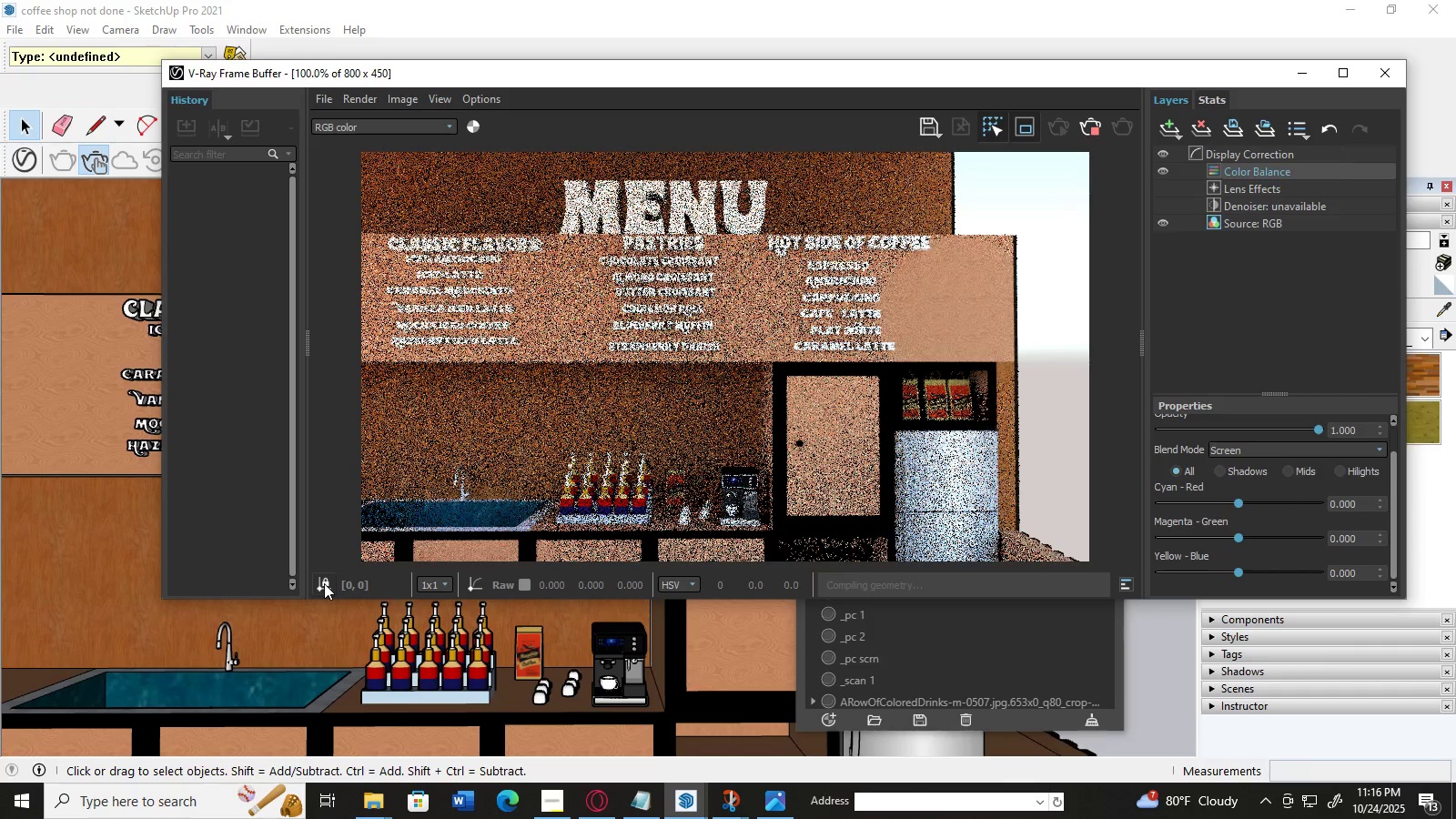 
left_click([818, 356])
 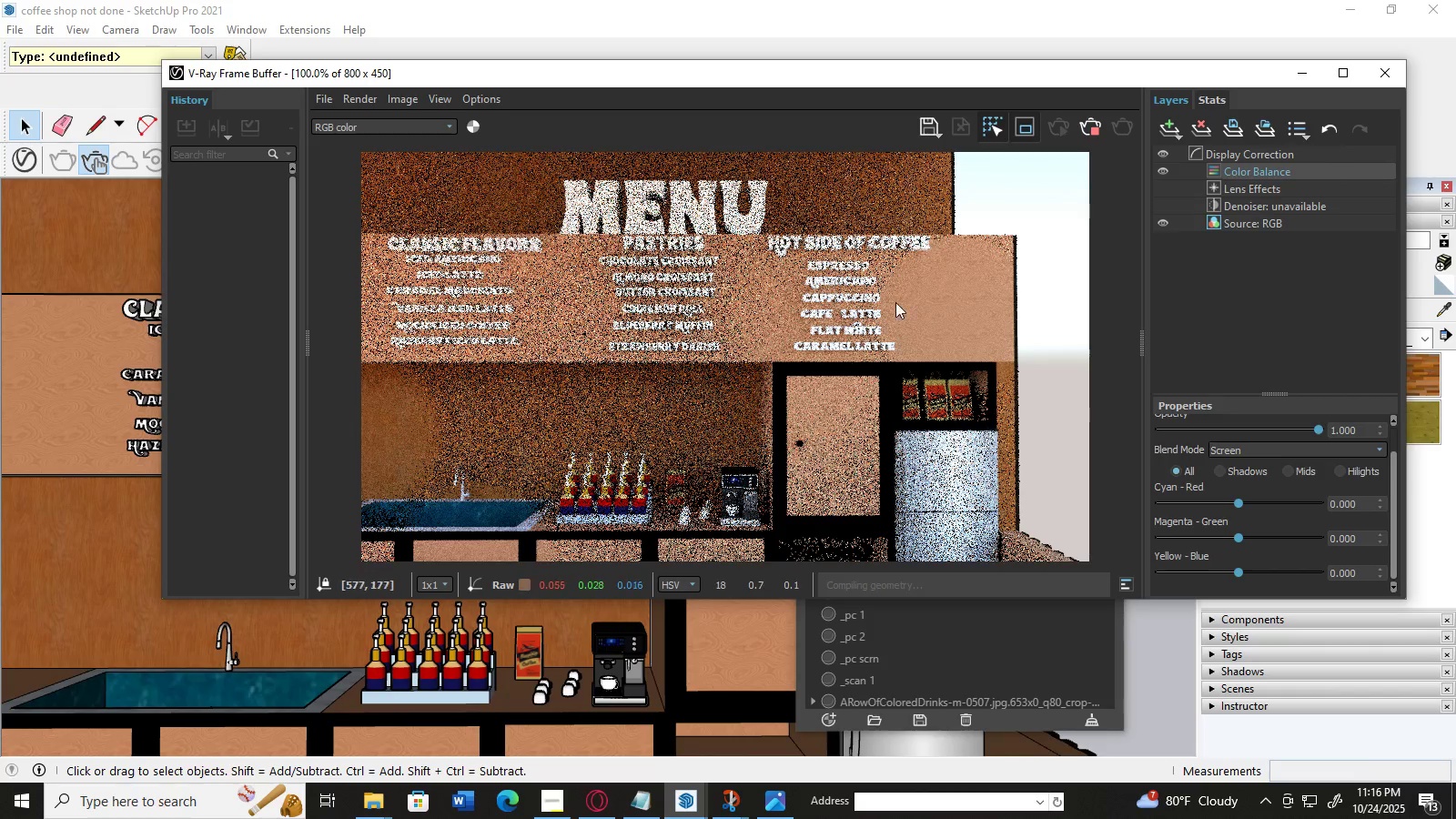 
left_click_drag(start_coordinate=[899, 298], to_coordinate=[813, 418])
 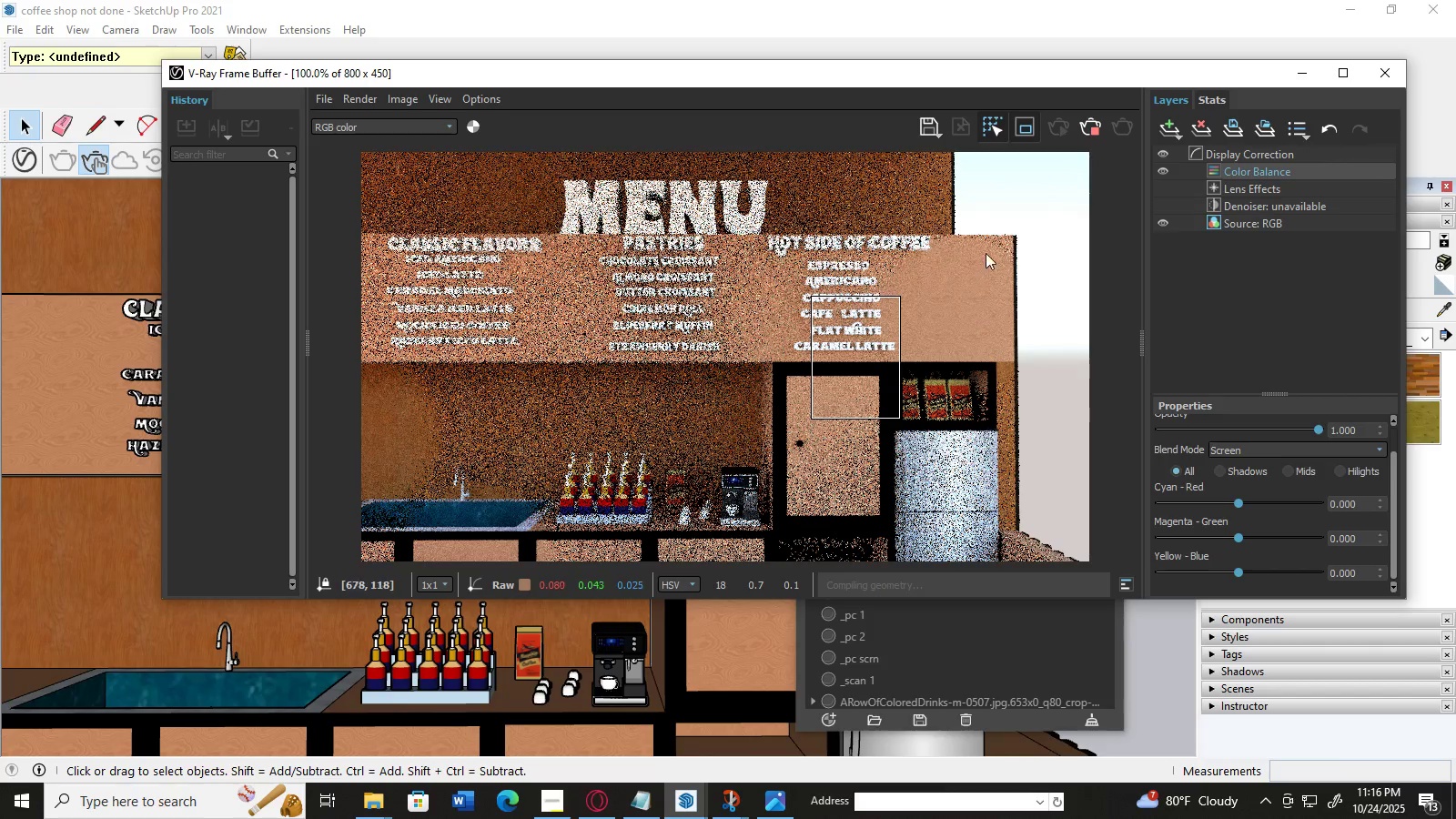 
left_click_drag(start_coordinate=[988, 251], to_coordinate=[1067, 193])
 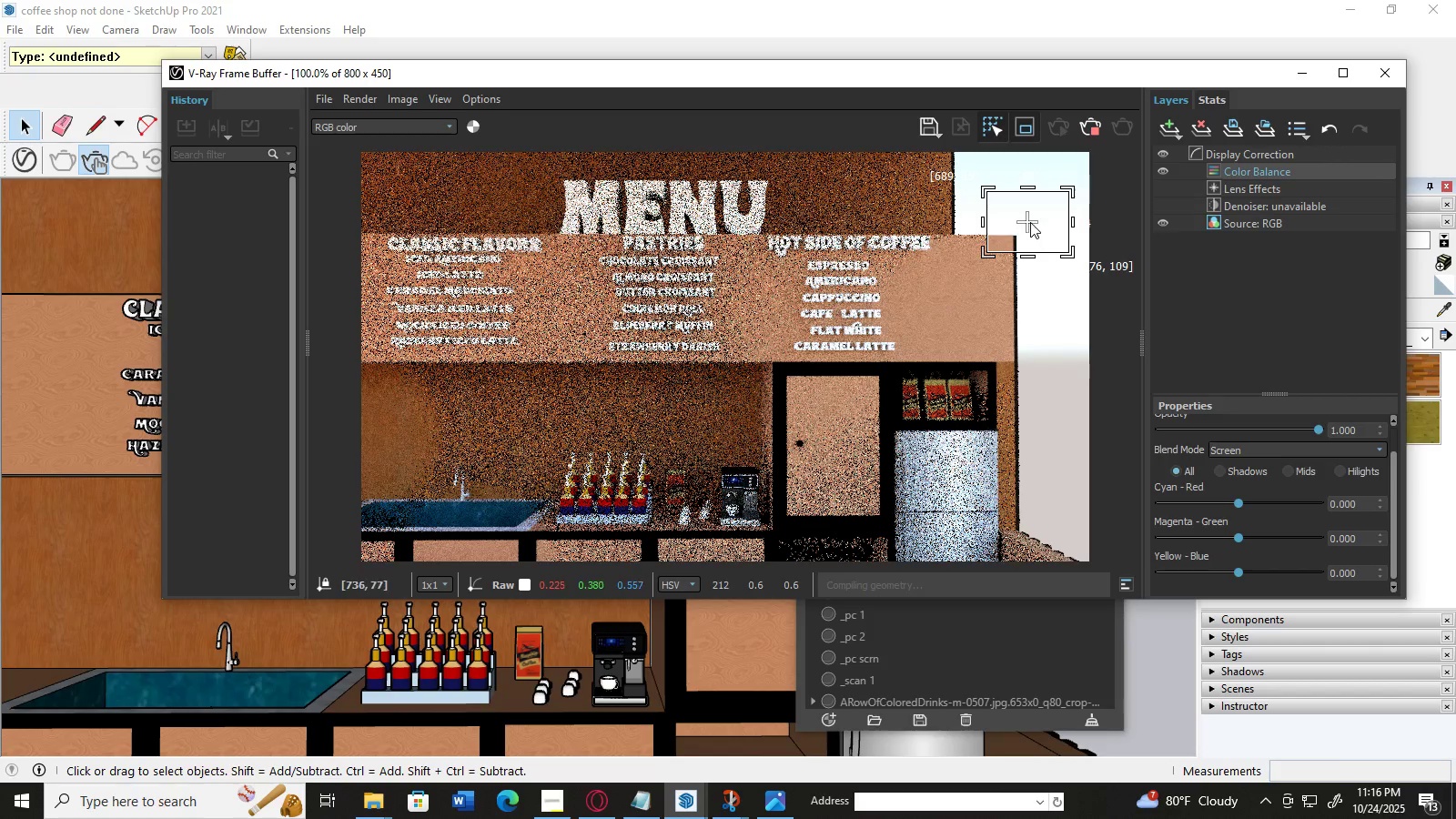 
left_click_drag(start_coordinate=[1028, 221], to_coordinate=[595, 207])
 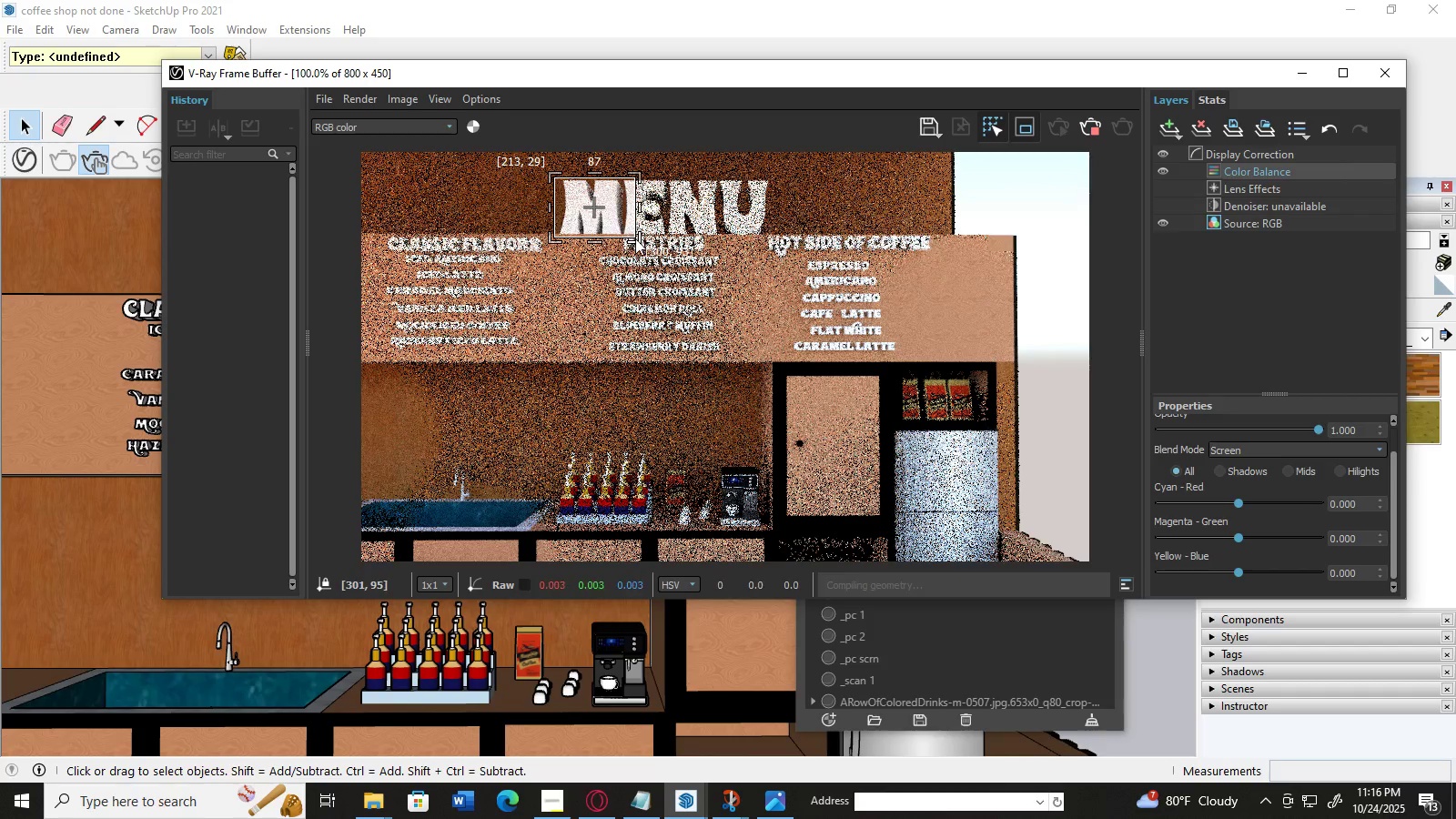 
left_click_drag(start_coordinate=[637, 239], to_coordinate=[777, 245])
 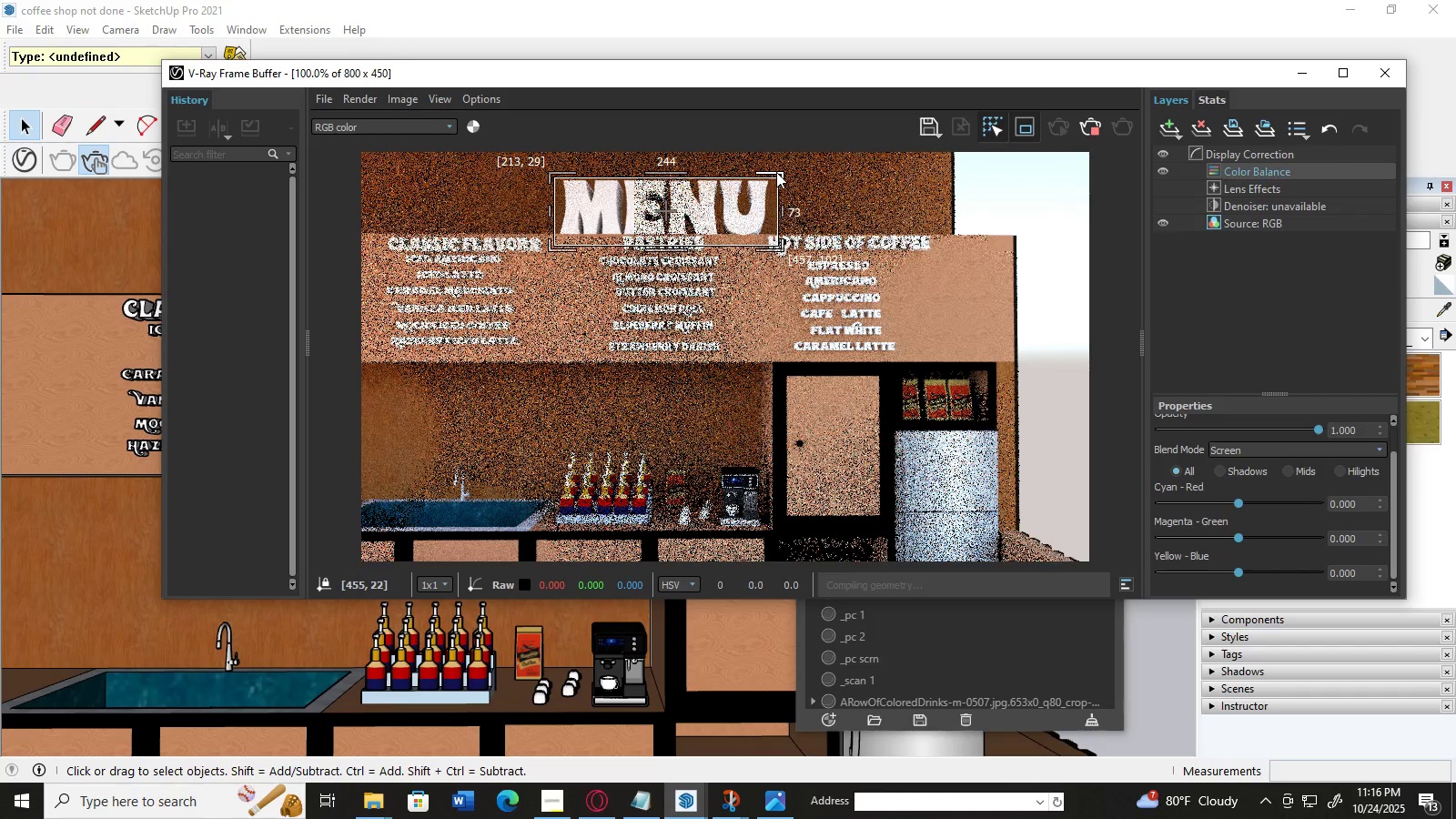 
left_click_drag(start_coordinate=[777, 171], to_coordinate=[782, 165])
 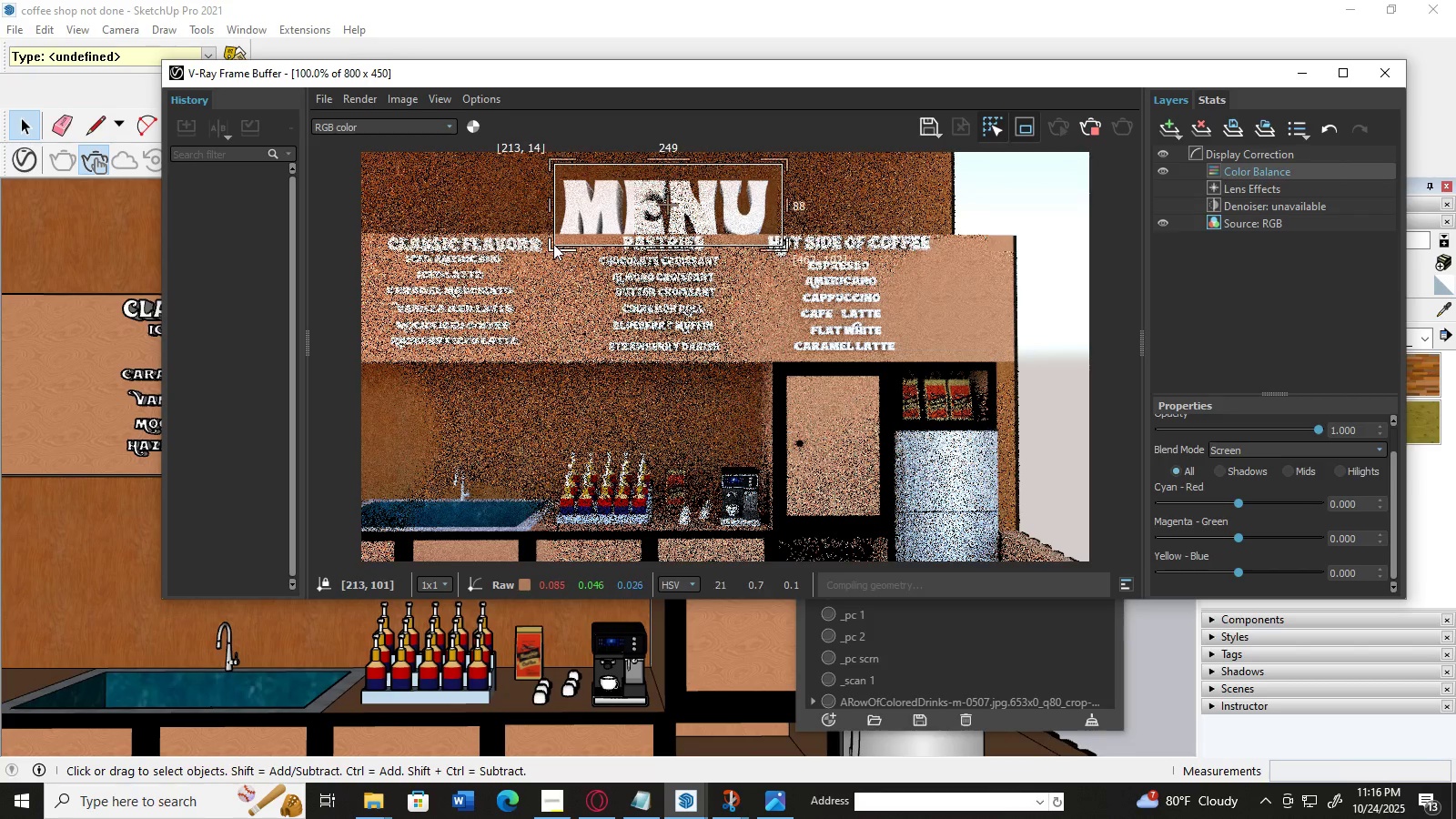 
left_click_drag(start_coordinate=[551, 245], to_coordinate=[535, 252])
 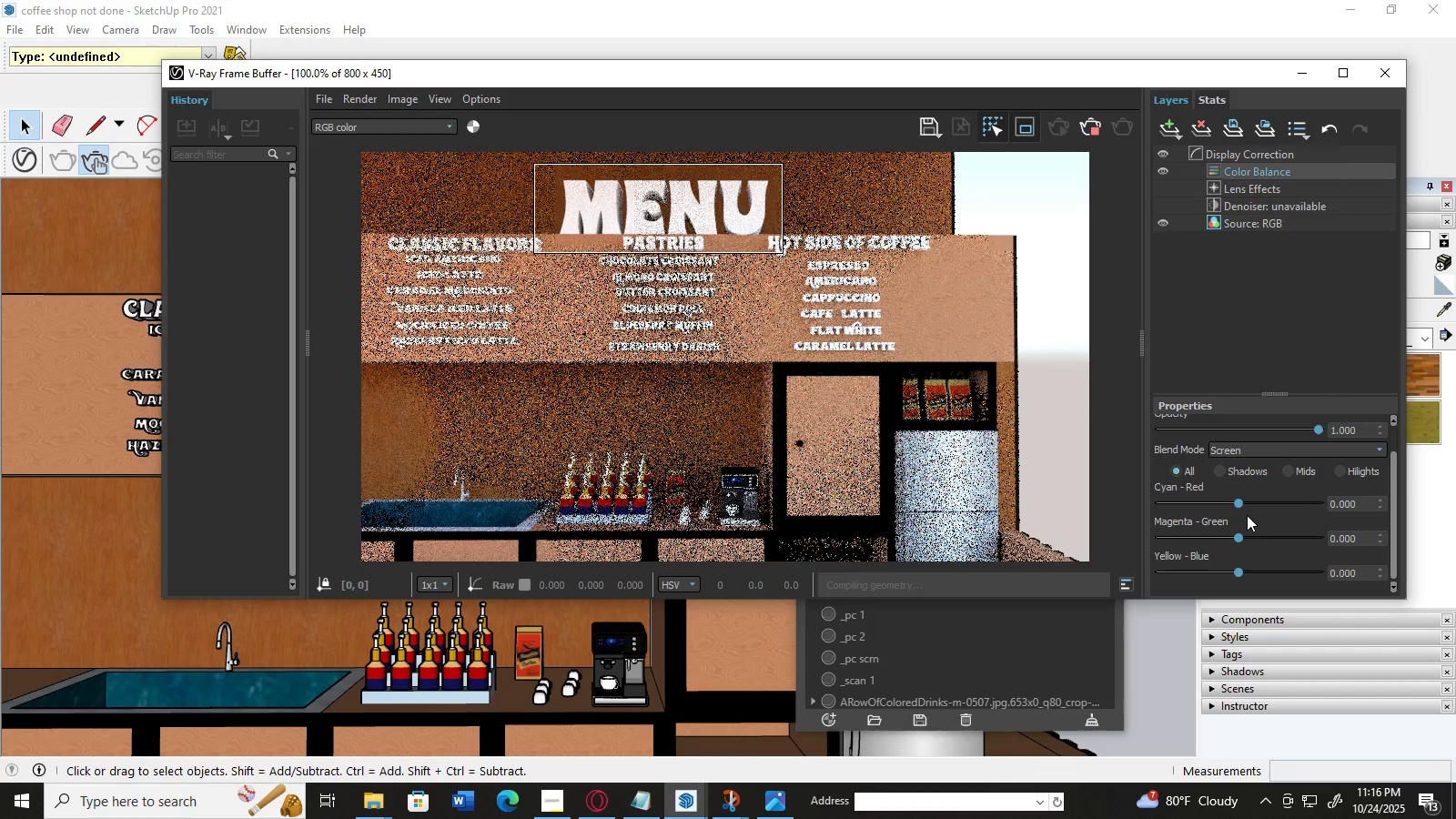 
left_click_drag(start_coordinate=[1236, 500], to_coordinate=[1228, 499])
 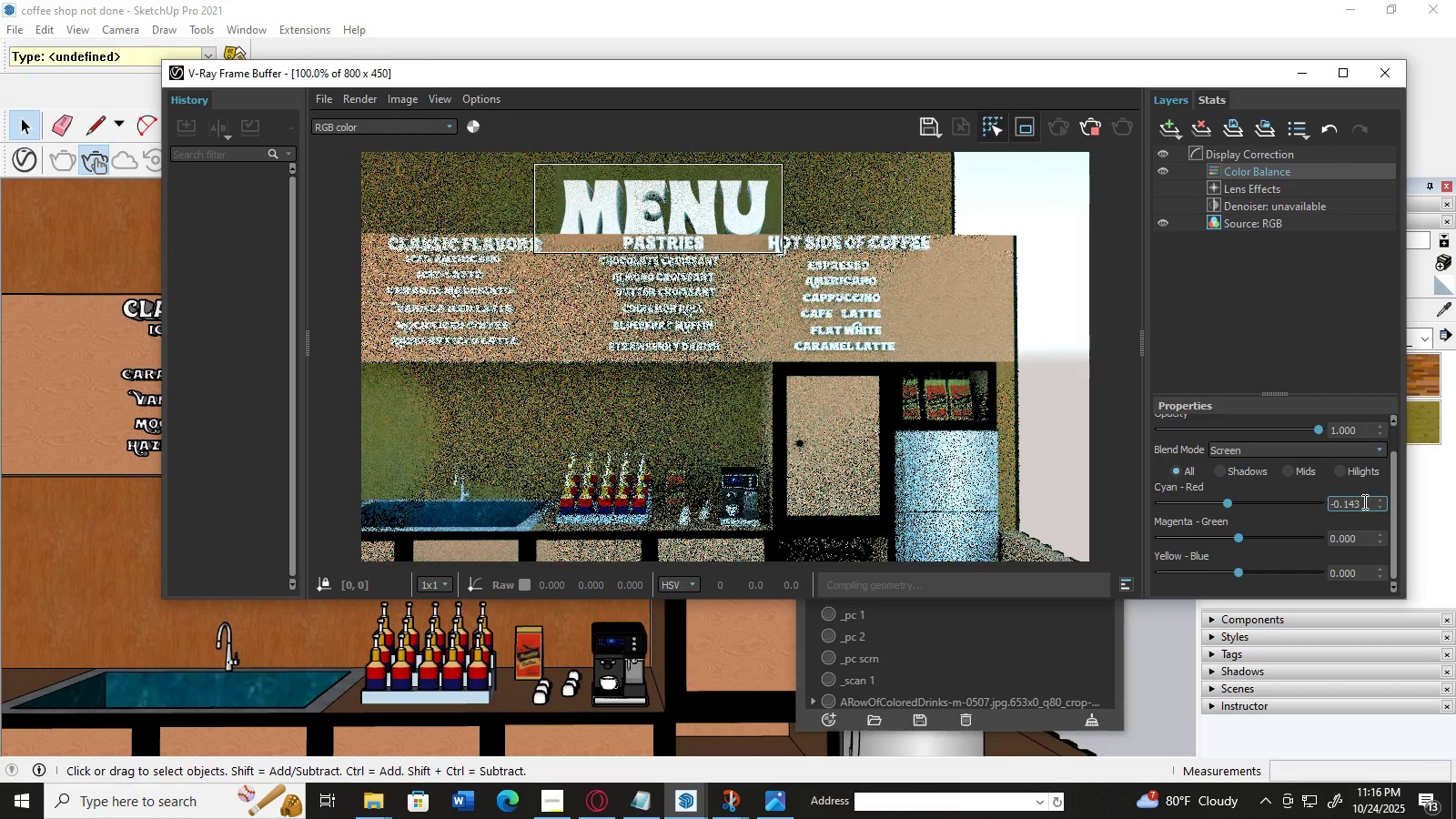 
left_click_drag(start_coordinate=[1363, 502], to_coordinate=[1274, 506])
 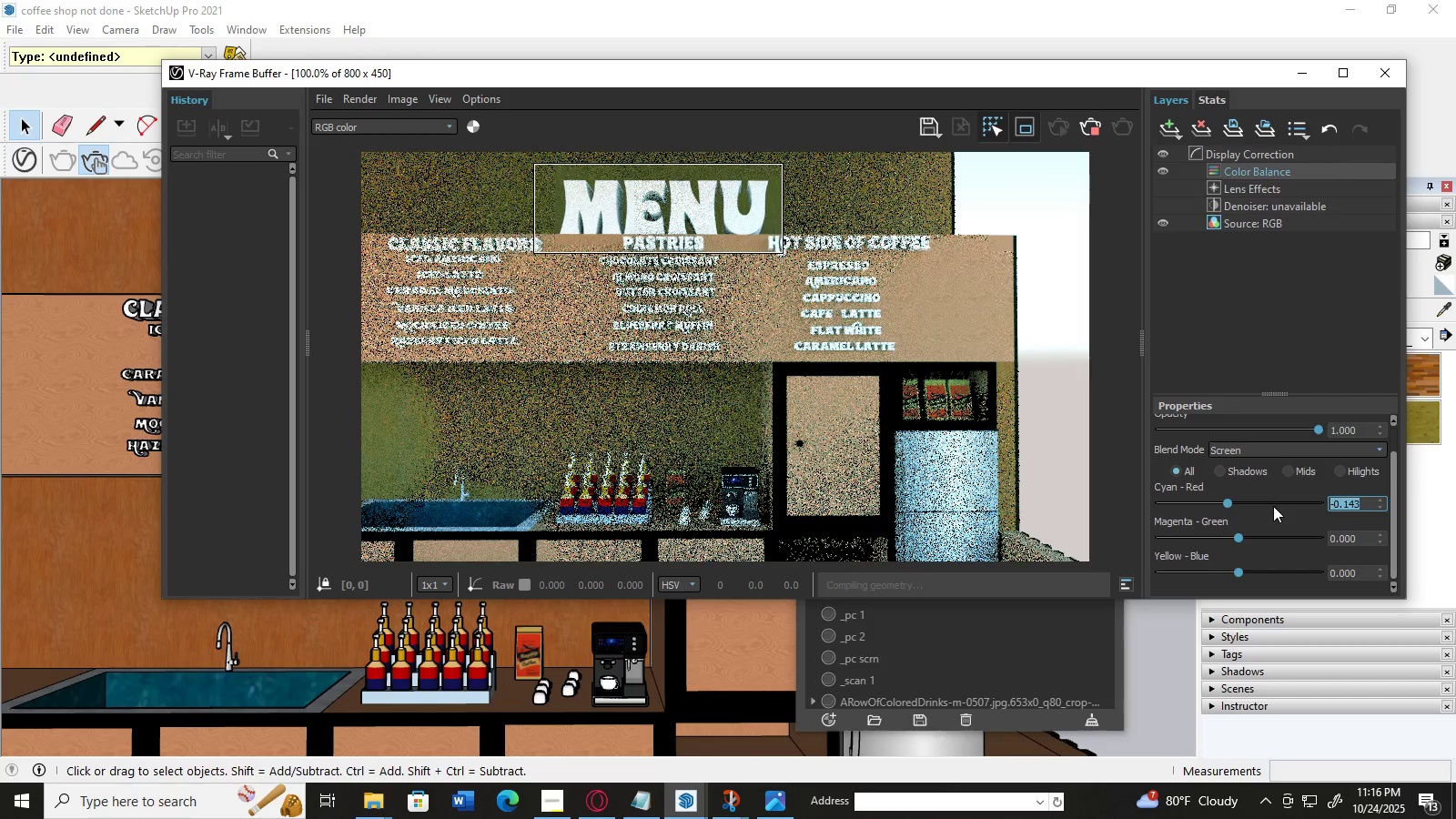 
key(Numpad0)
 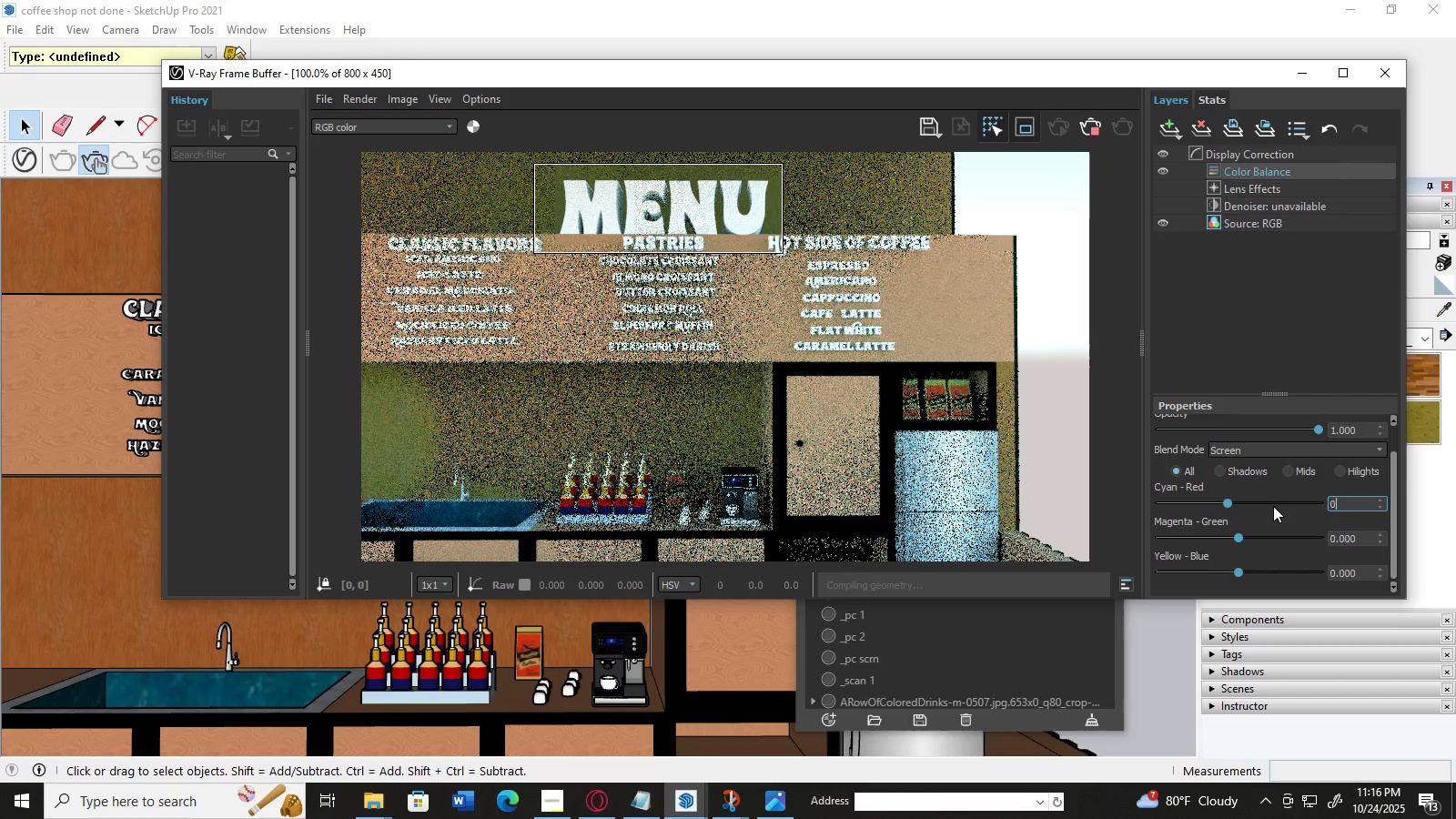 
key(Numpad0)
 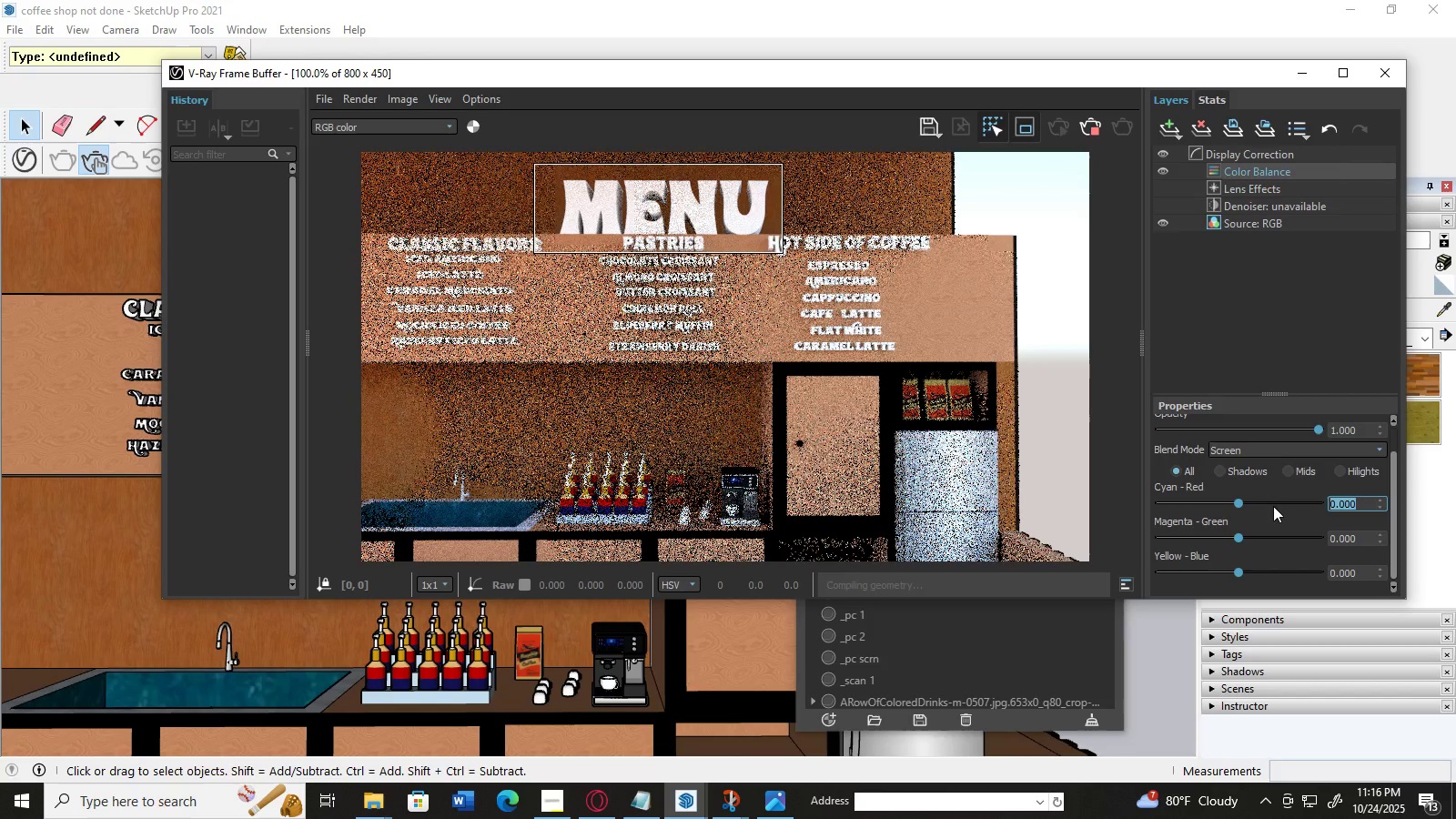 
key(NumpadEnter)
 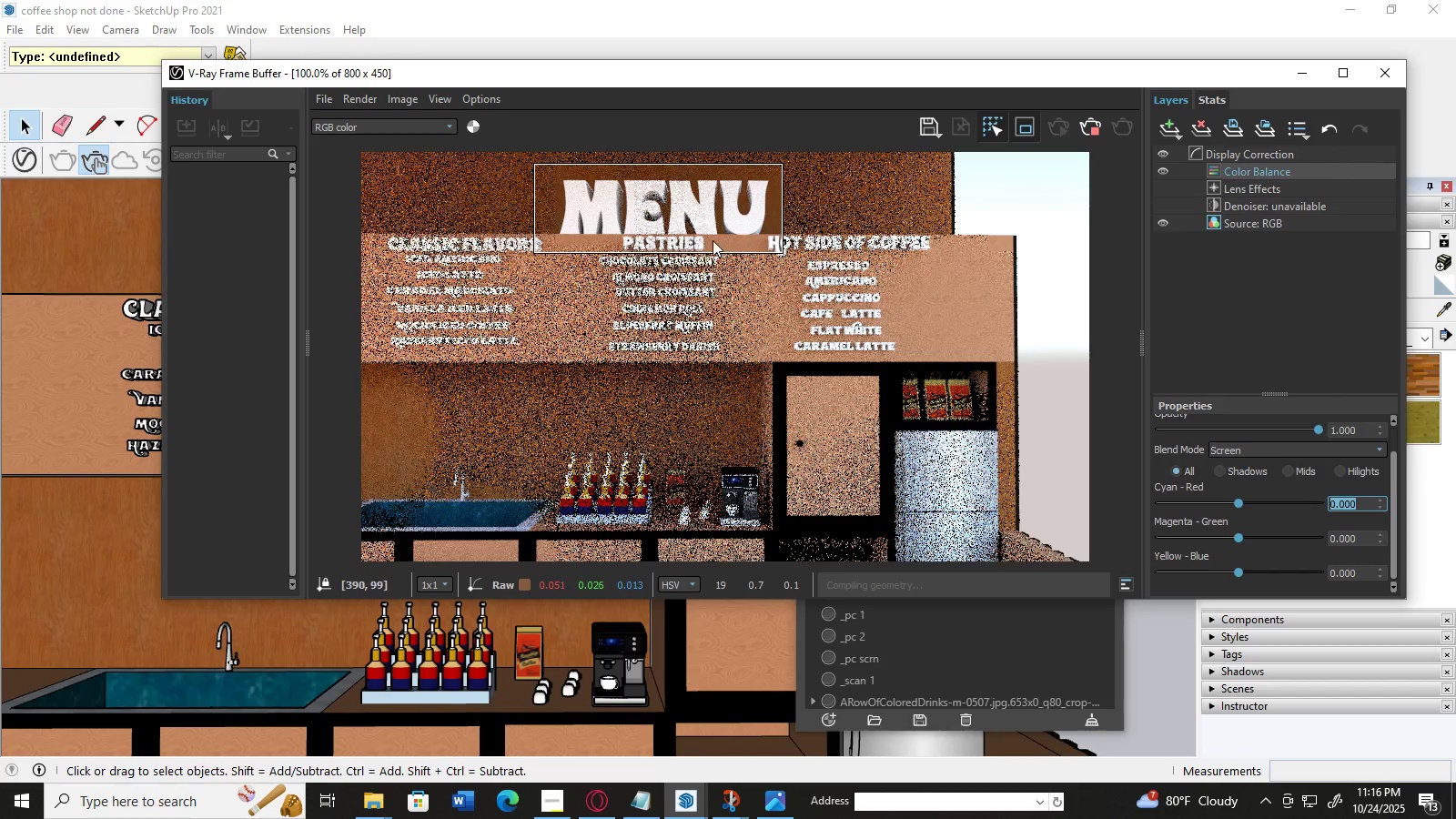 
left_click([690, 220])
 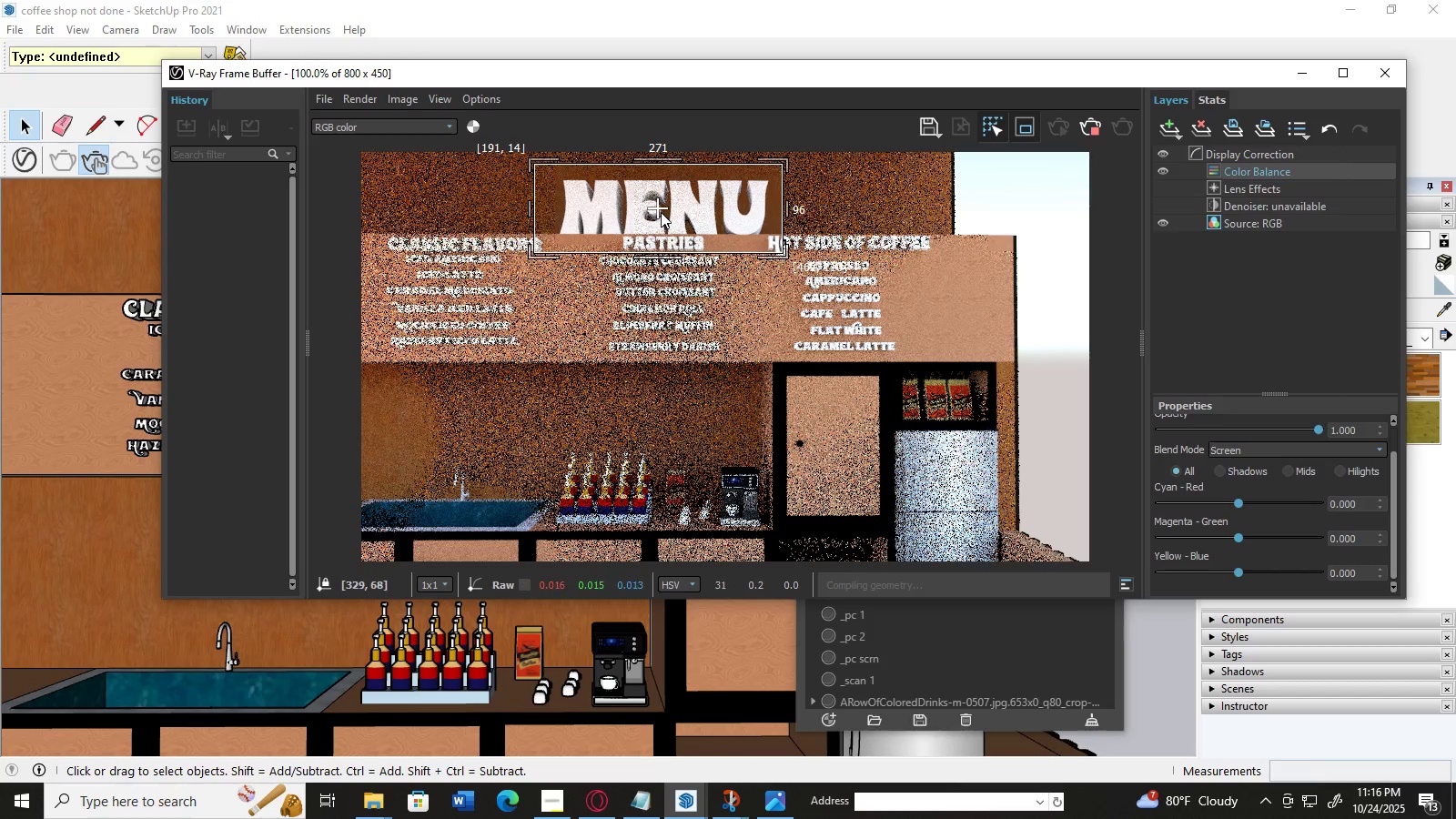 
double_click([661, 212])
 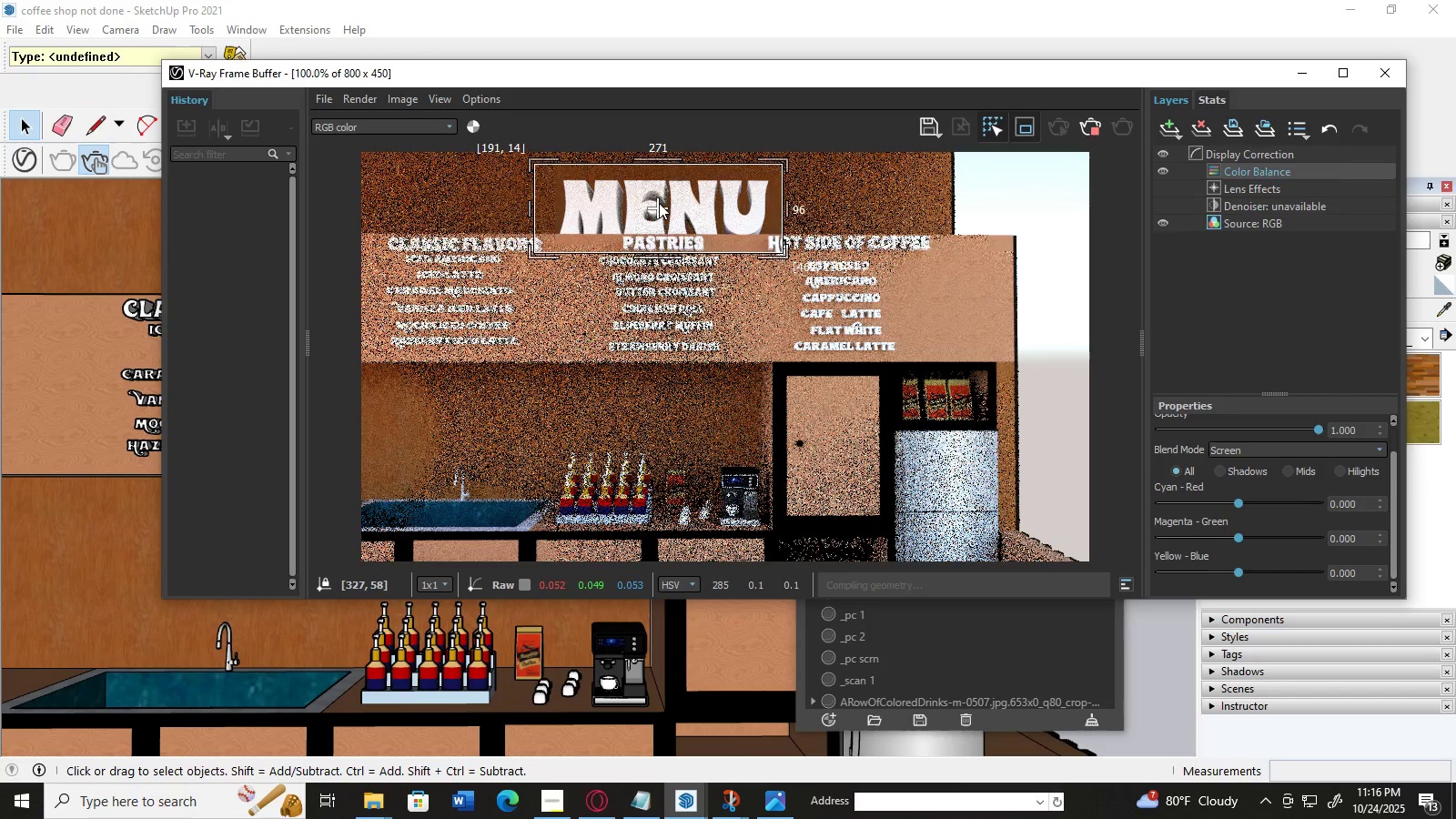 
left_click([659, 203])
 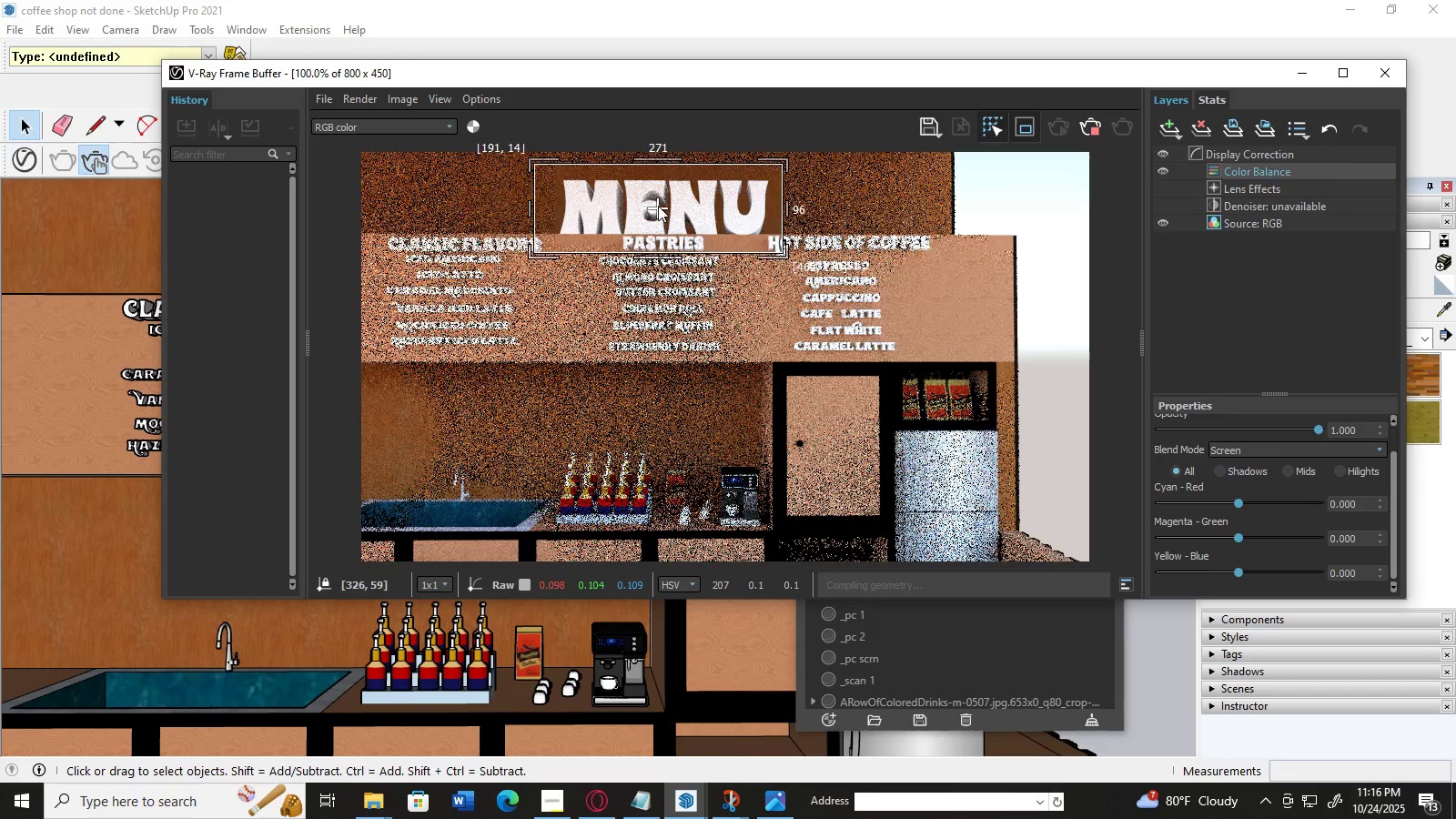 
left_click([658, 206])
 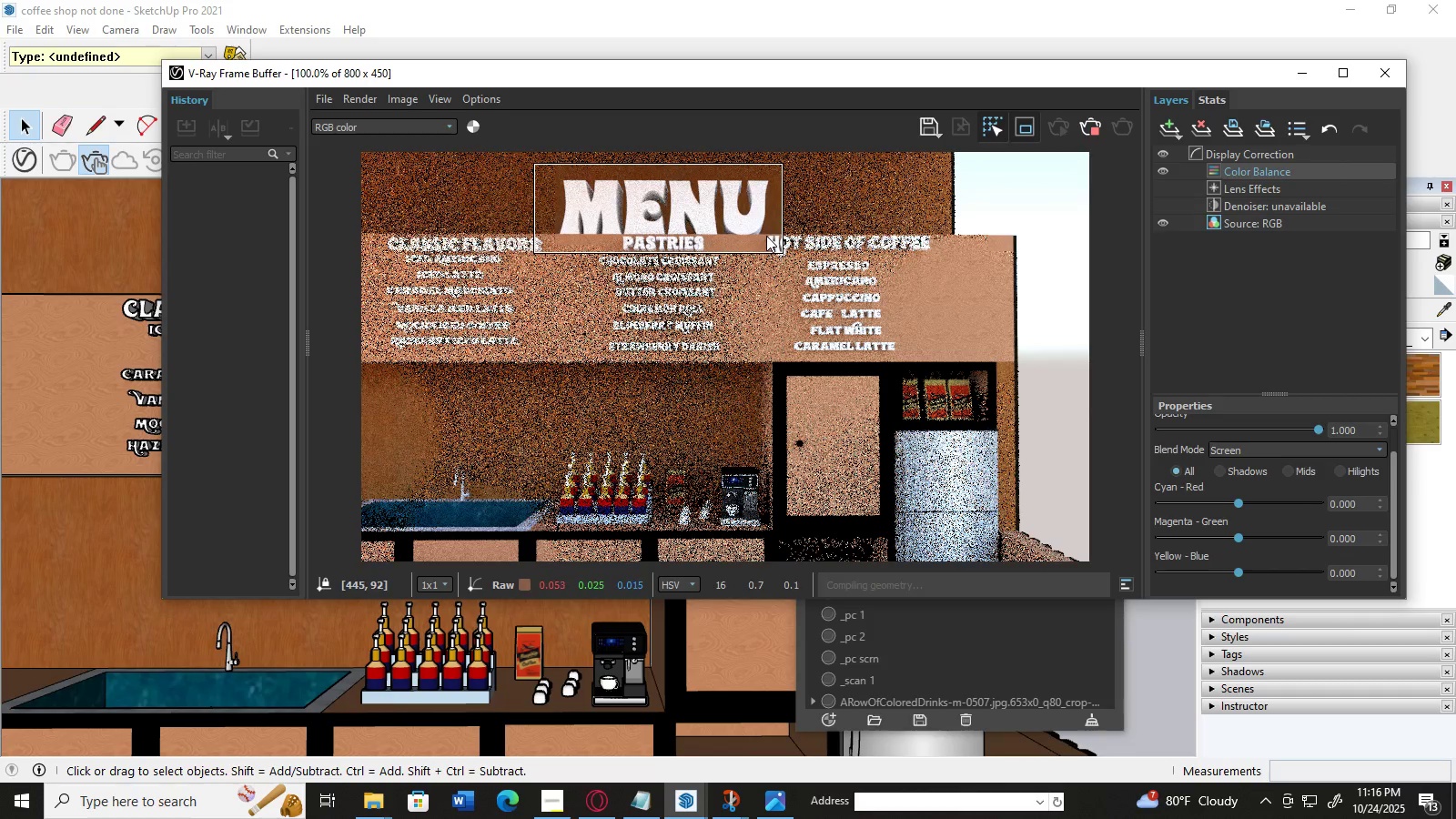 
left_click_drag(start_coordinate=[766, 238], to_coordinate=[770, 252])
 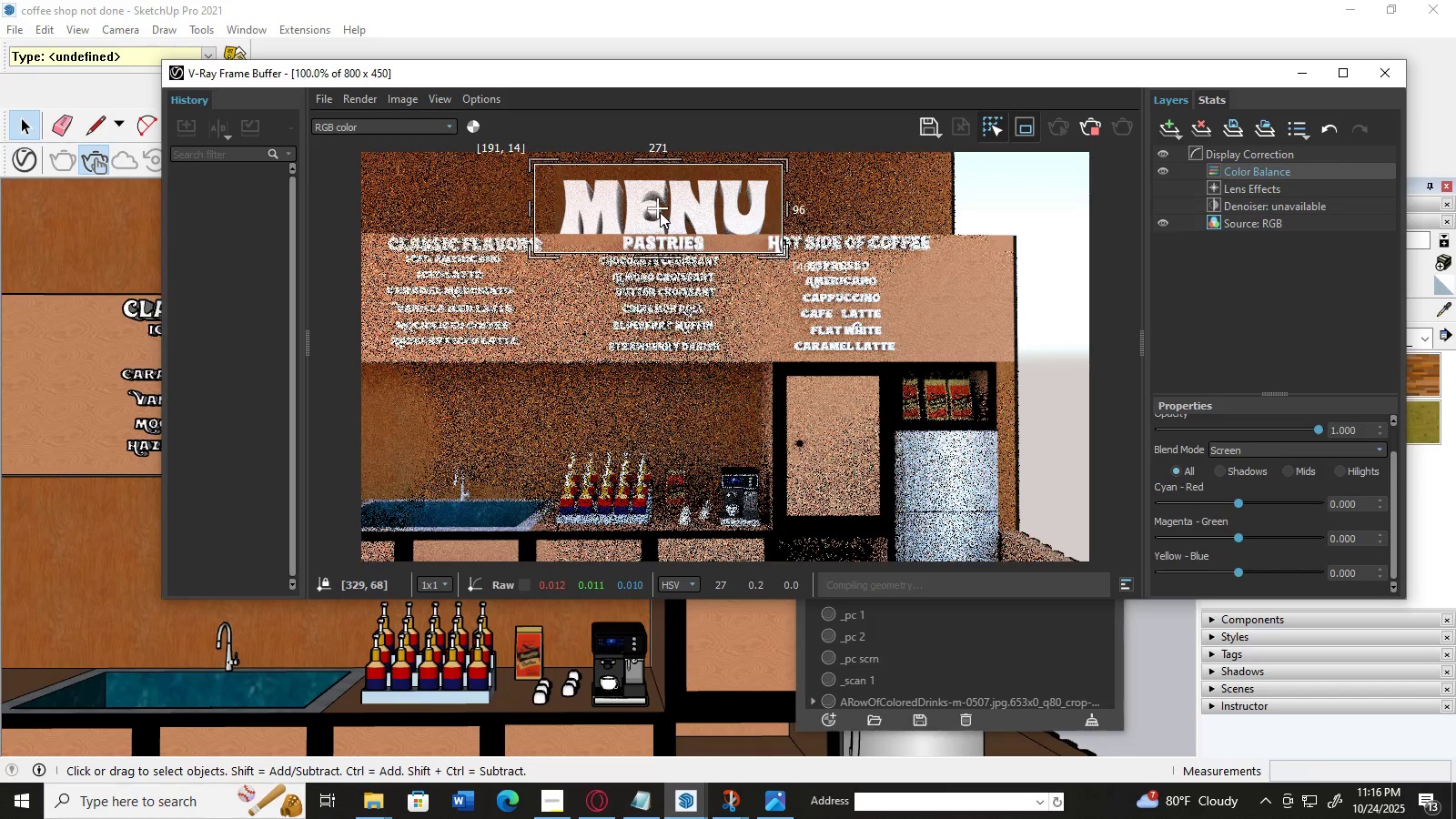 
left_click_drag(start_coordinate=[657, 207], to_coordinate=[844, 312])
 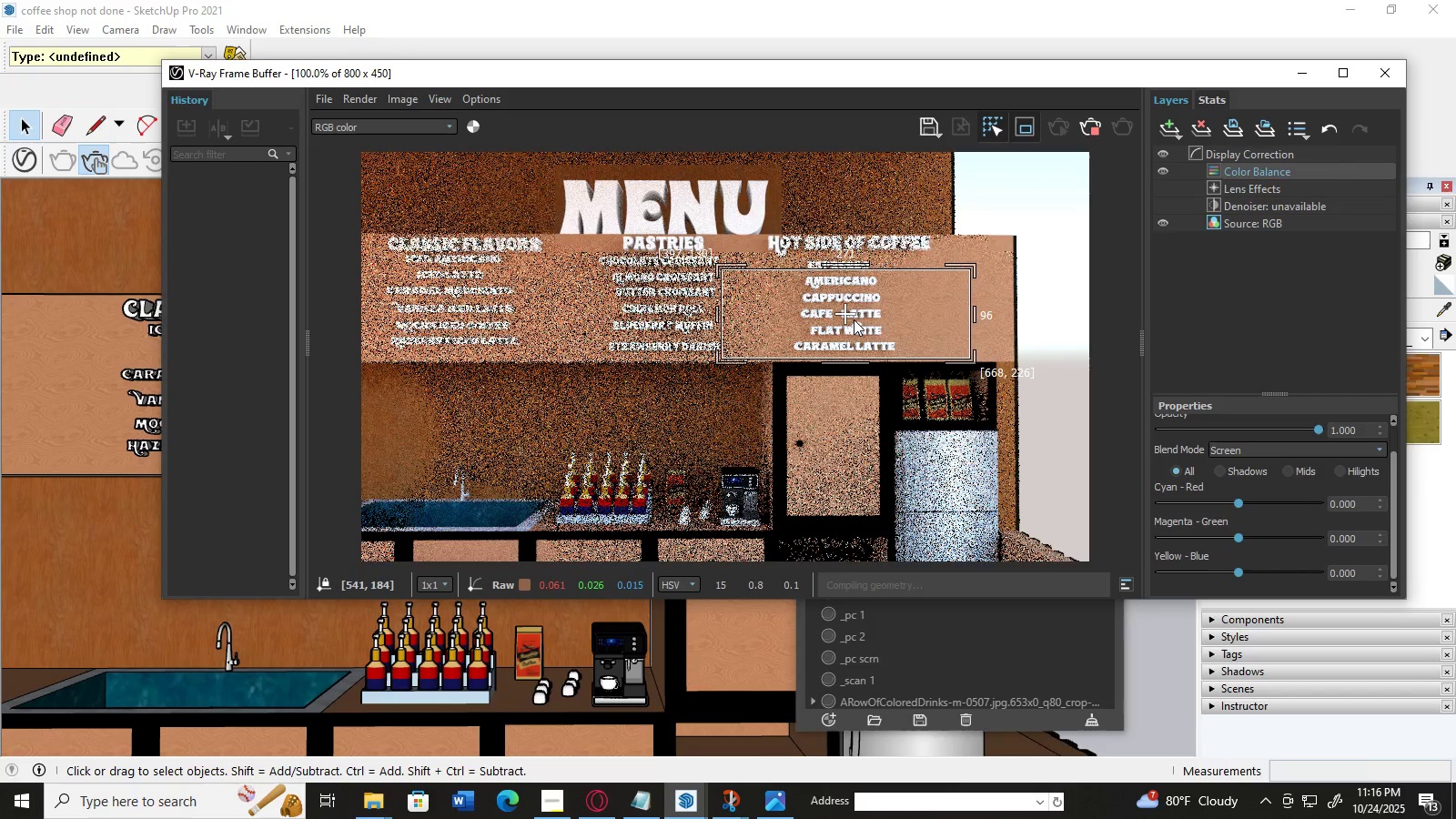 
key(Delete)
 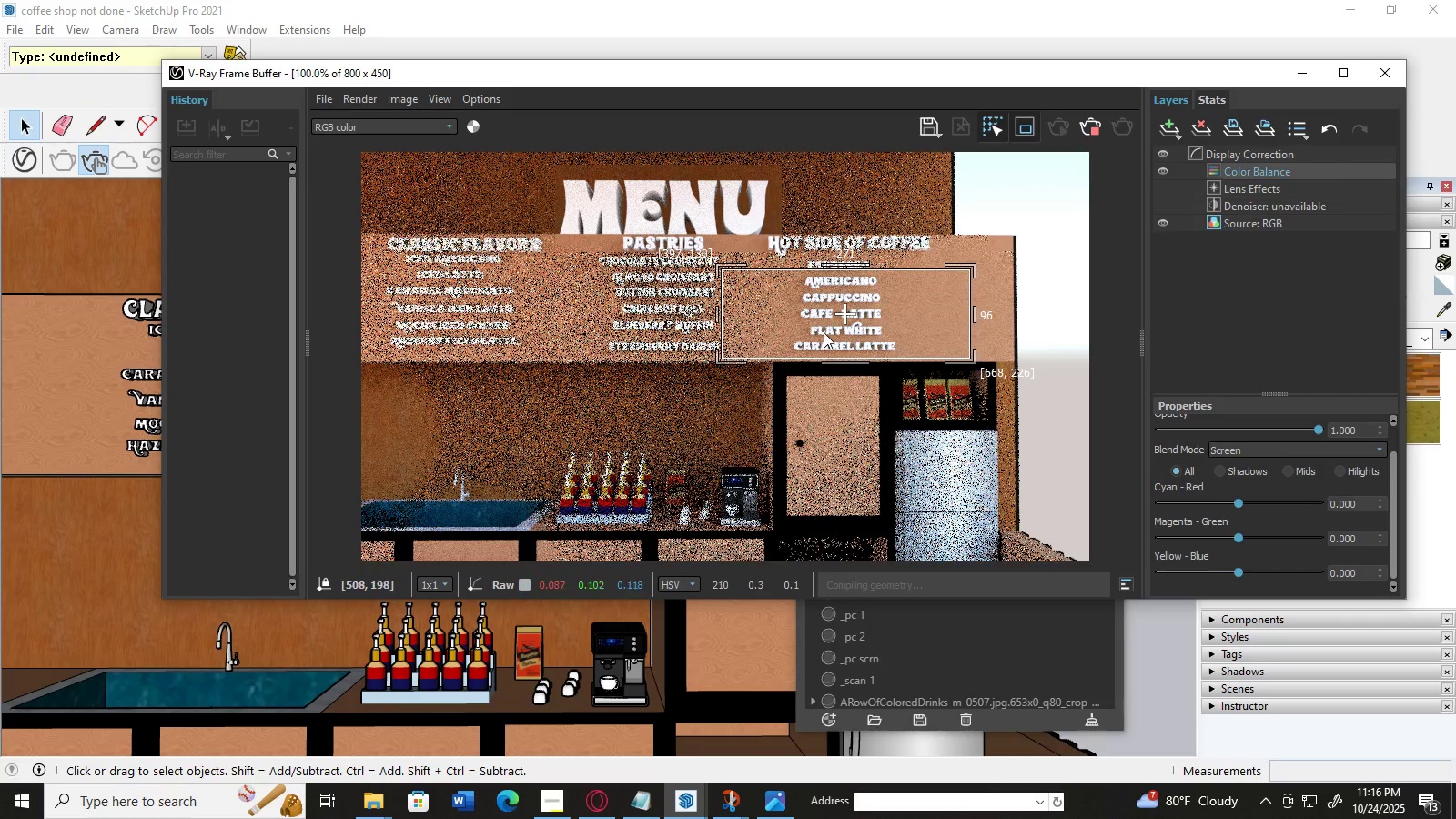 
key(Control+Z)
 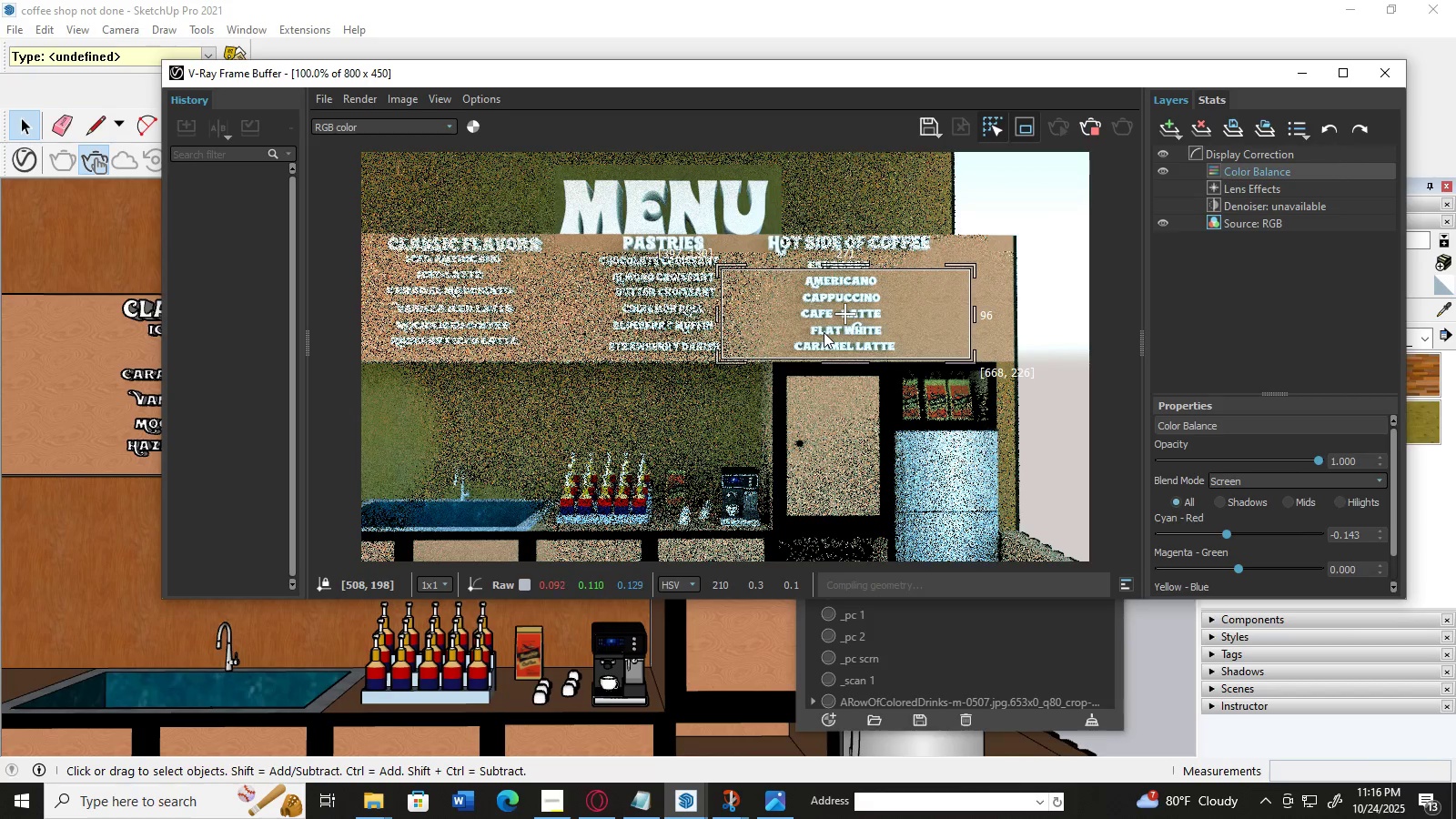 
key(Control+Z)
 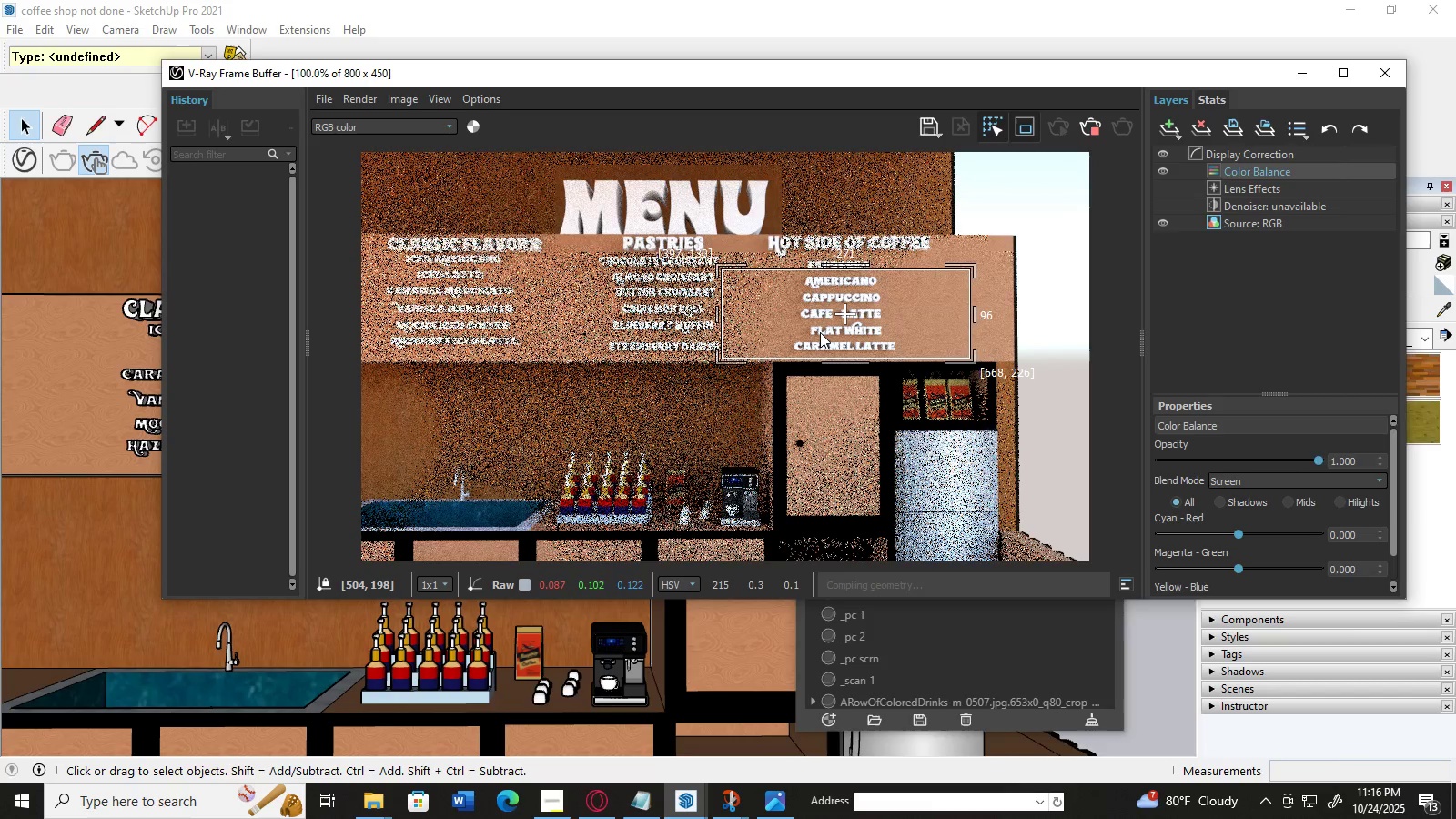 
key(Control+Z)
 